 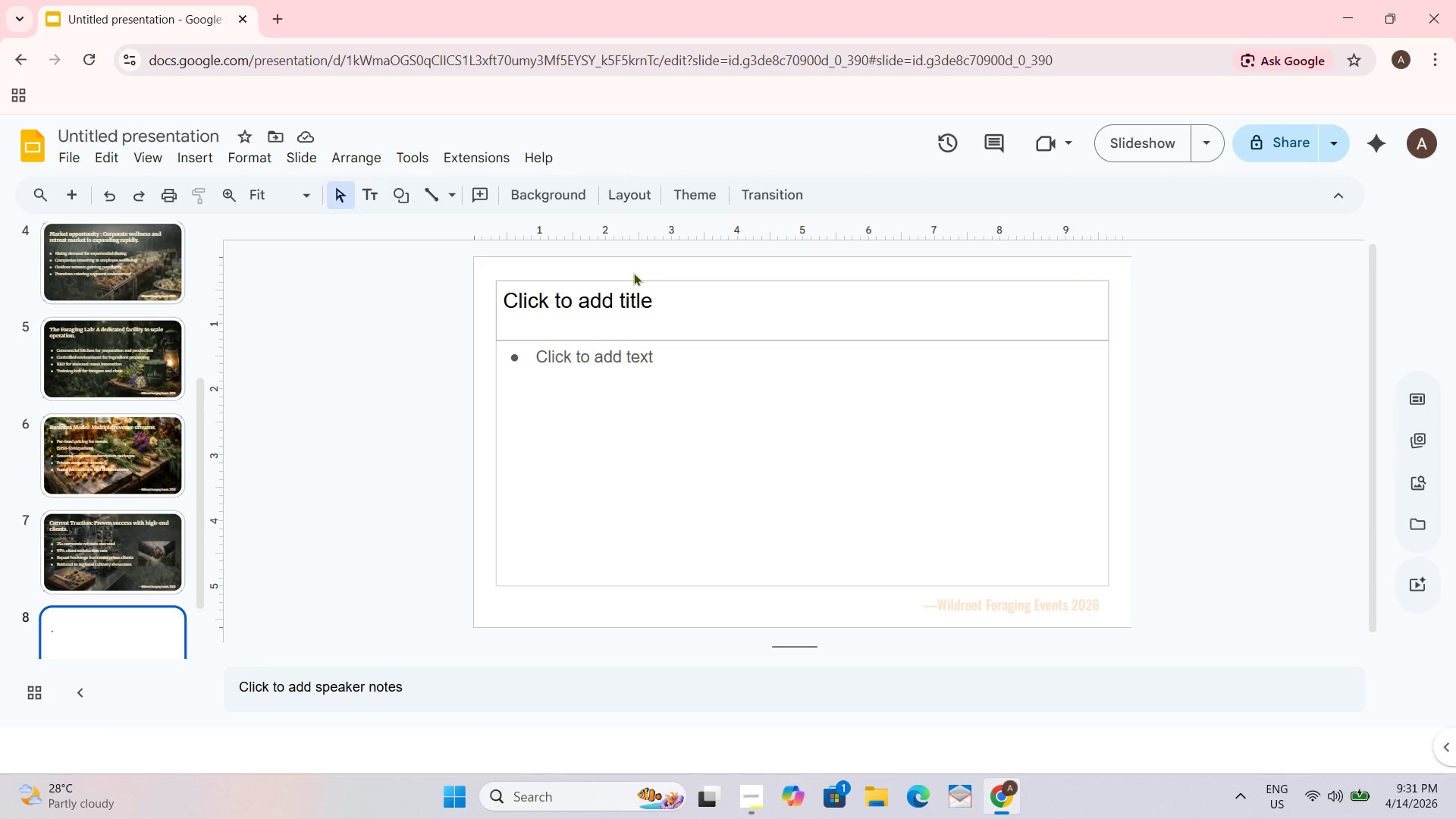 
right_click([633, 272])
 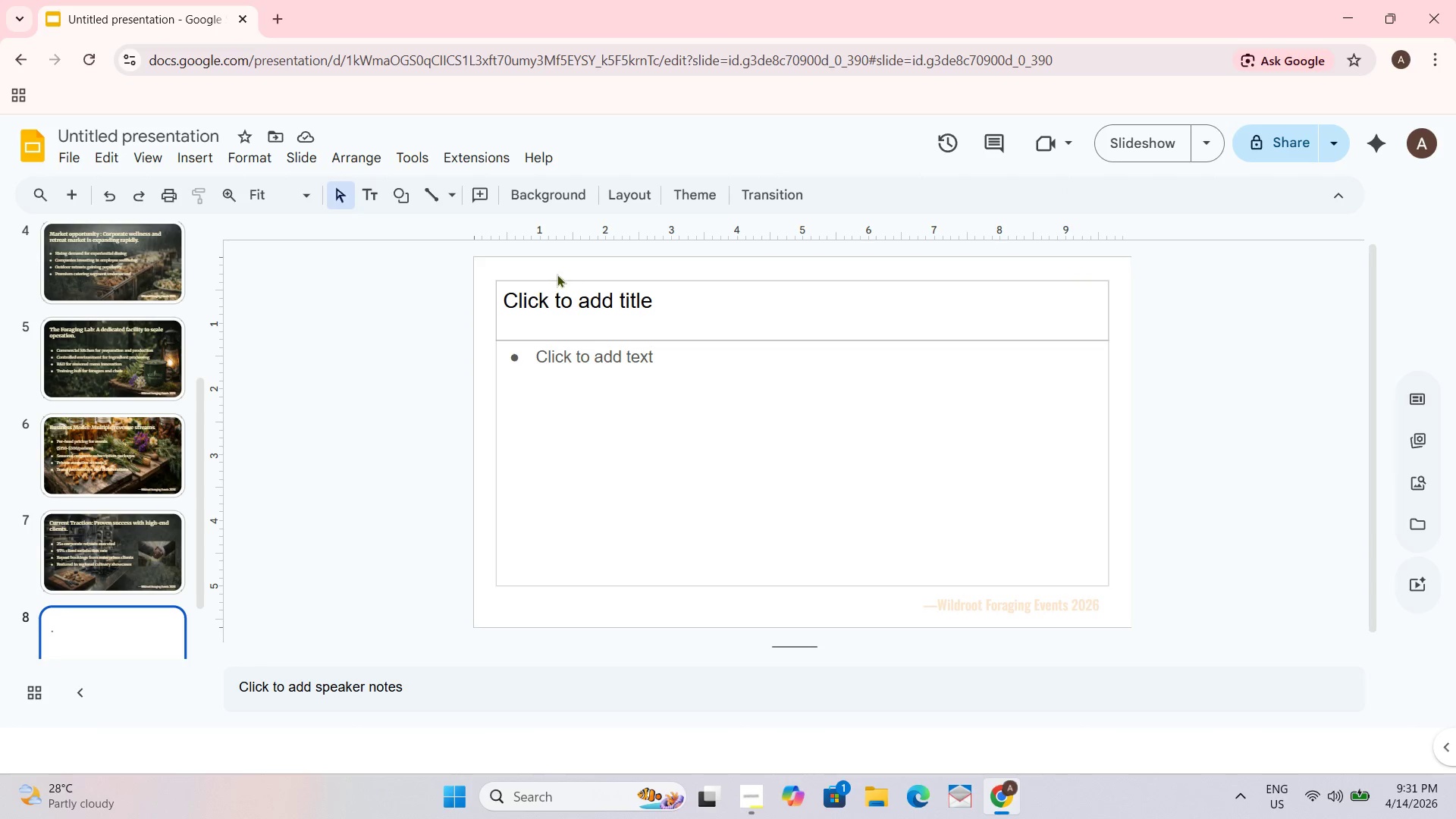 
right_click([548, 268])
 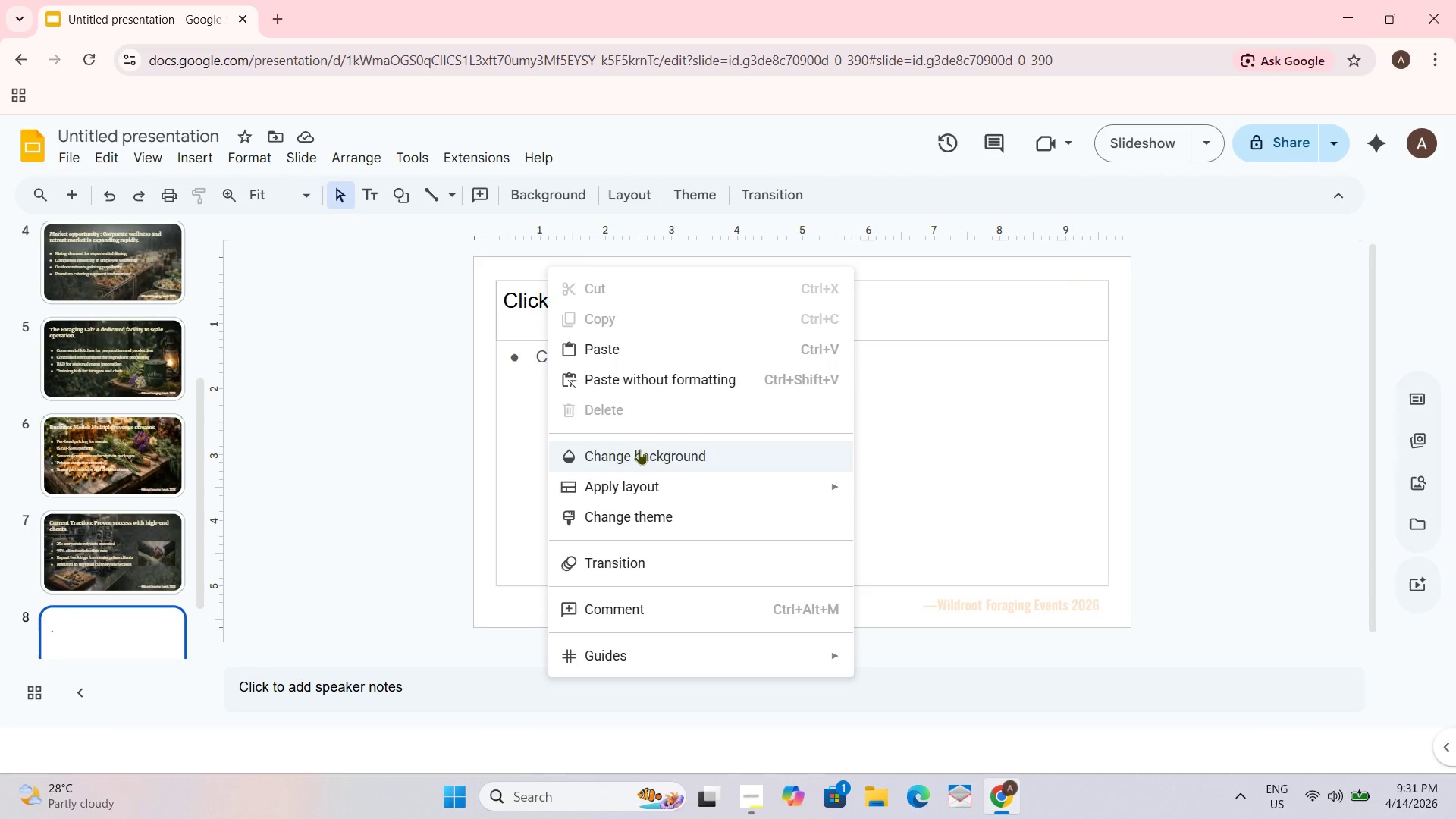 
left_click([639, 452])
 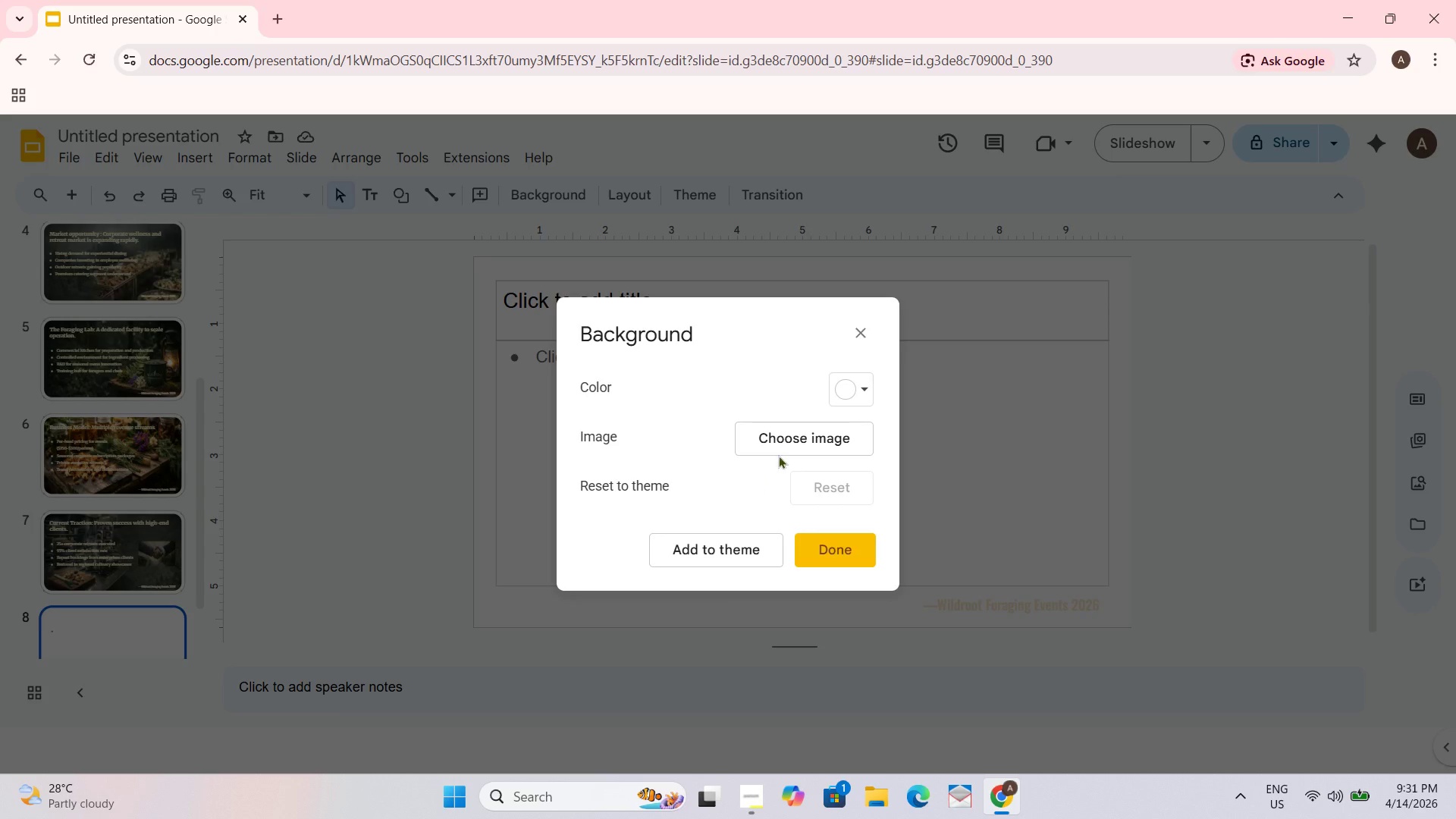 
left_click([804, 446])
 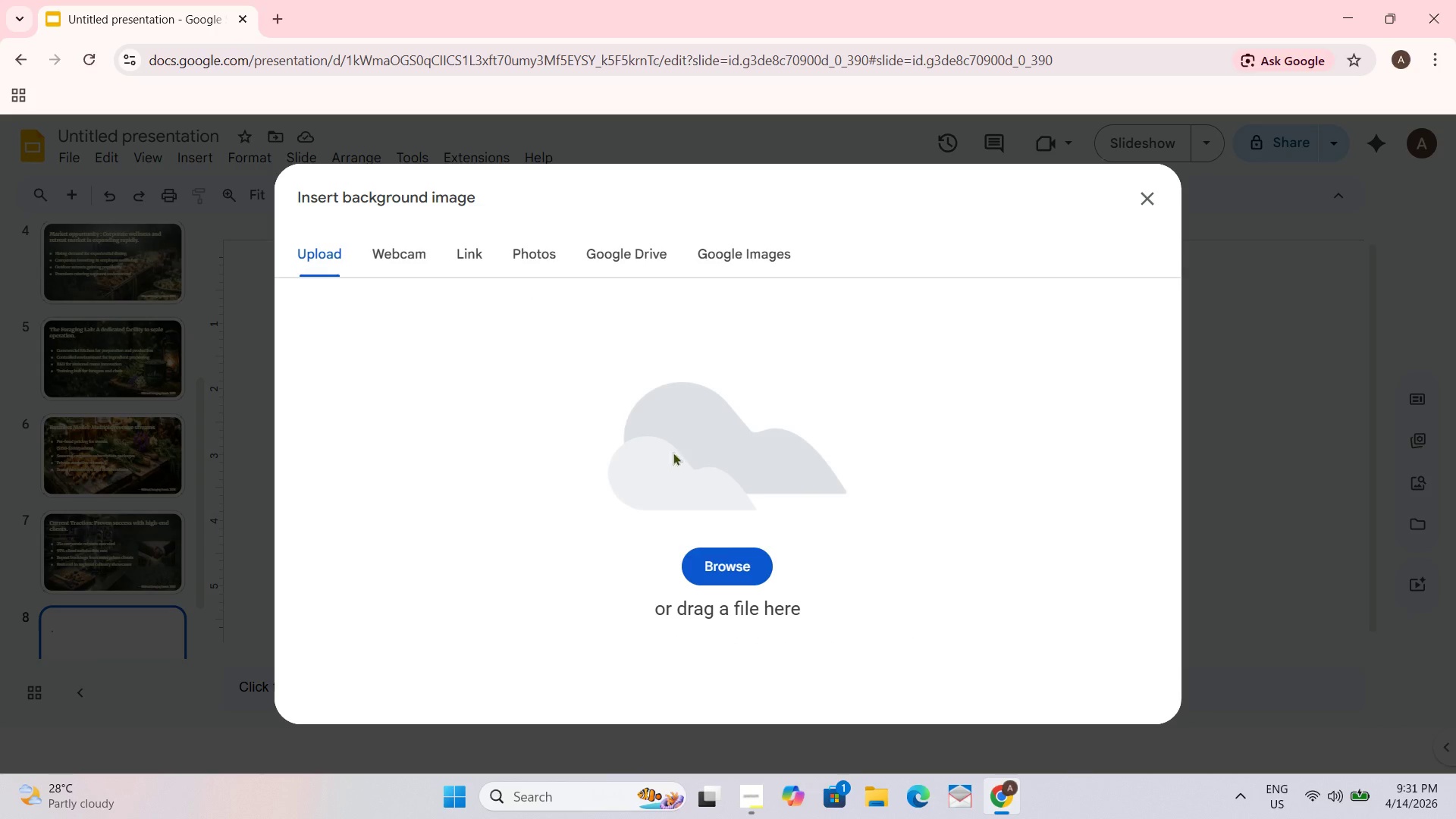 
left_click([726, 563])
 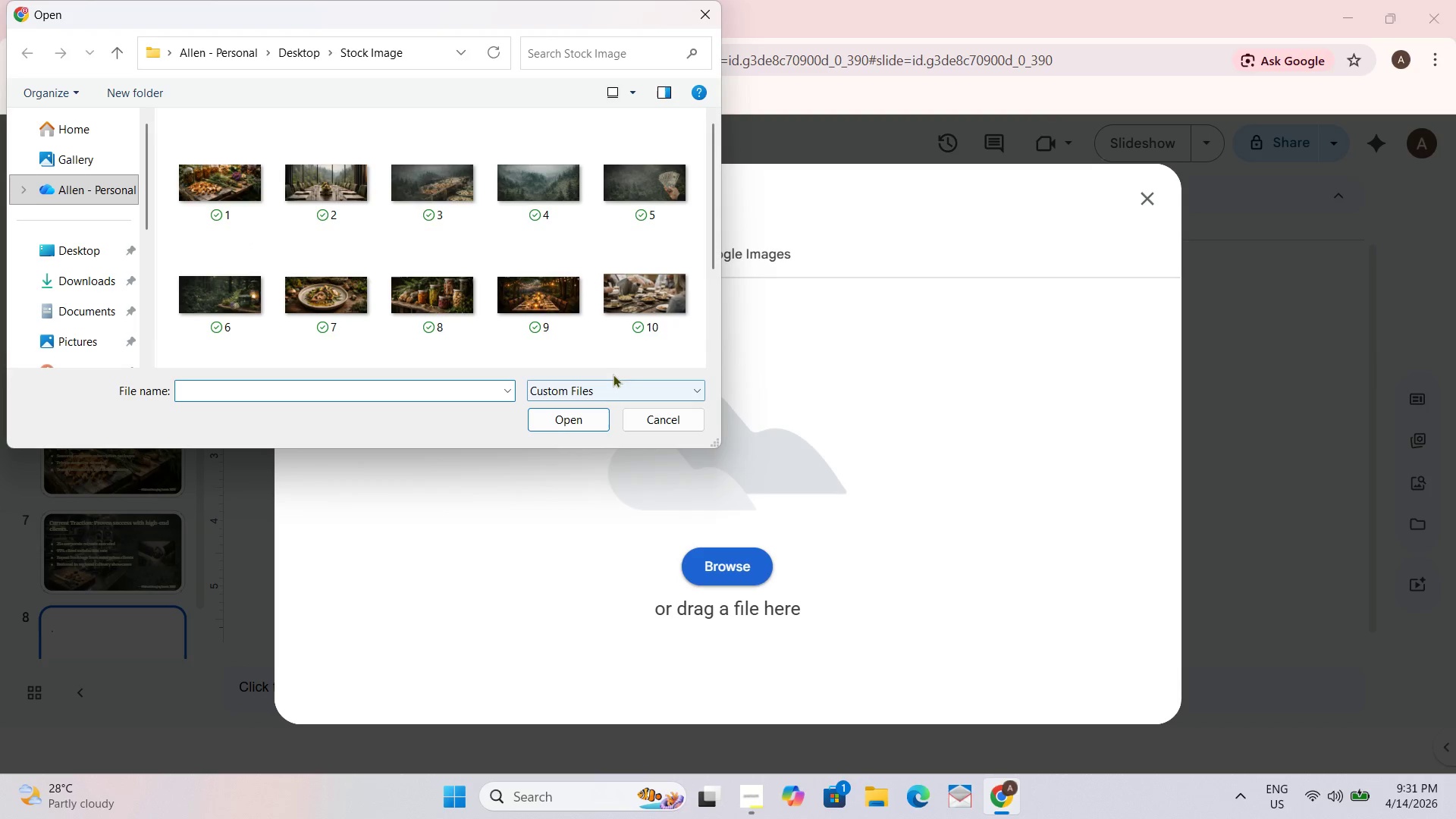 
wait(5.2)
 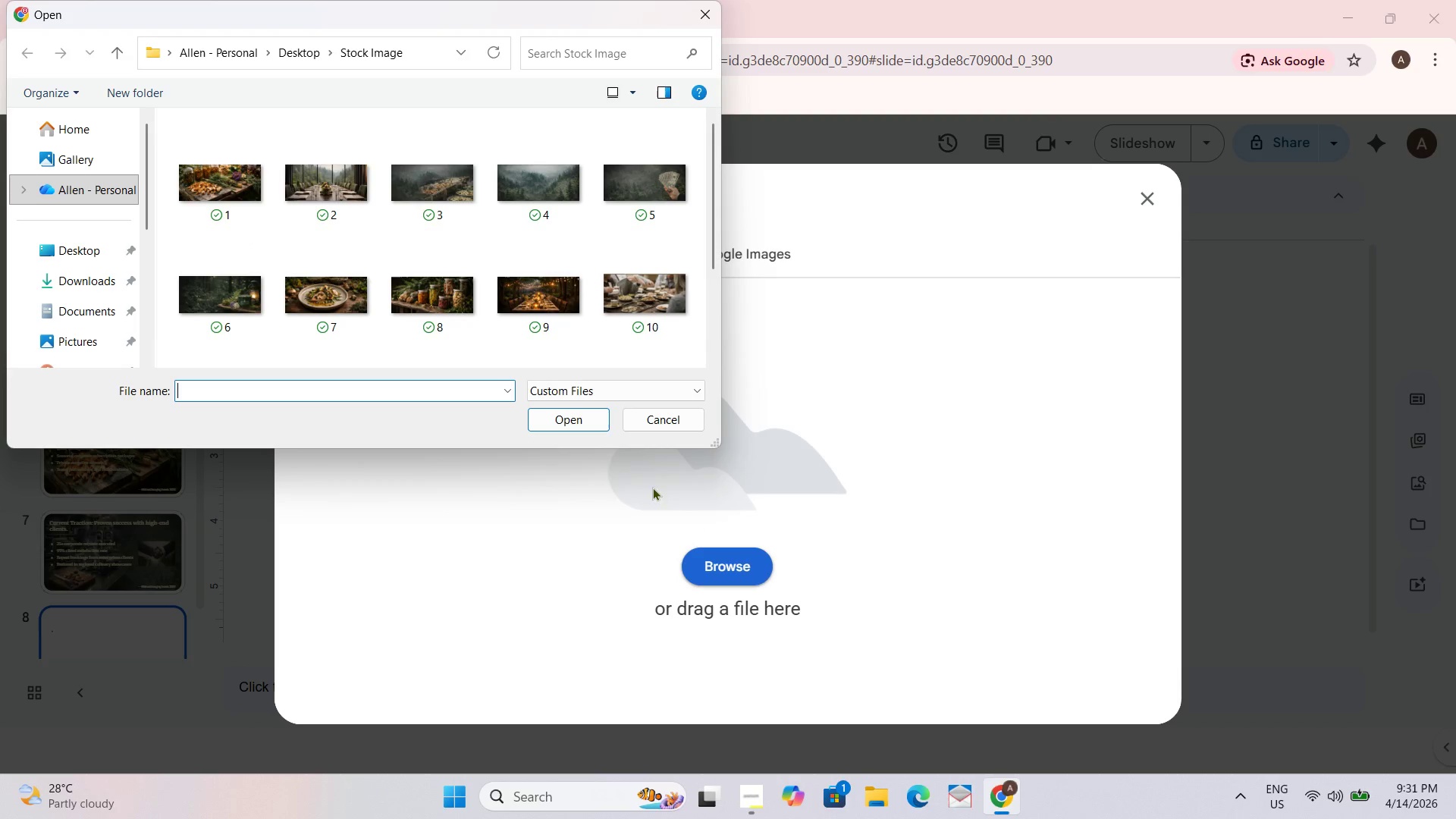 
scroll: coordinate [642, 341], scroll_direction: down, amount: 1.0
 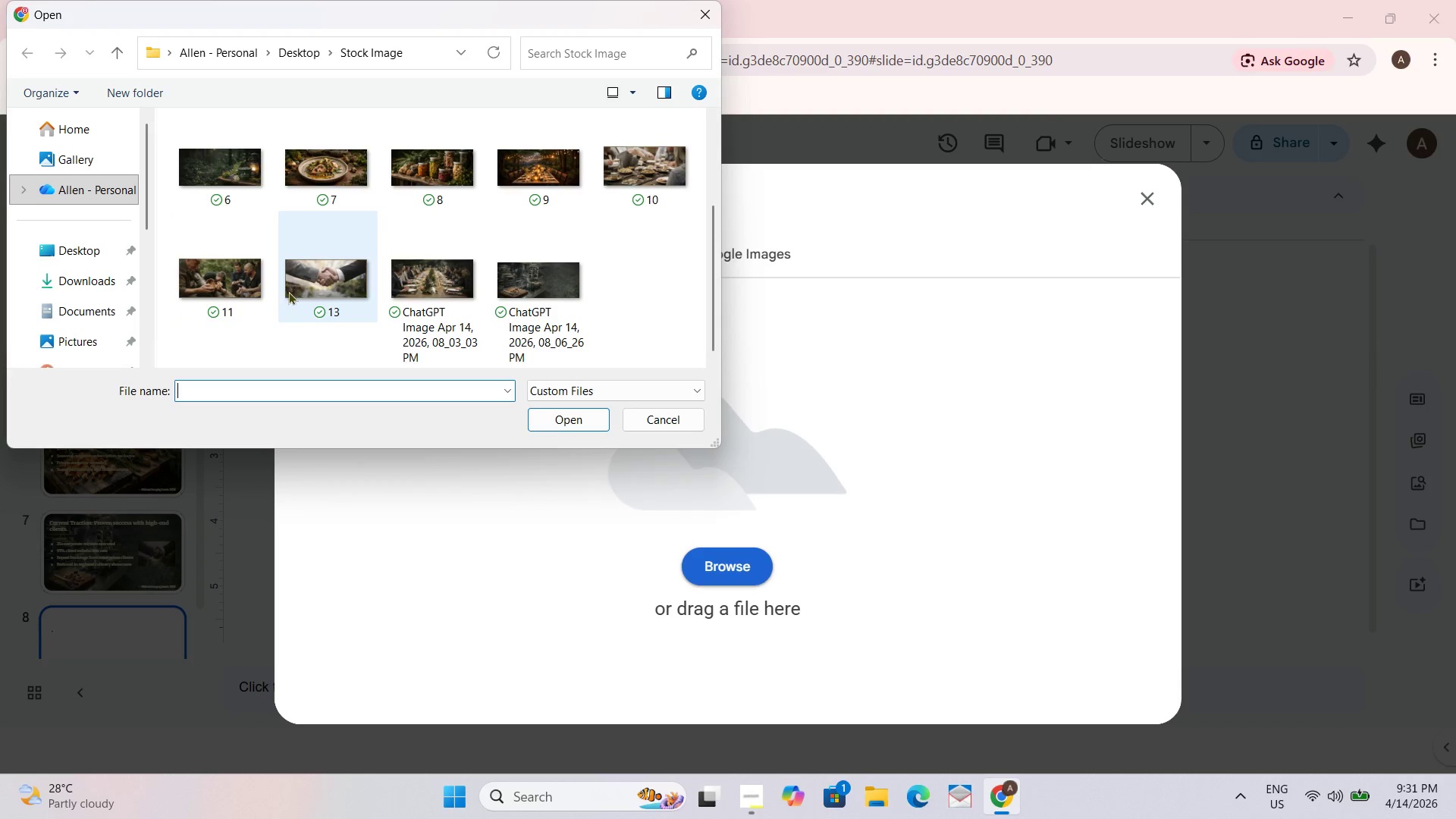 
mouse_move([460, 296])
 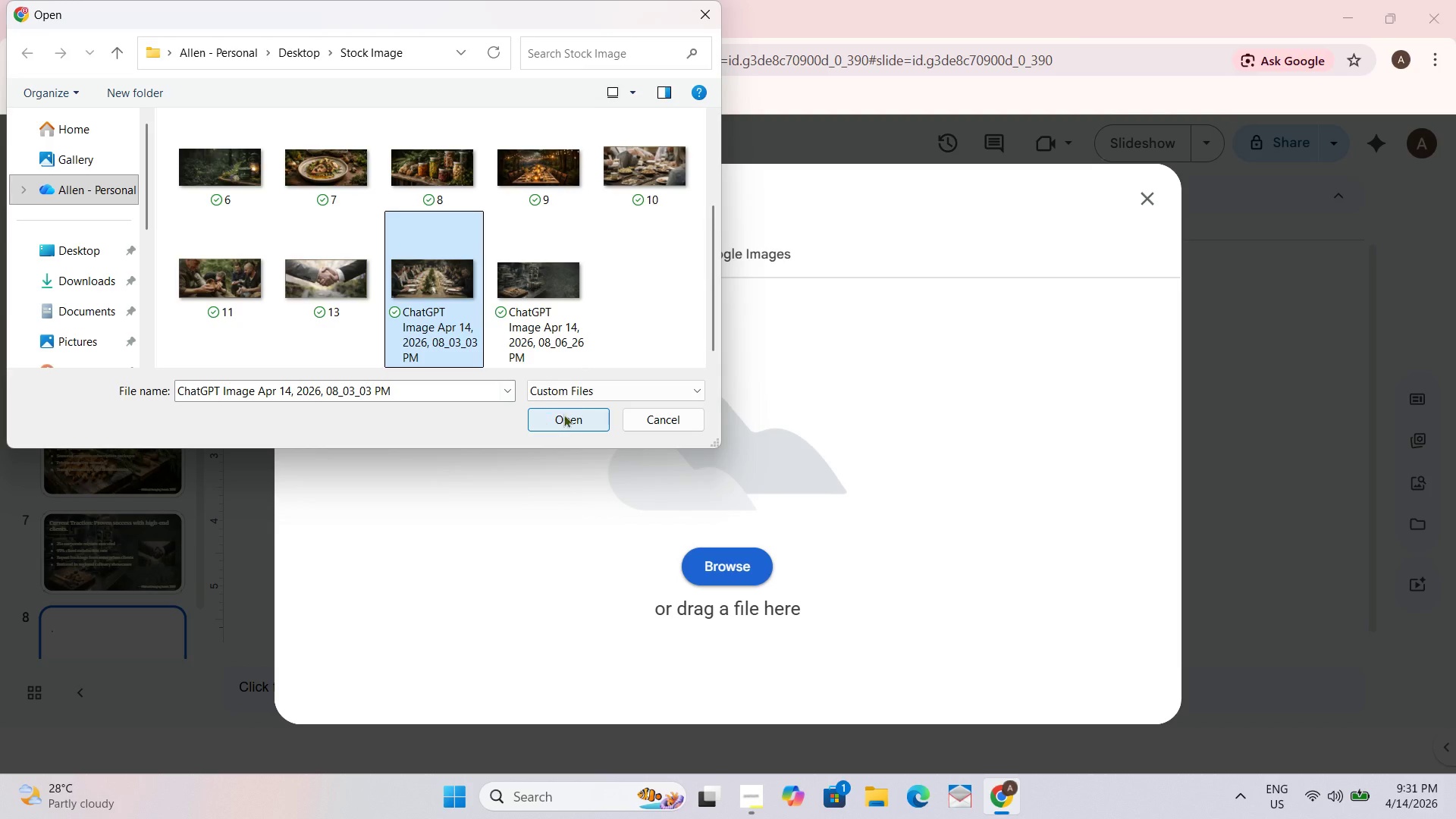 
left_click([569, 414])
 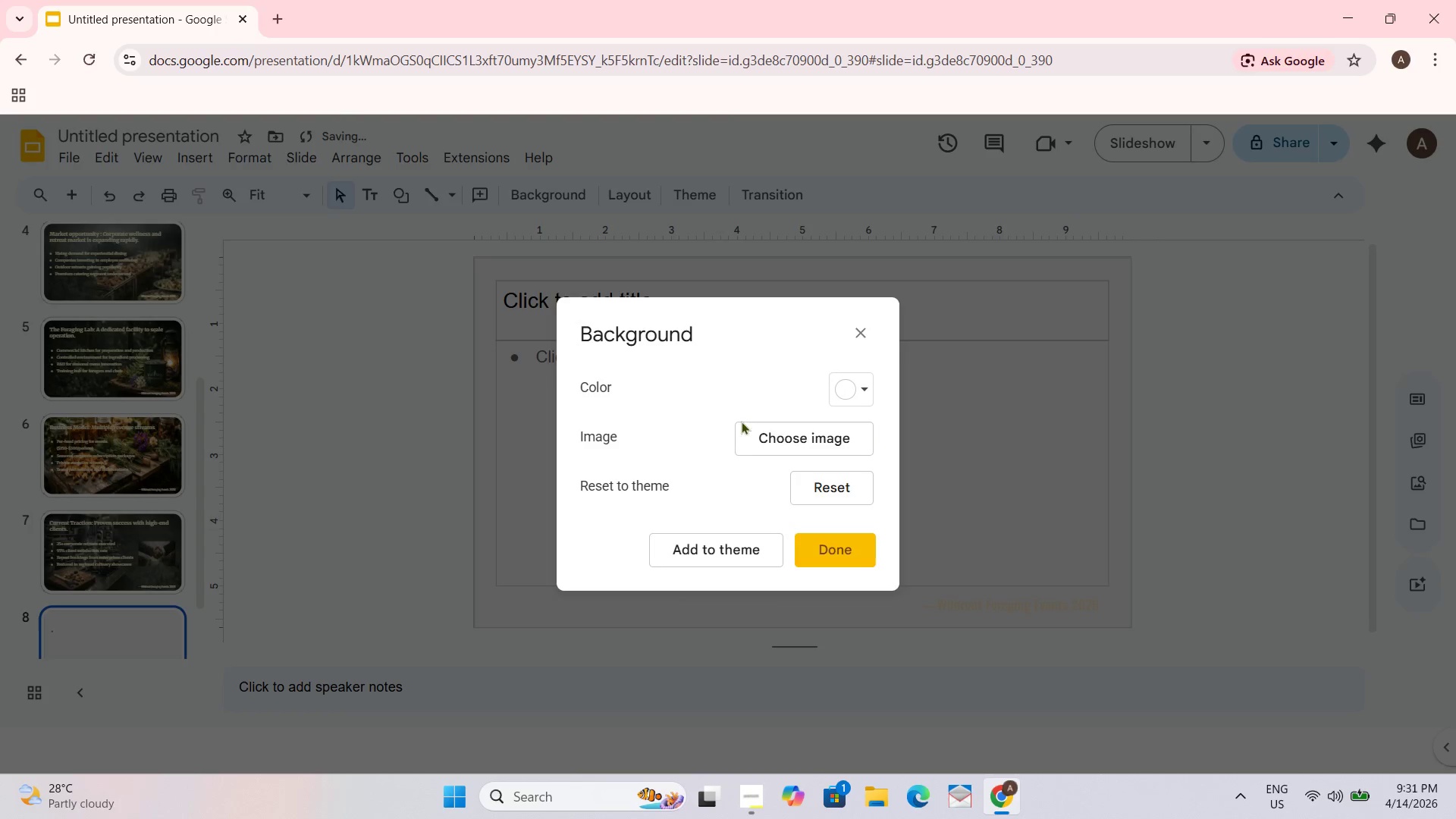 
left_click([846, 547])
 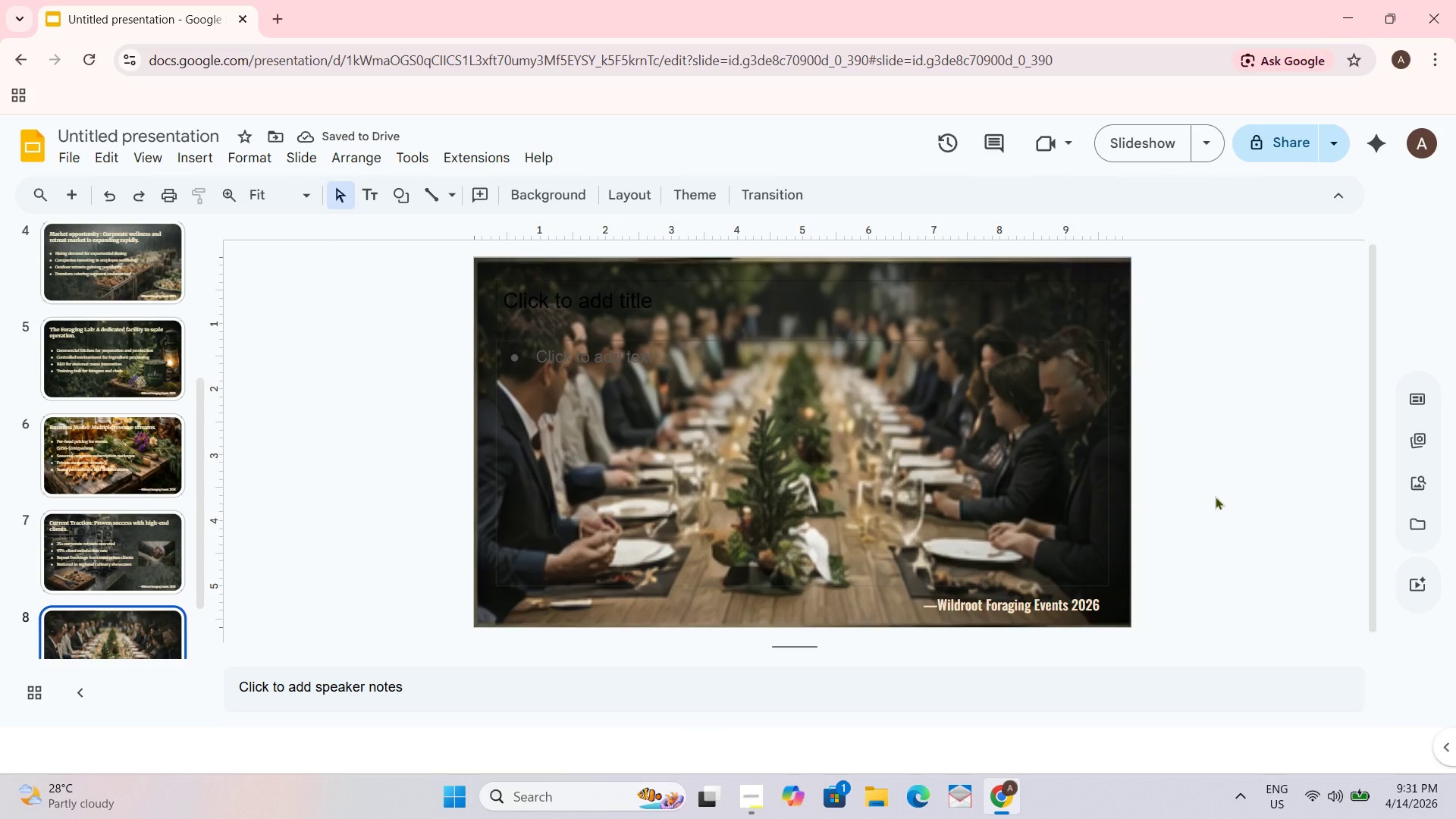 
wait(5.33)
 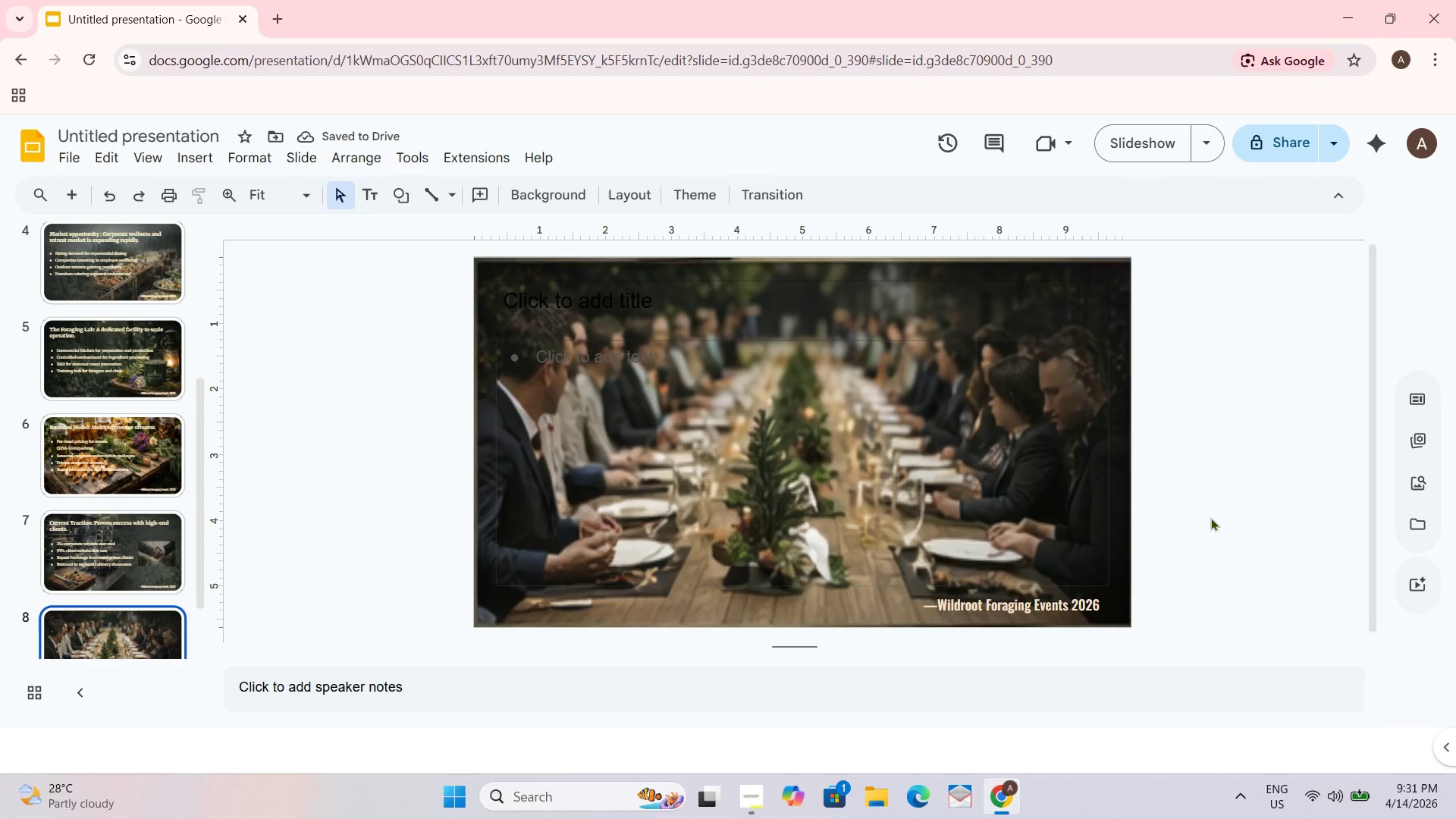 
left_click([1215, 494])
 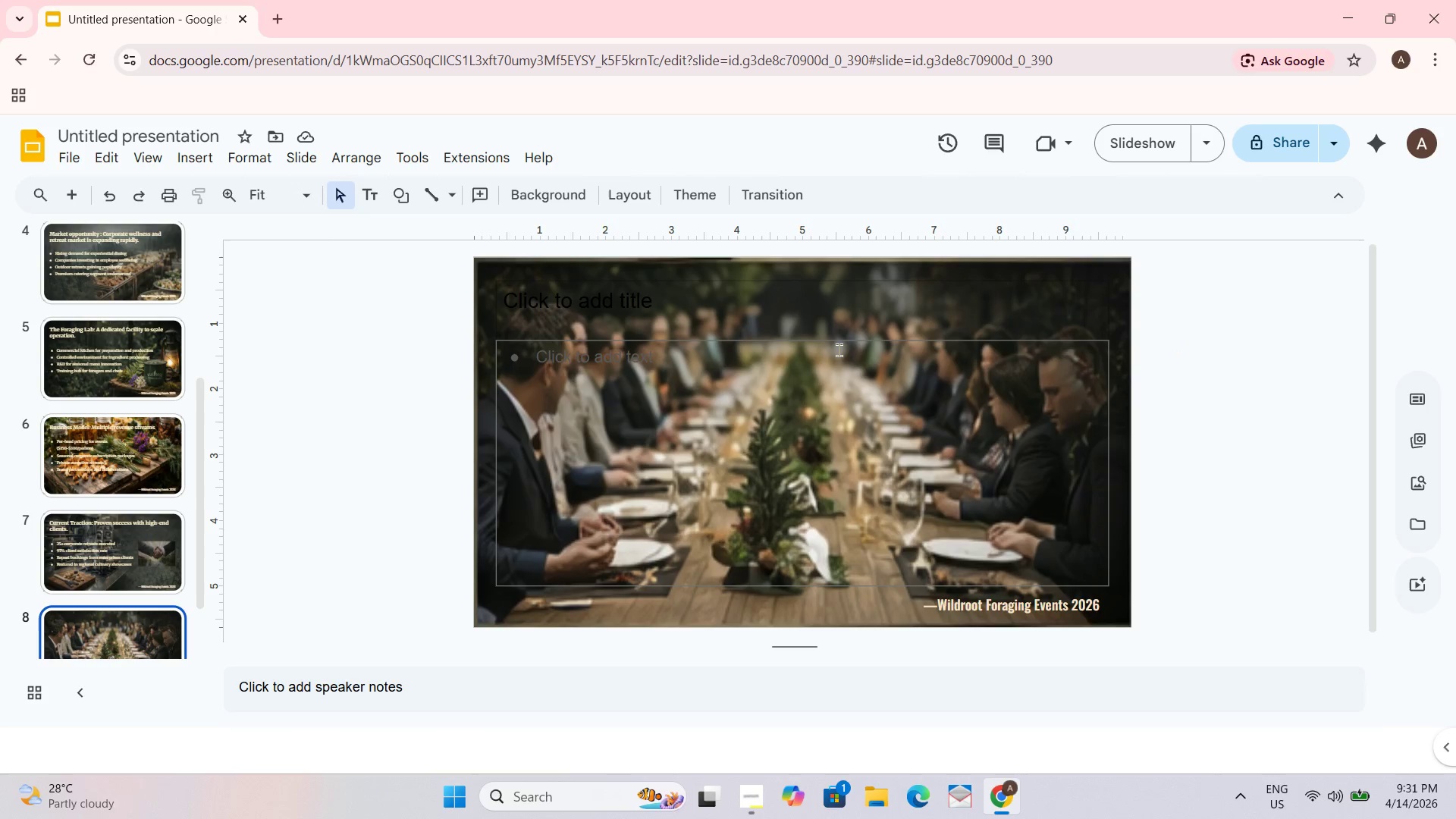 
wait(7.16)
 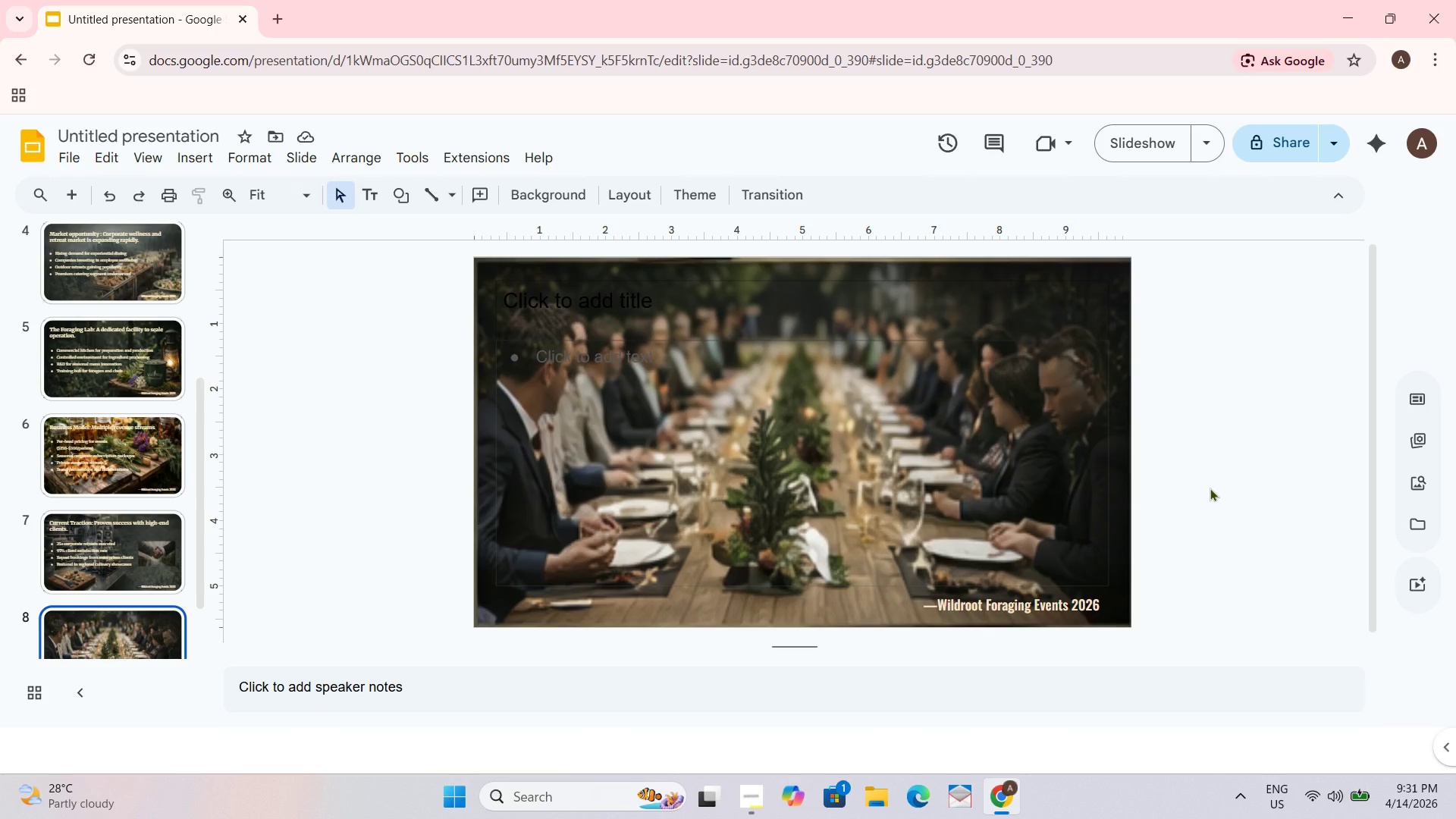 
left_click([885, 190])
 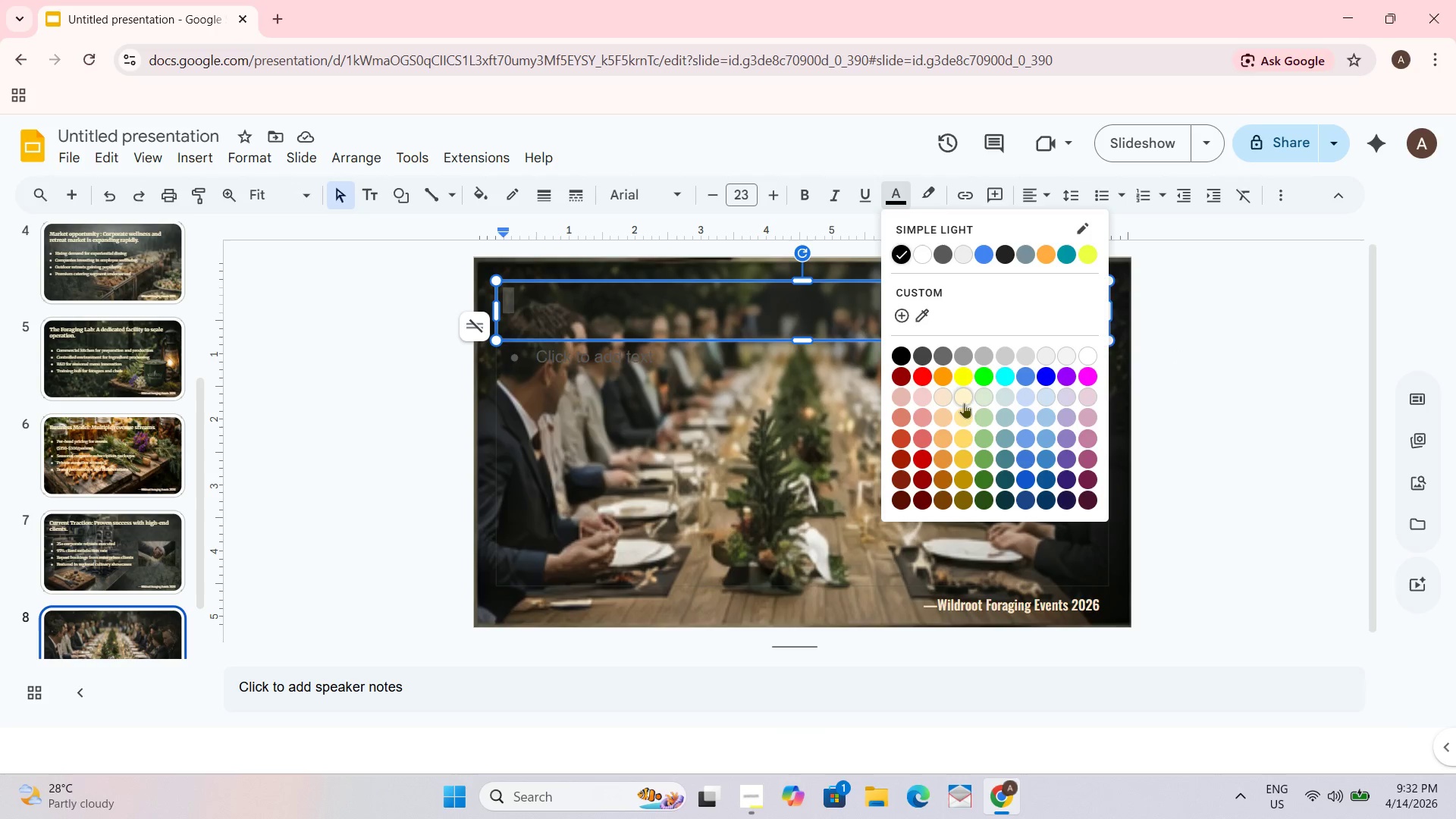 
left_click([962, 402])
 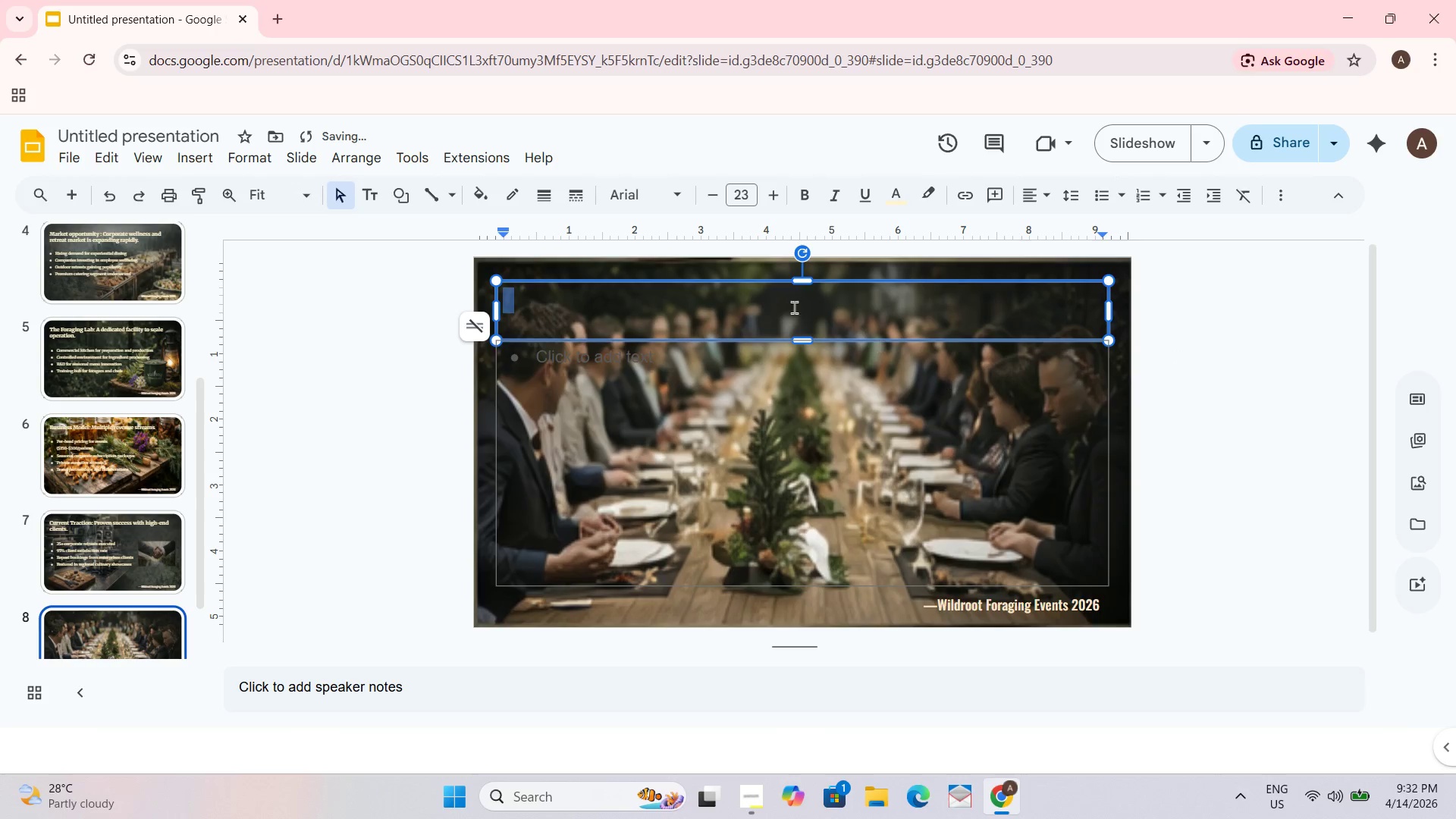 
left_click([740, 292])
 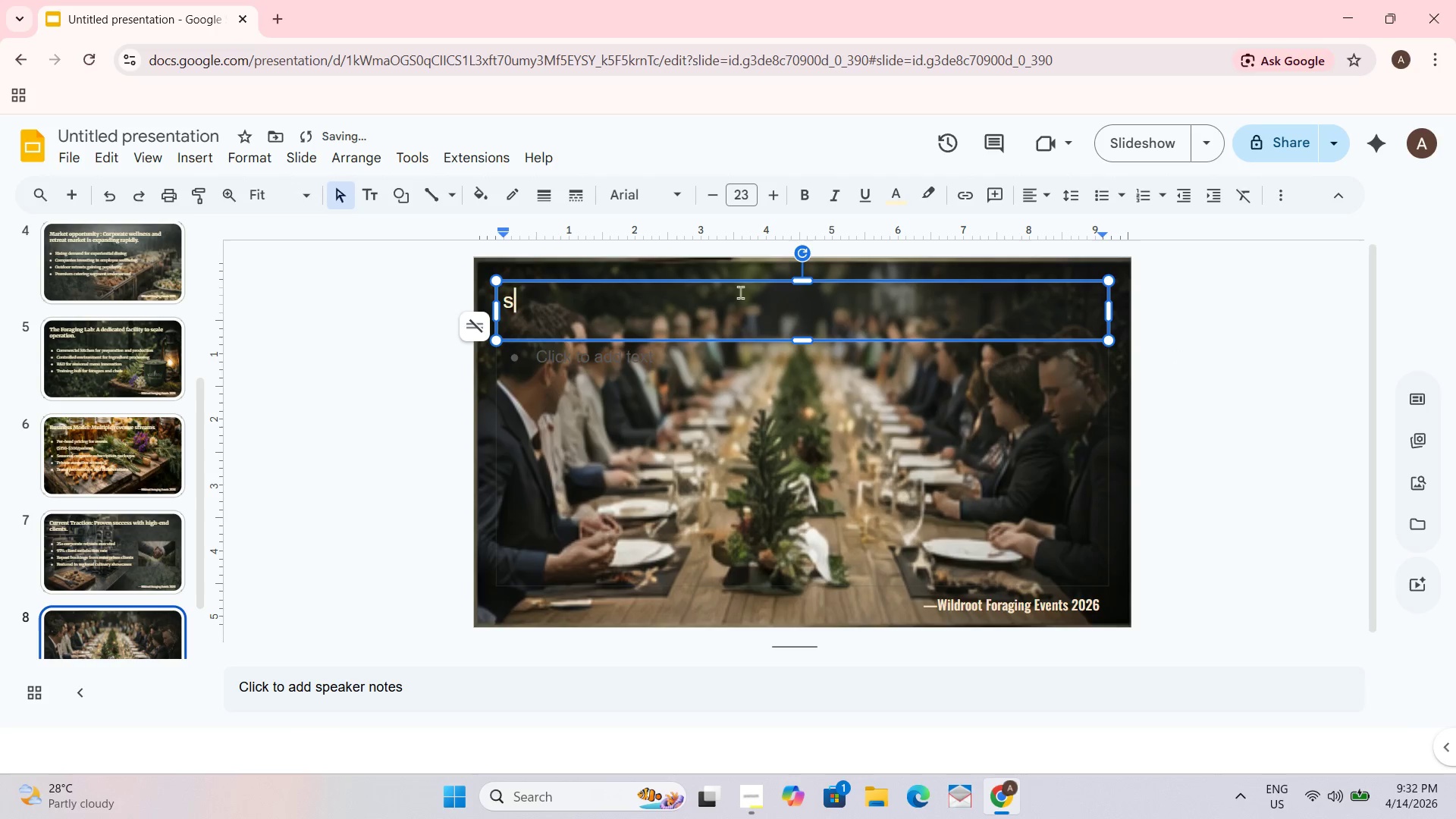 
type(sefesfesfesf)
 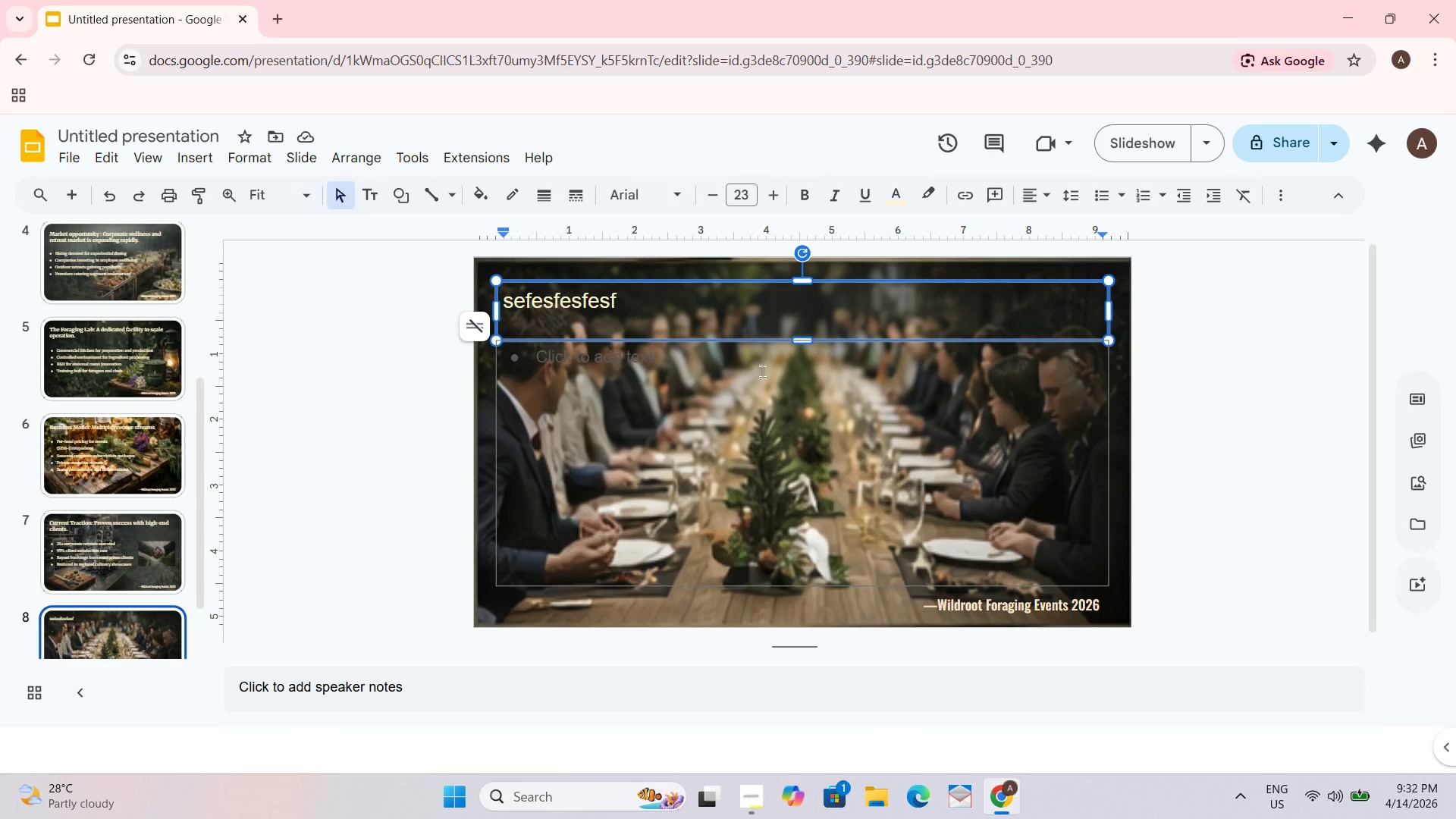 
wait(8.22)
 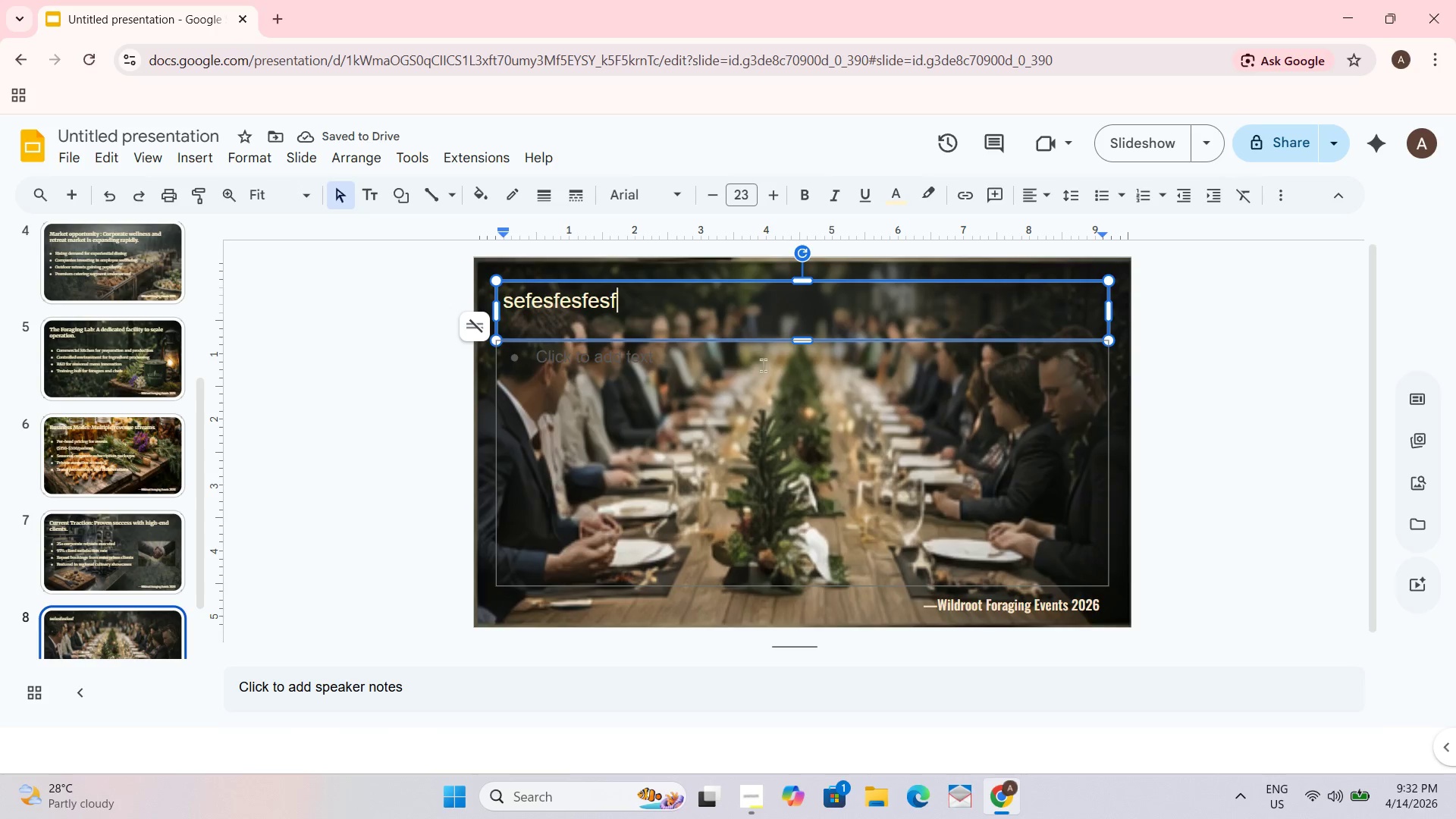 
key(Control+Backspace)
 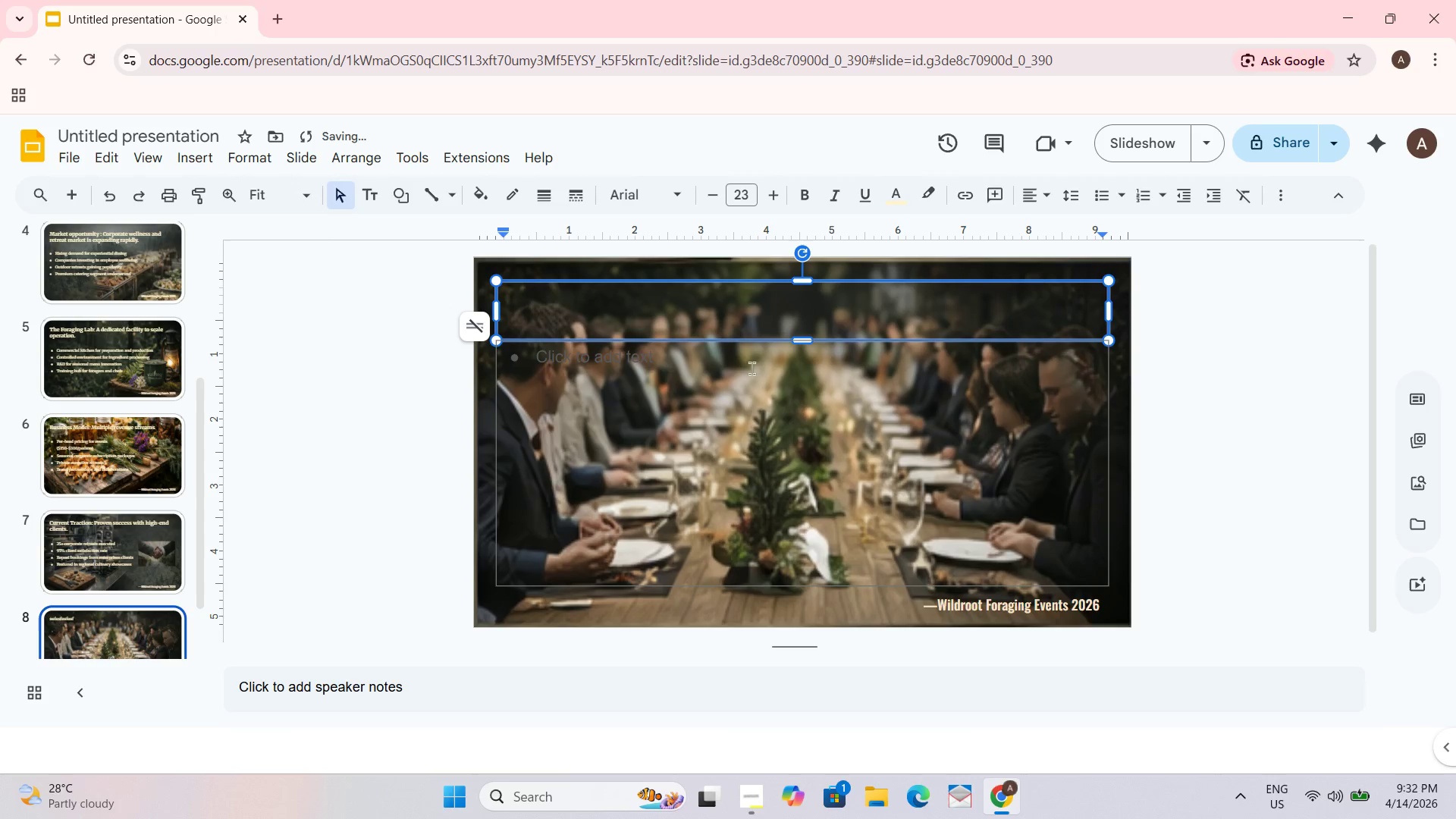 
type(The m)
key(Backspace)
type(Management Team)
 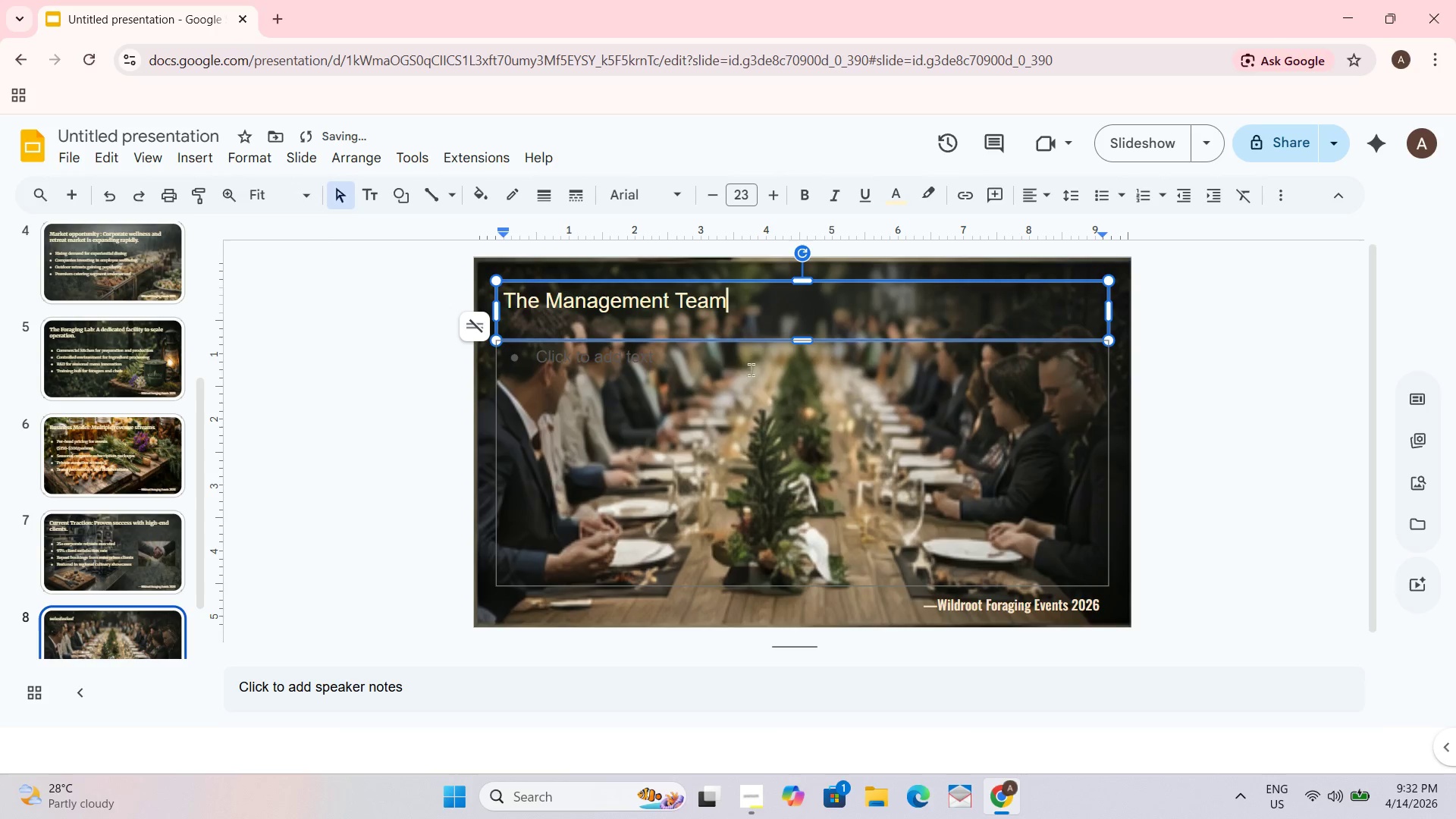 
wait(5.56)
 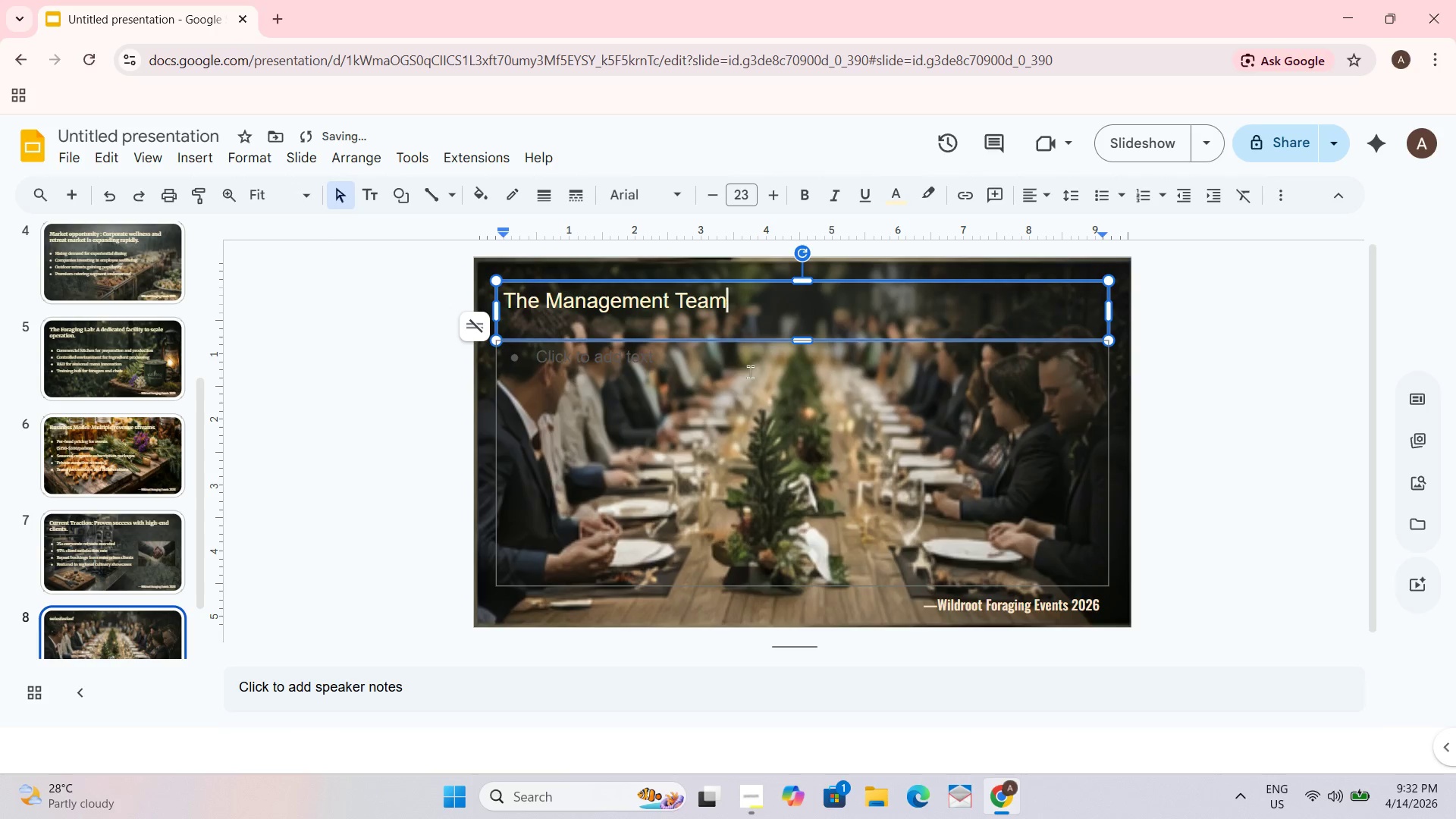 
key(Shift+Semicolon)
 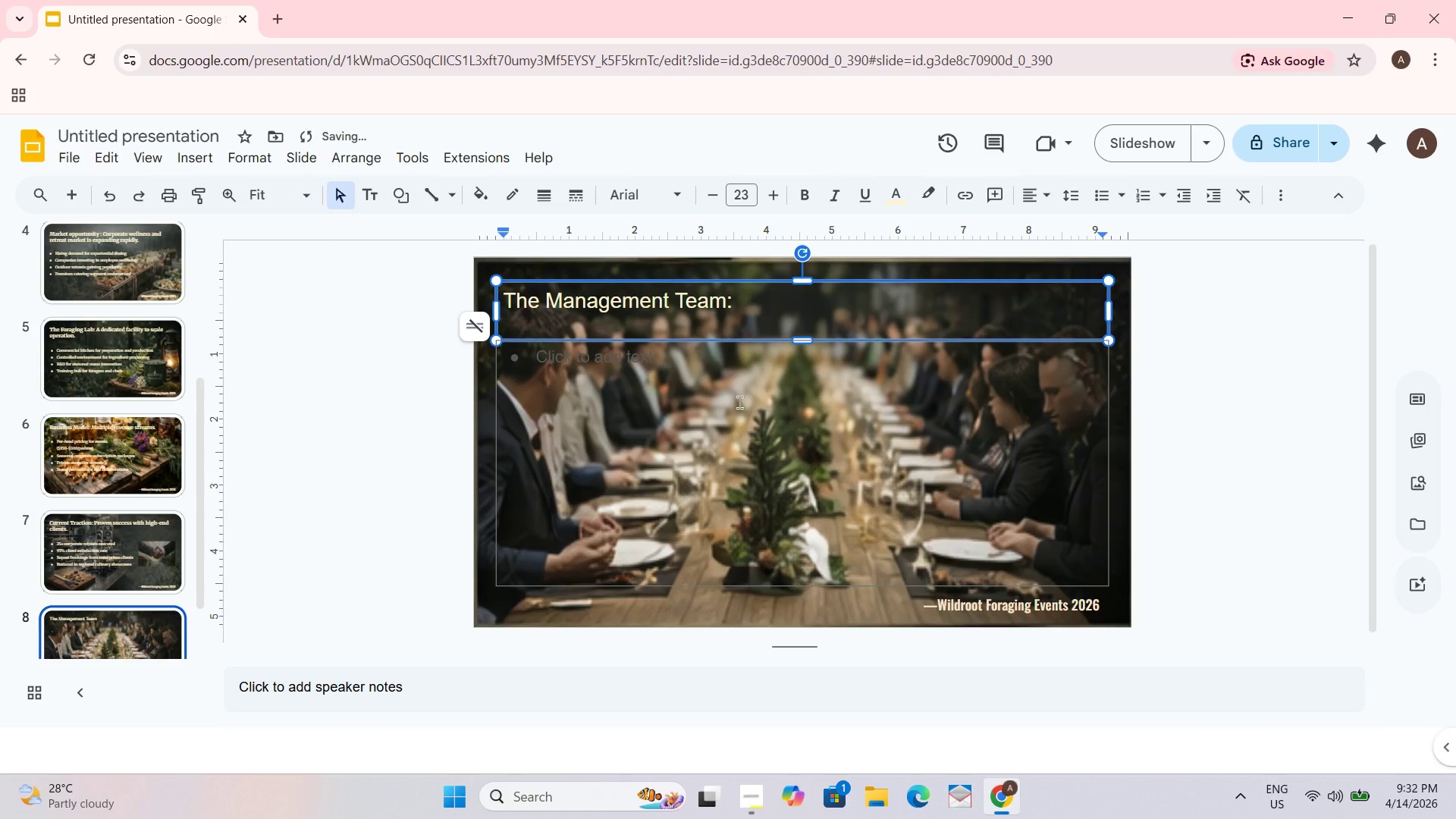 
key(Space)
 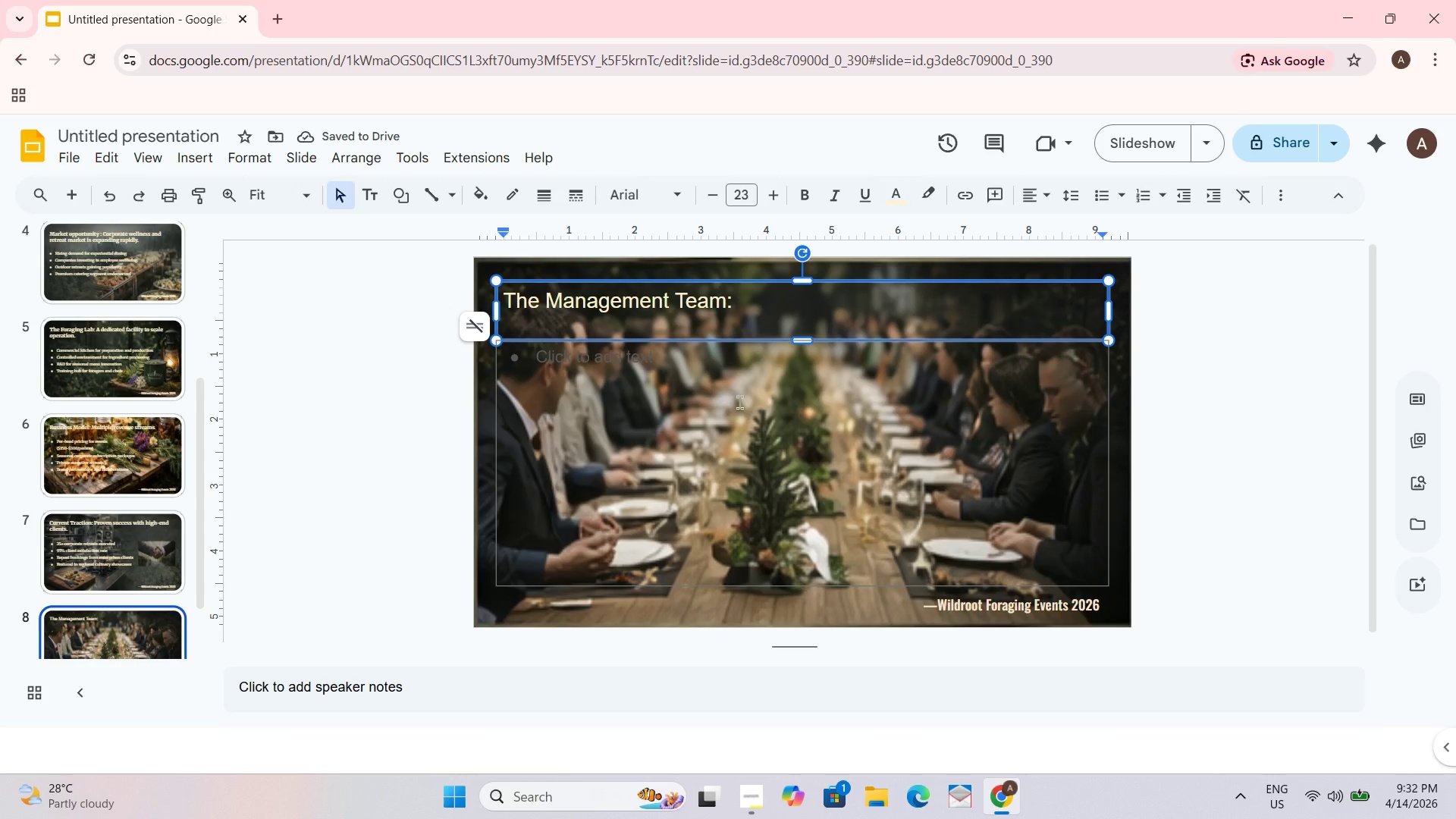 
type(Experienced leadership in culinary and operations.)
 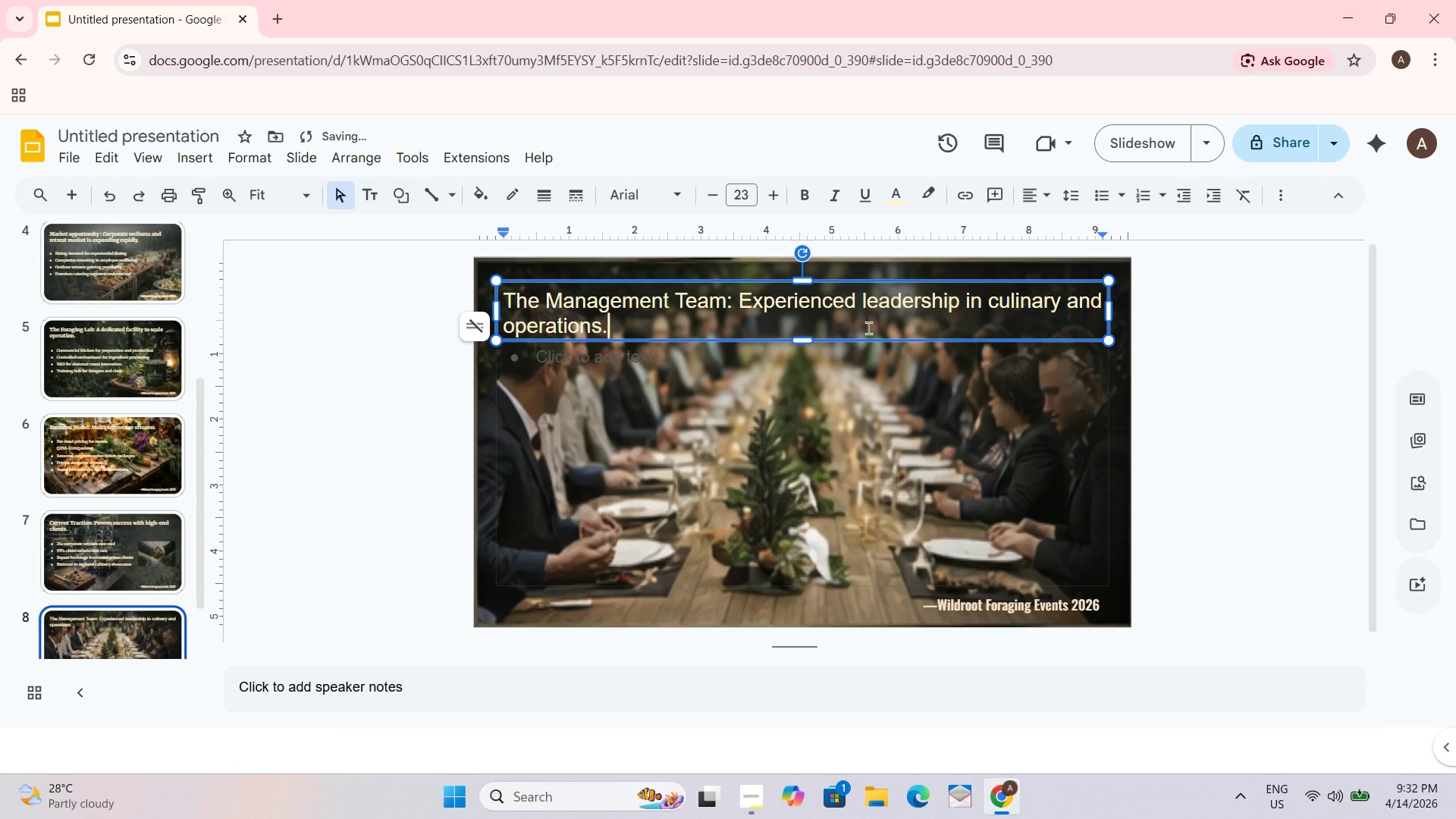 
left_click([871, 310])
 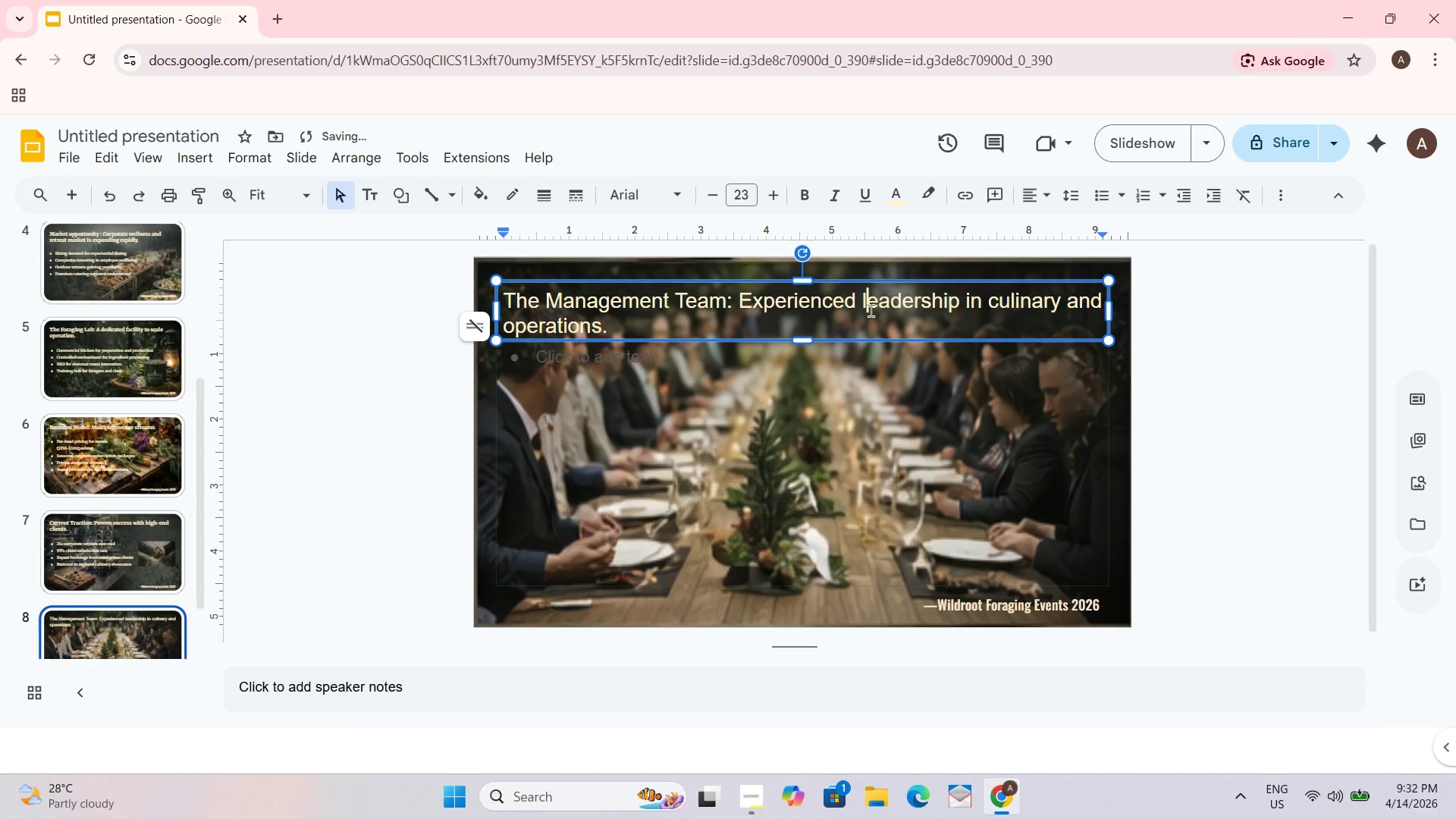 
key(Control+A)
 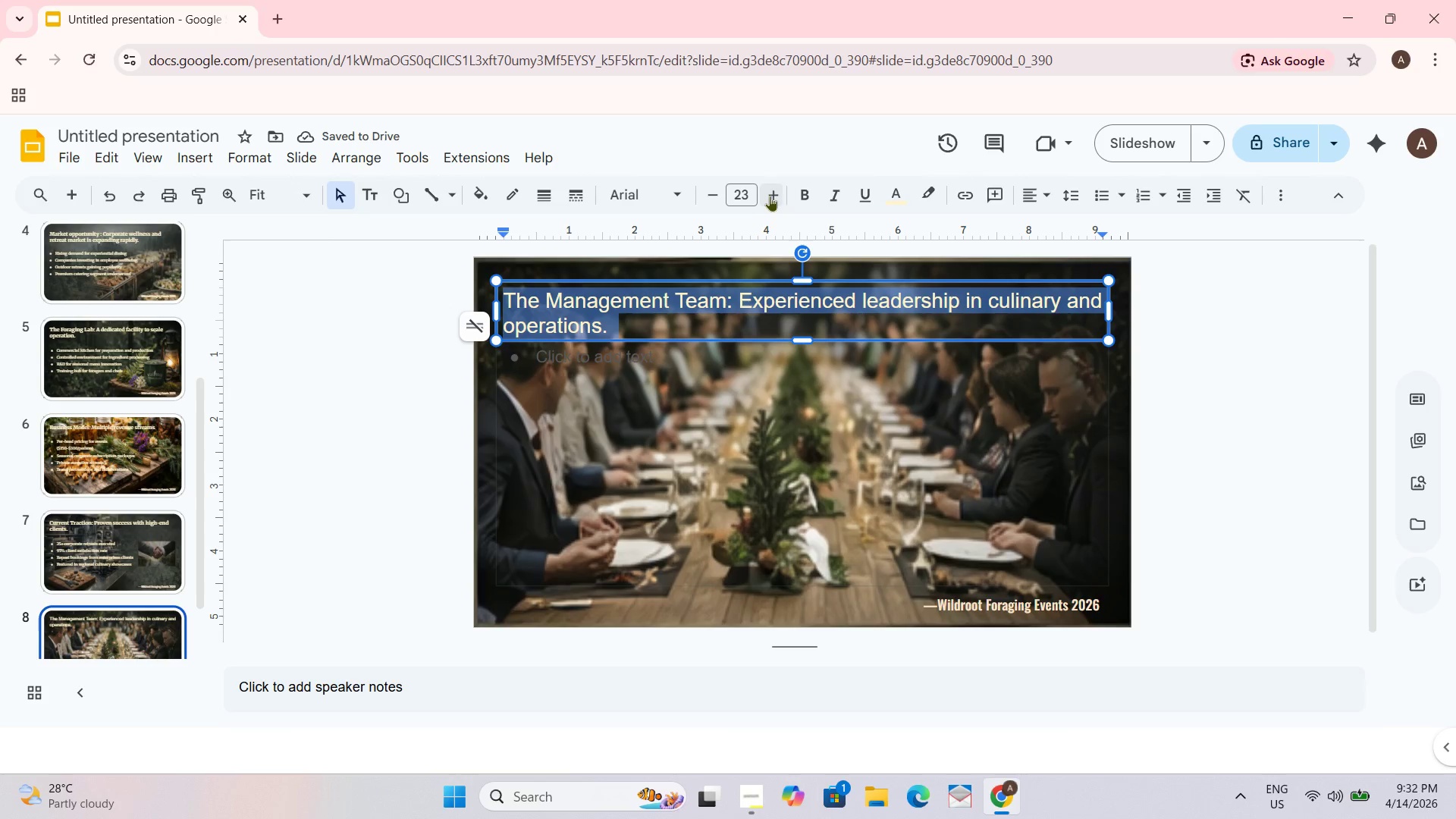 
double_click([766, 197])
 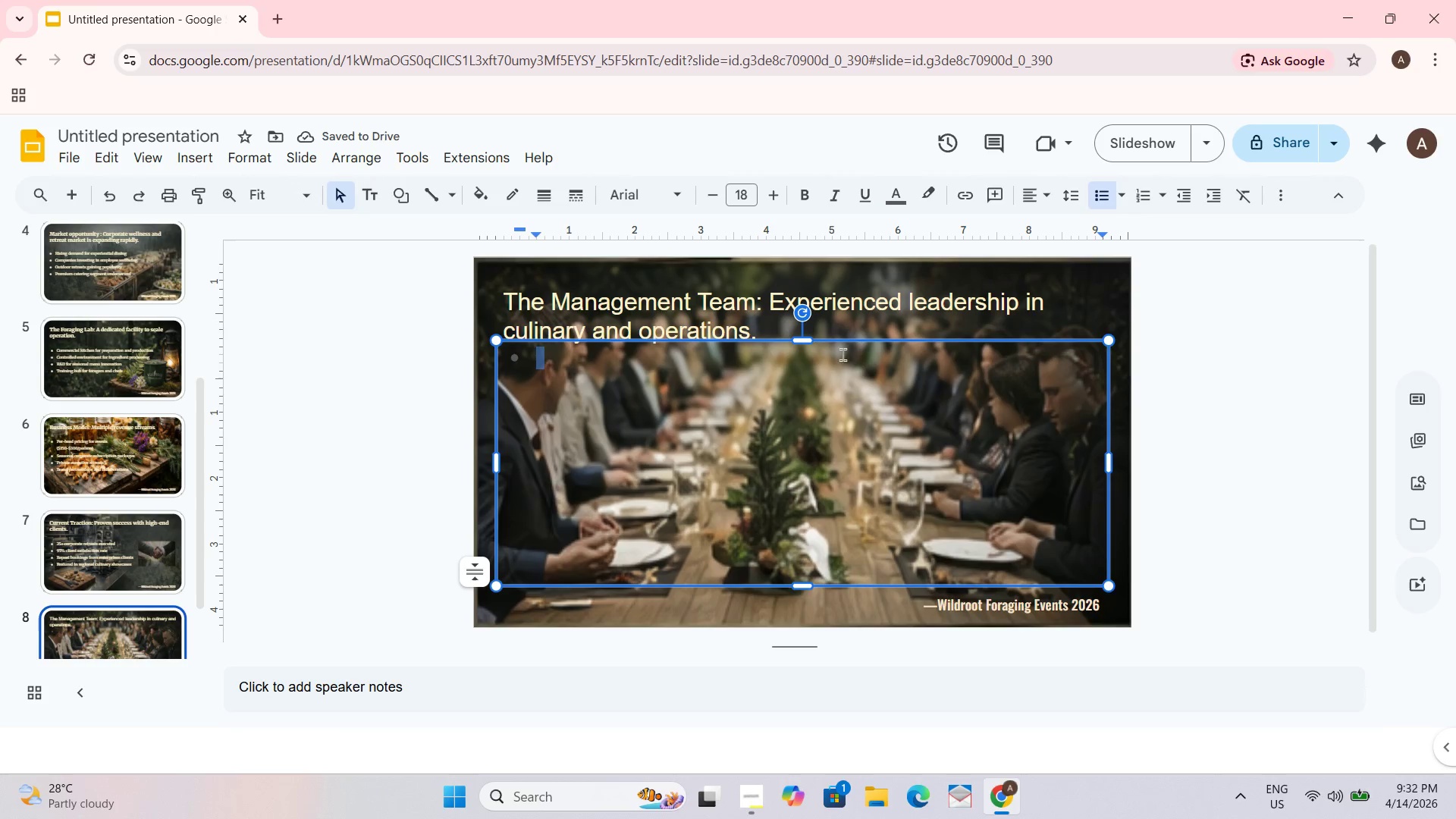 
left_click_drag(start_coordinate=[805, 340], to_coordinate=[805, 374])
 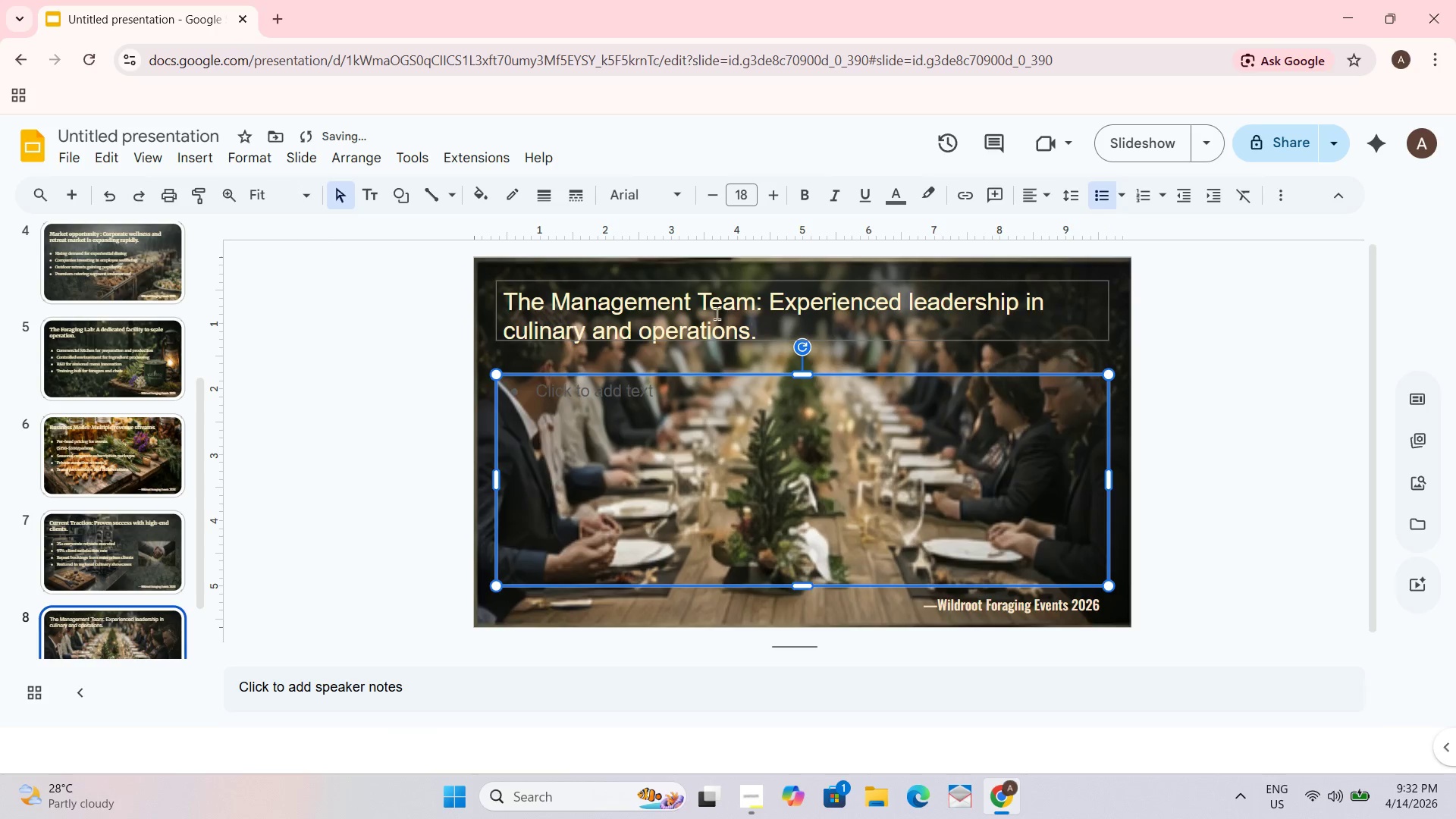 
left_click([685, 303])
 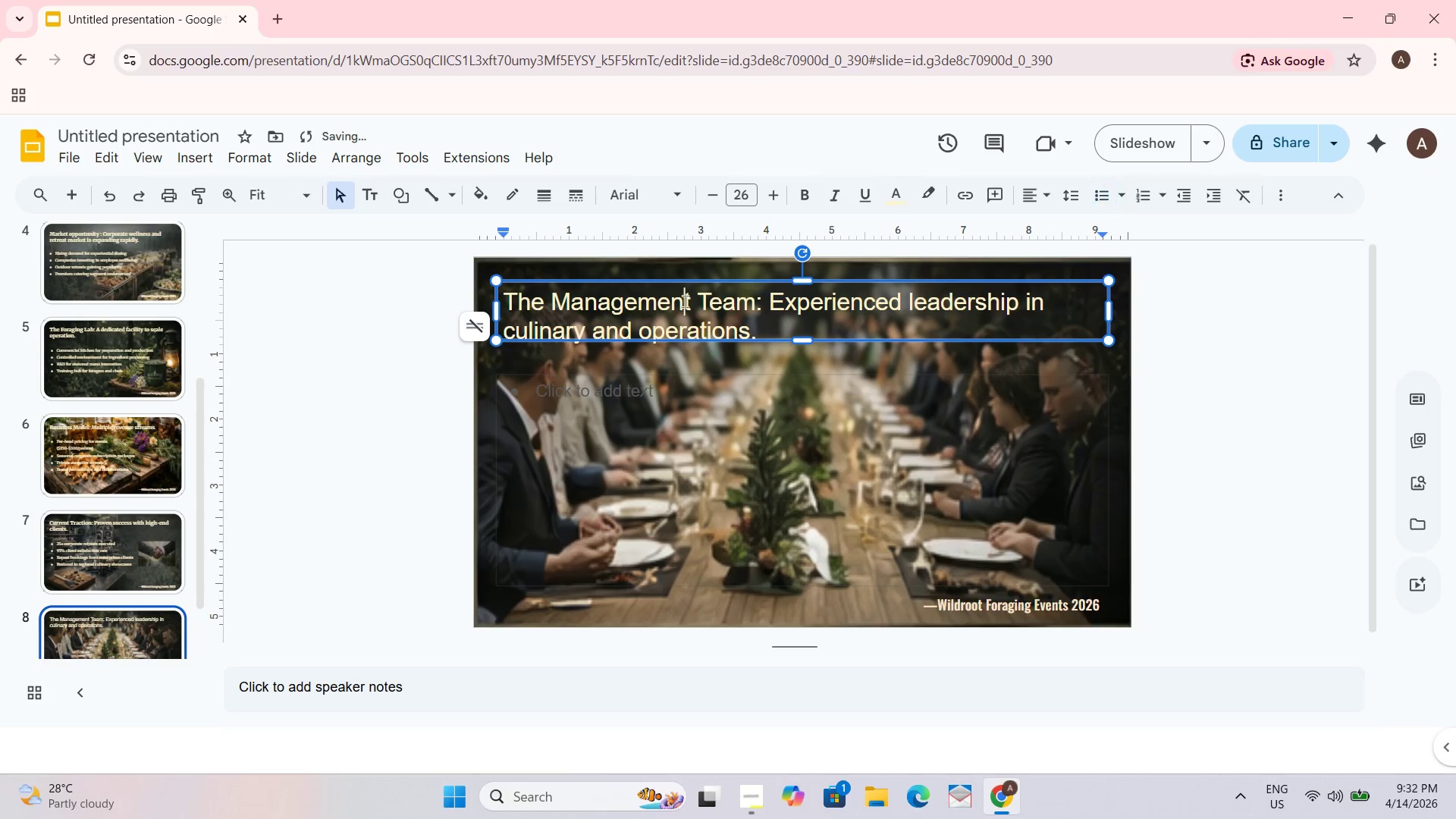 
key(Control+A)
 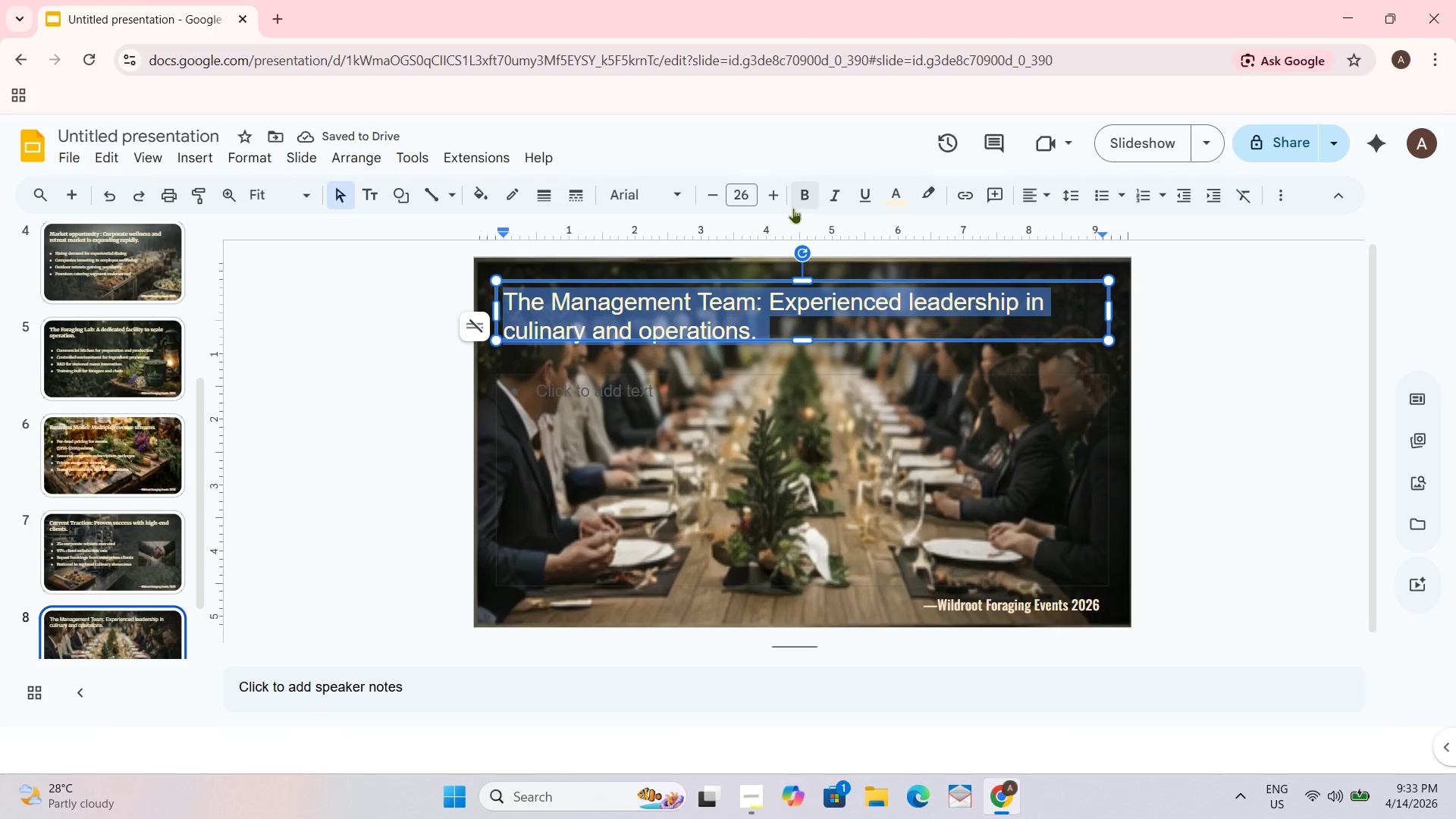 
hold_key(key=ControlLeft, duration=0.44)
 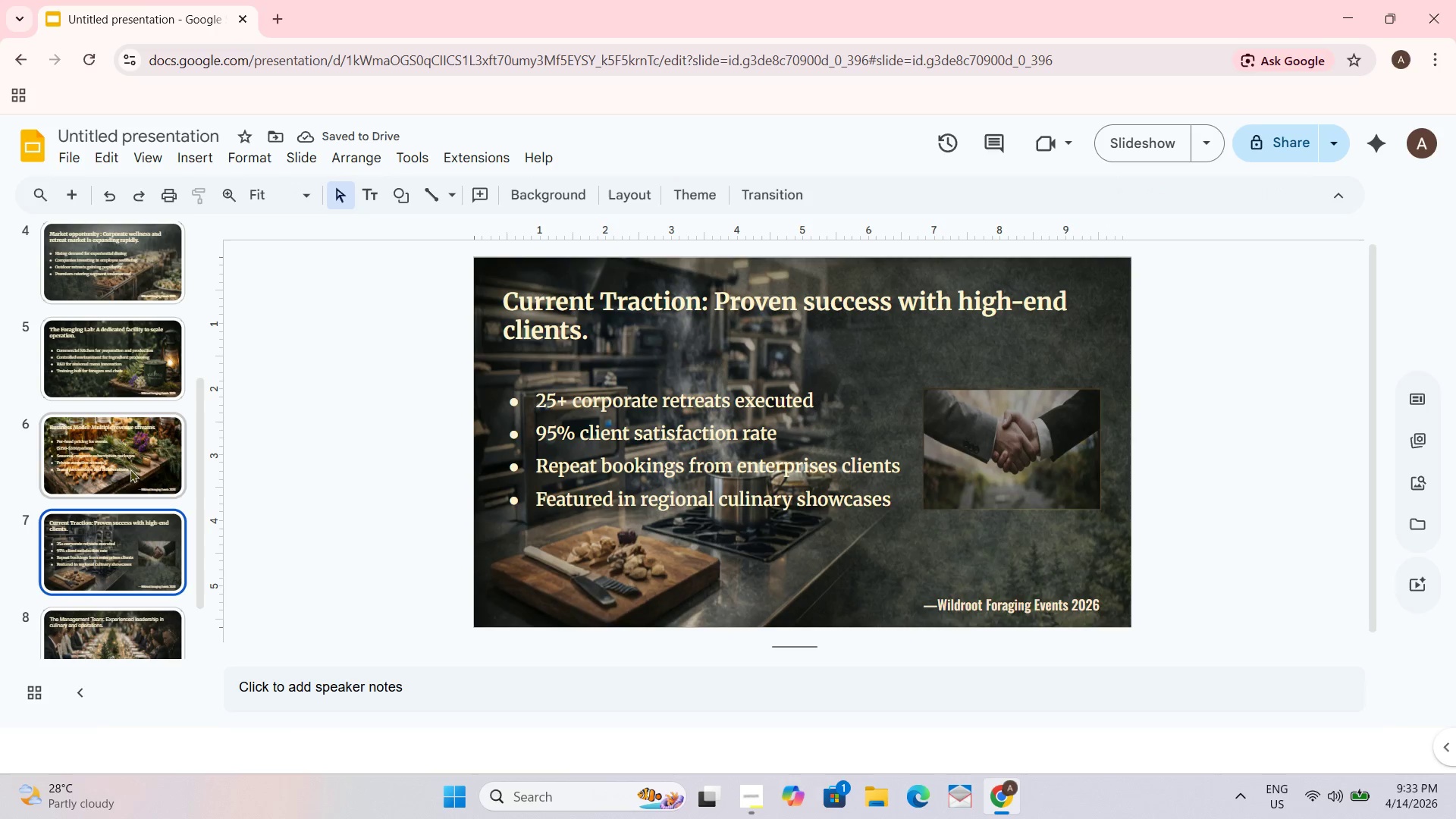 
left_click([659, 293])
 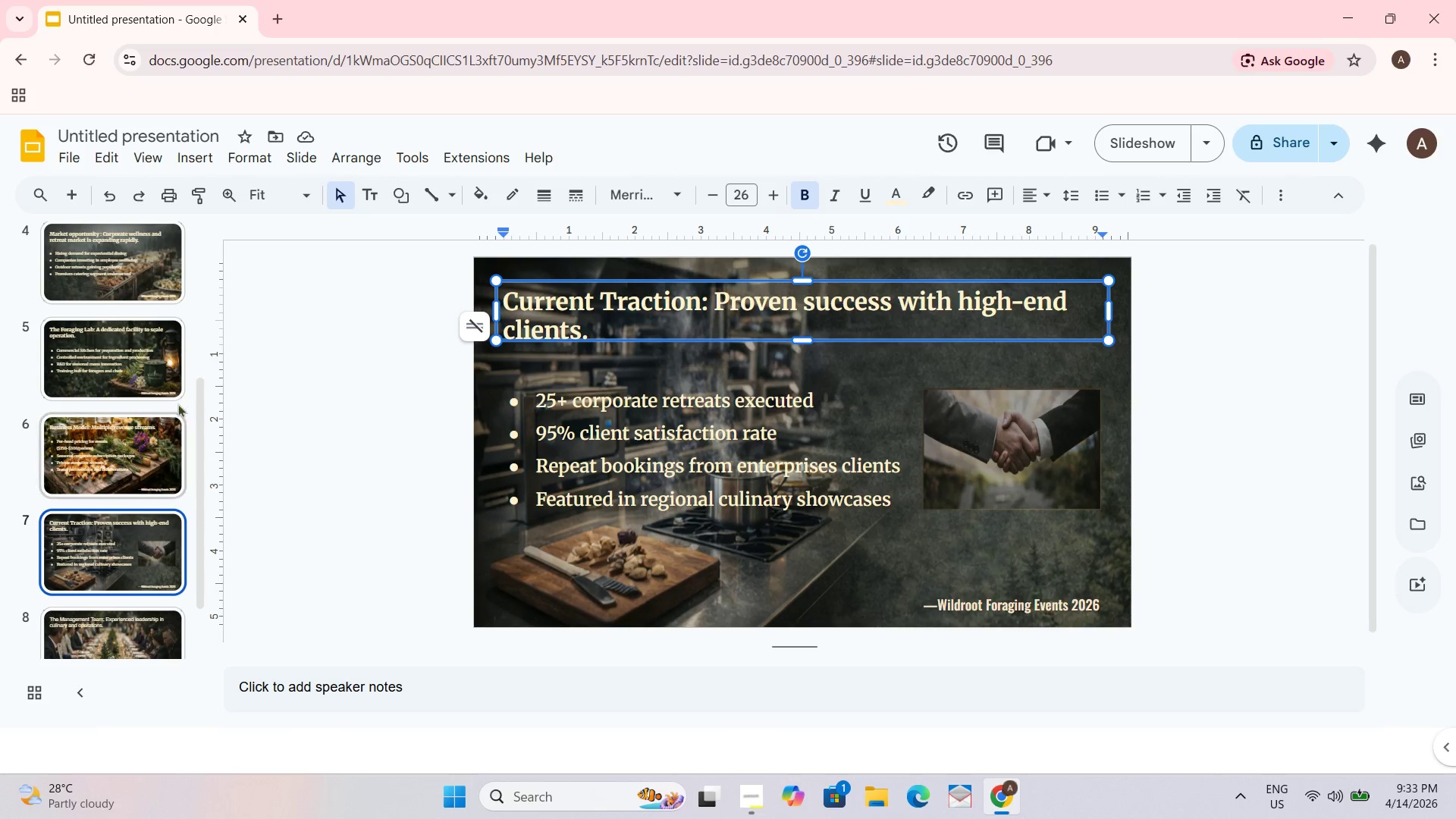 
left_click([93, 453])
 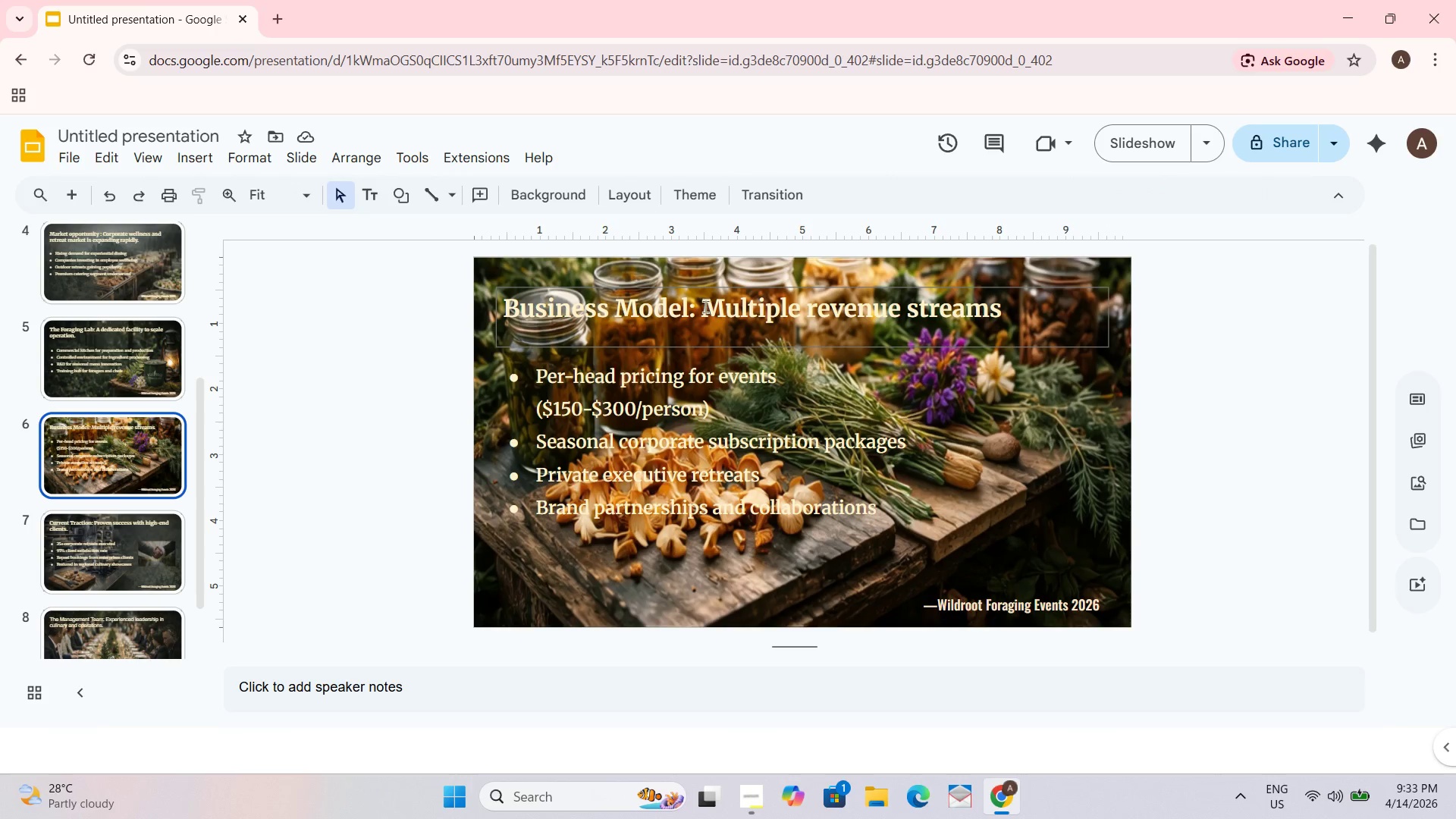 
left_click([706, 304])
 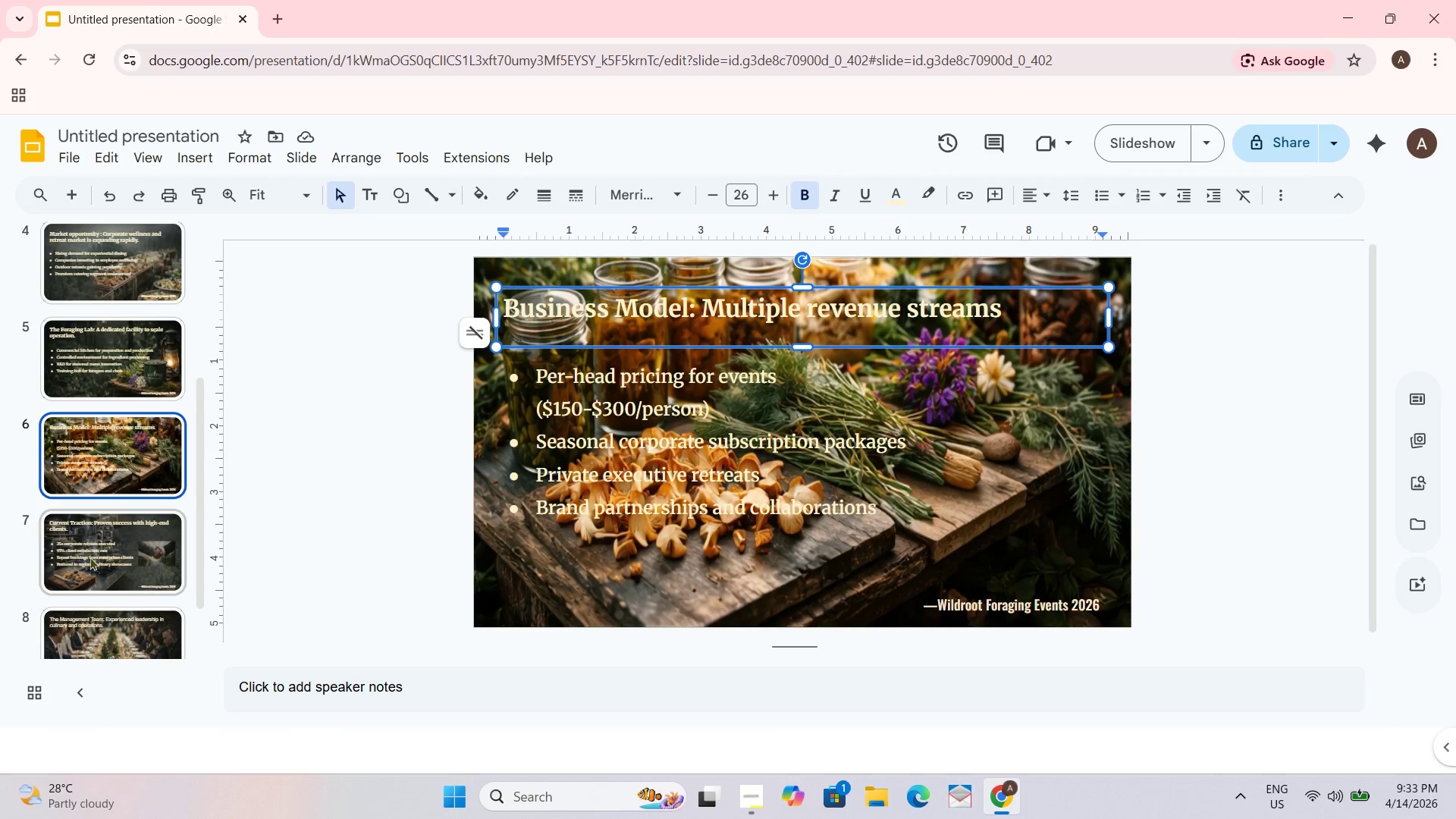 
left_click([118, 627])
 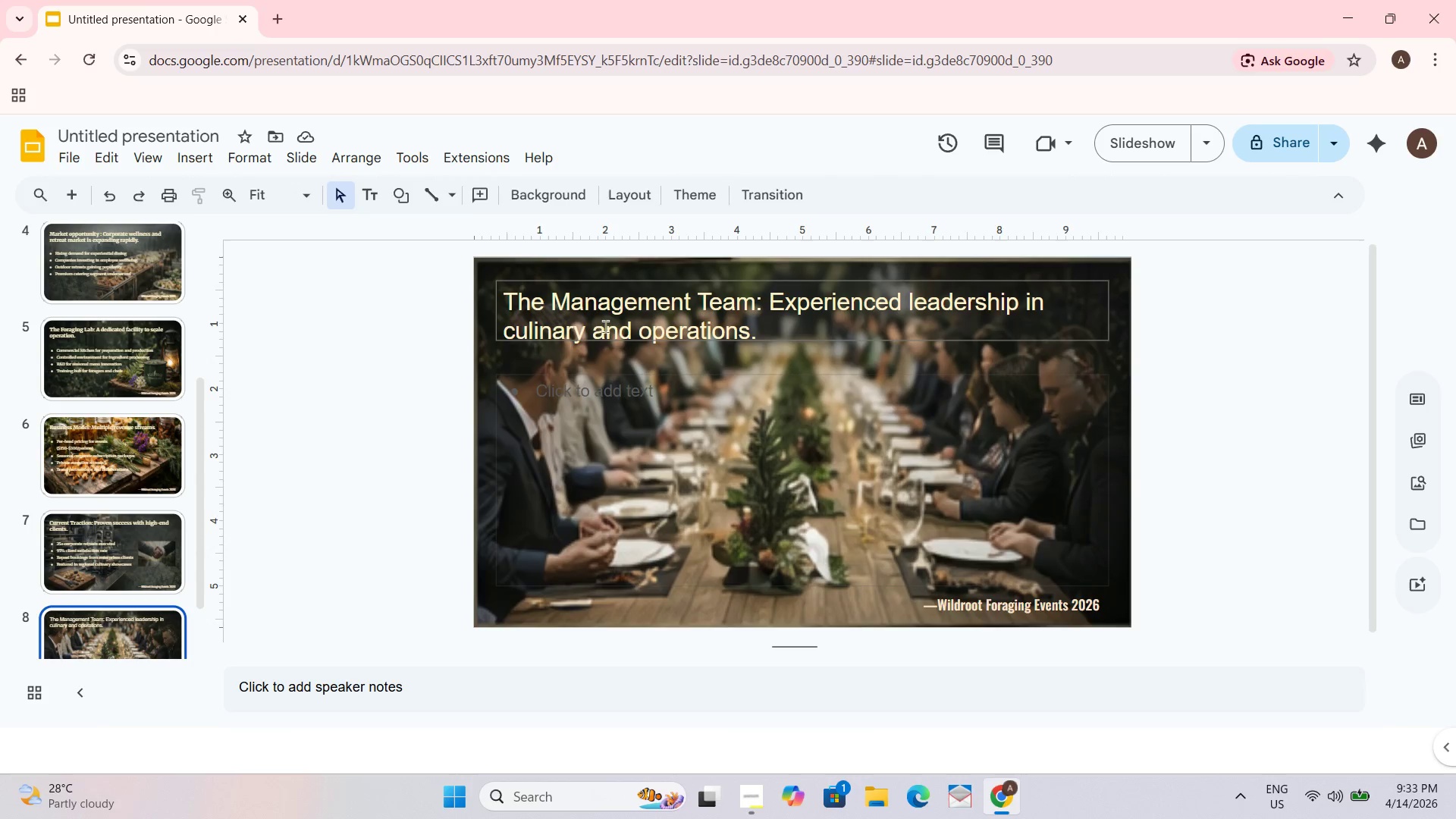 
key(Control+A)
 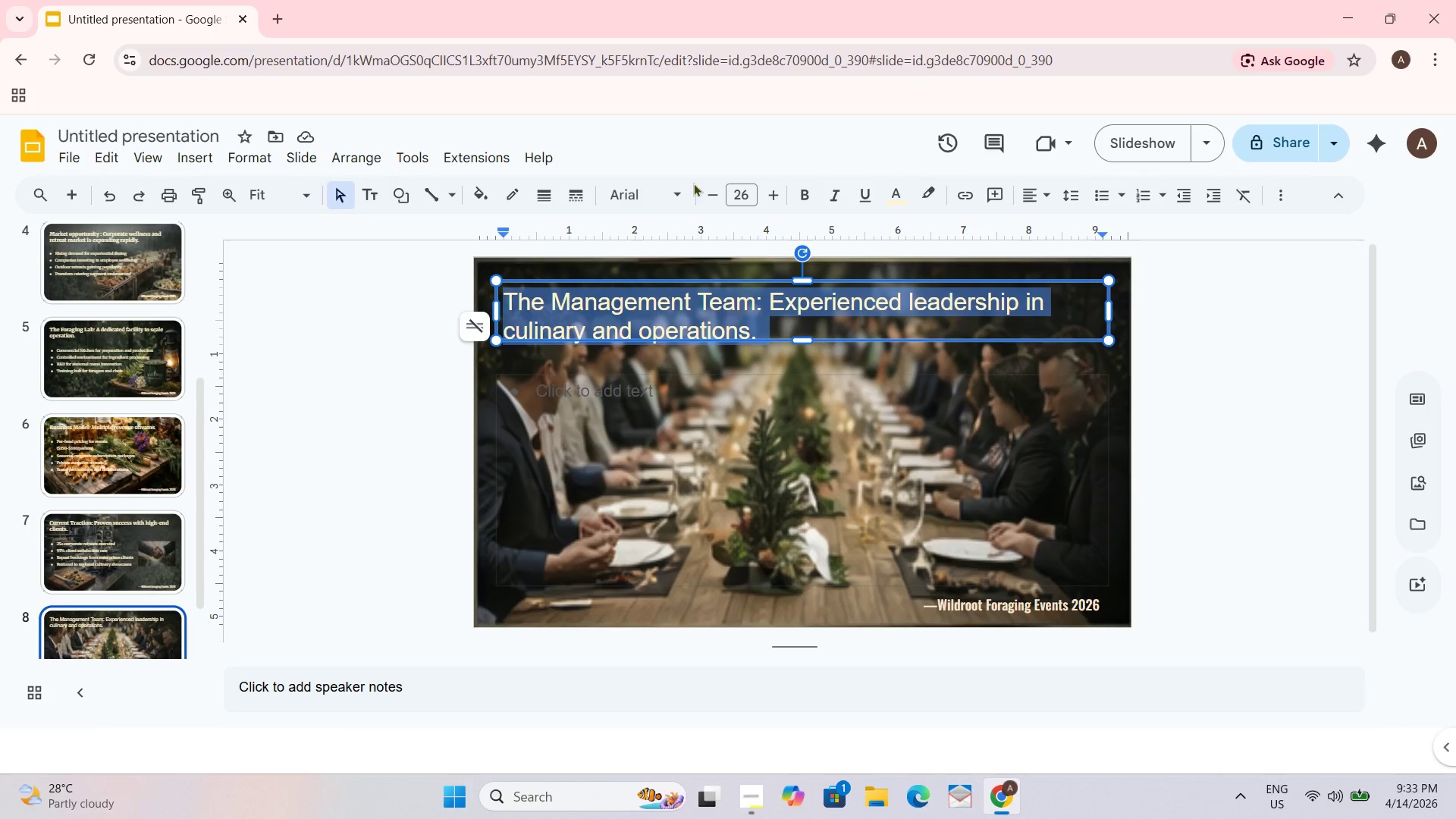 
left_click([667, 195])
 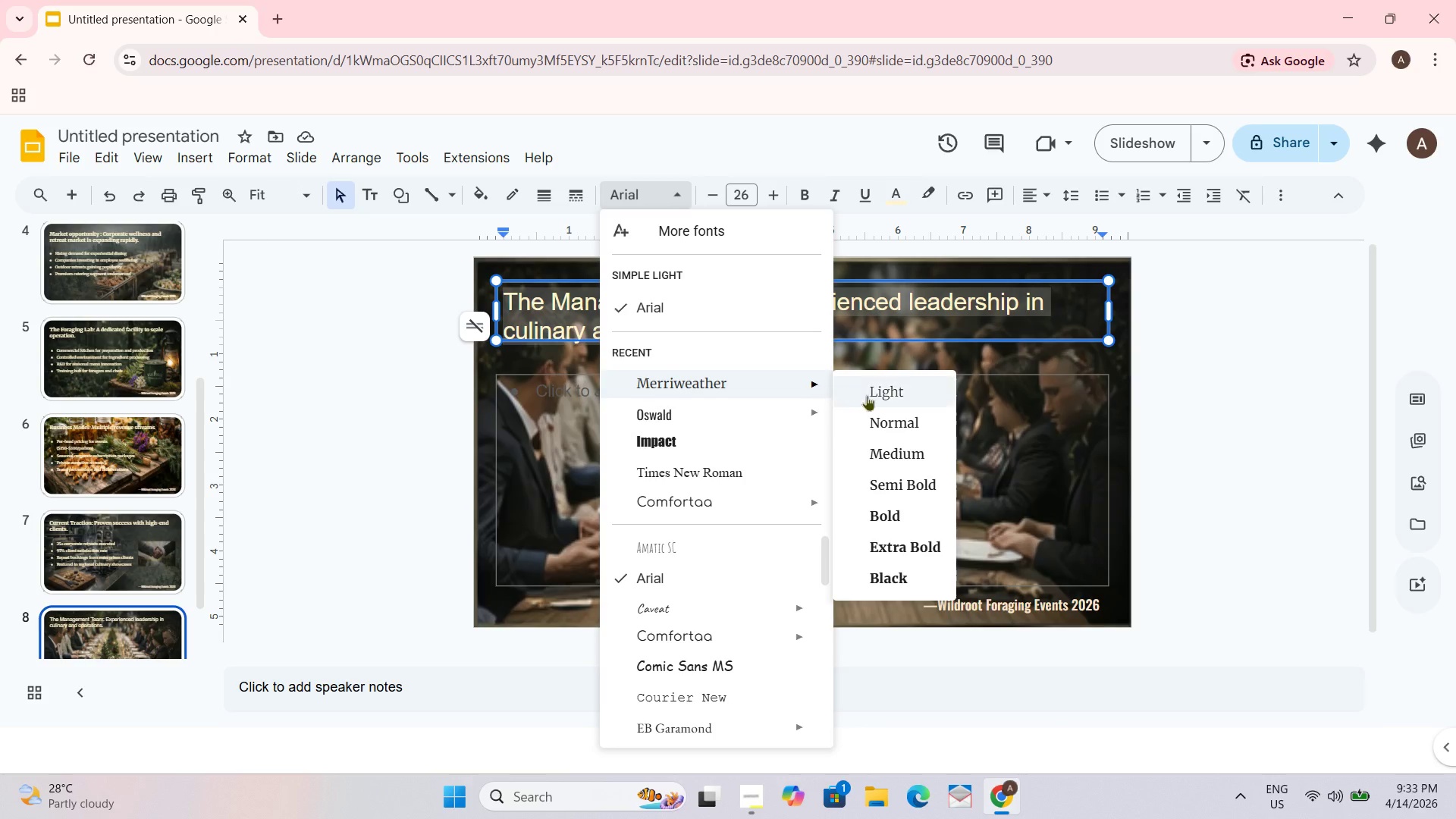 
left_click([898, 513])
 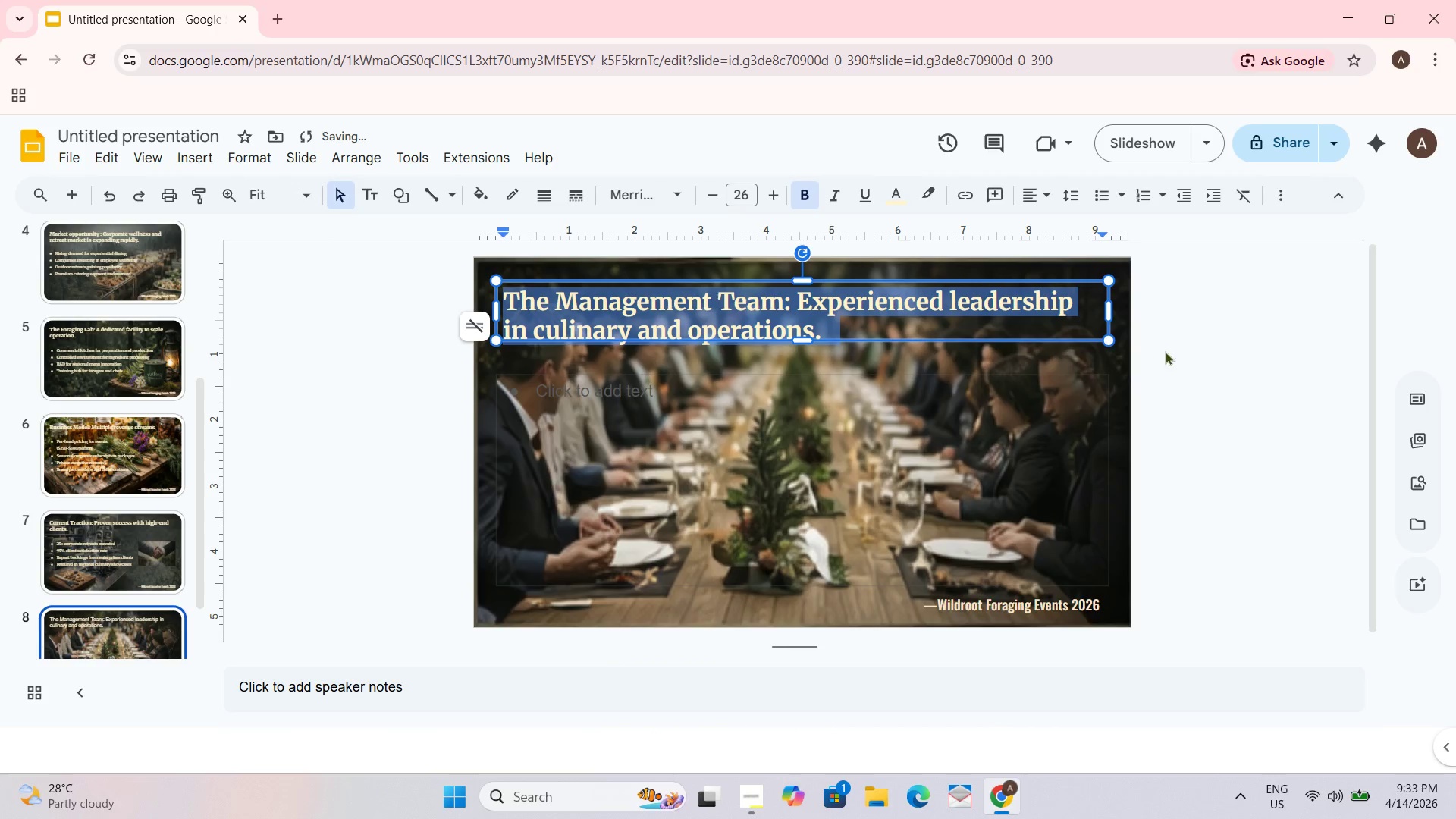 
left_click([1175, 343])
 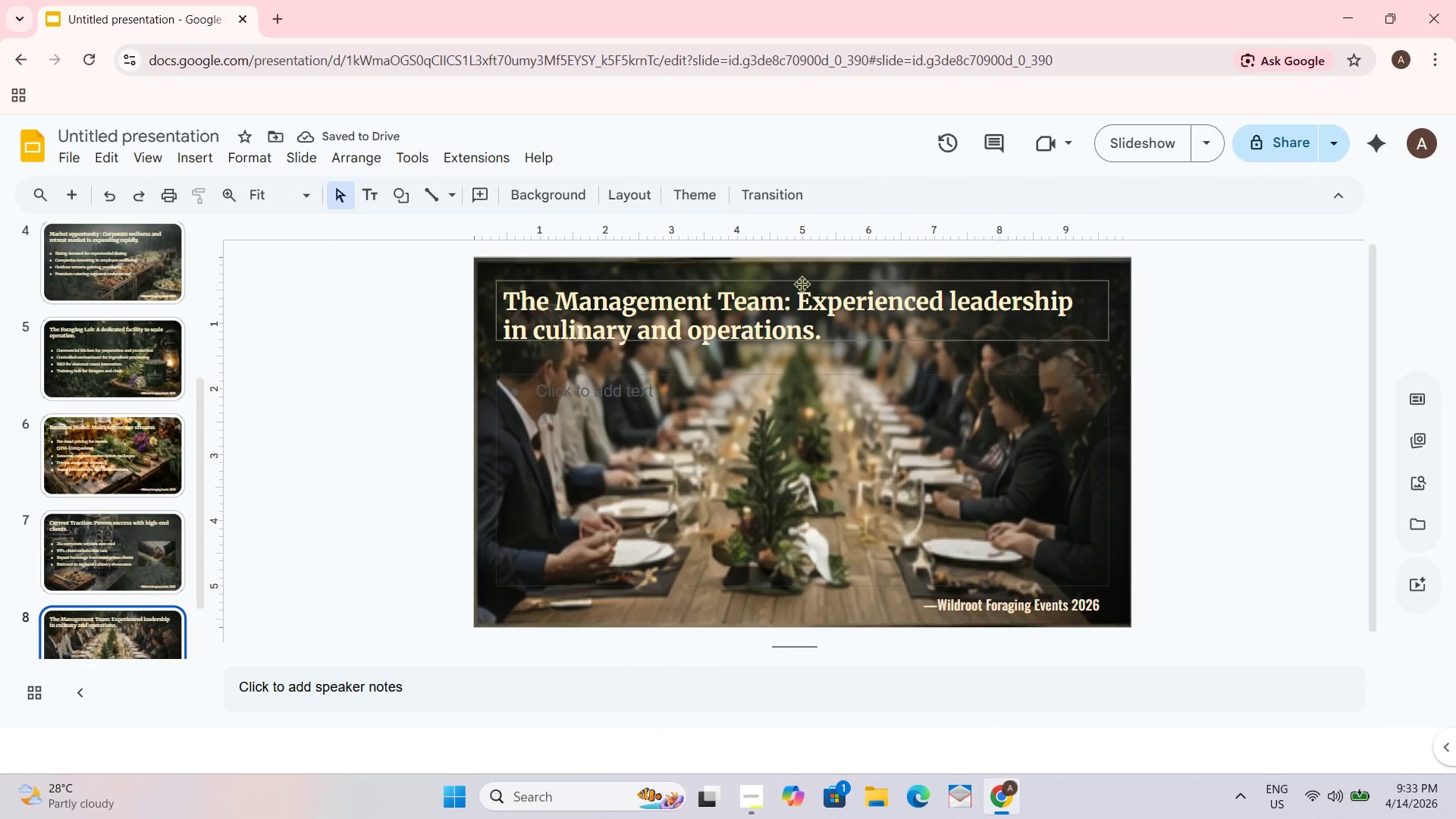 
left_click([133, 537])
 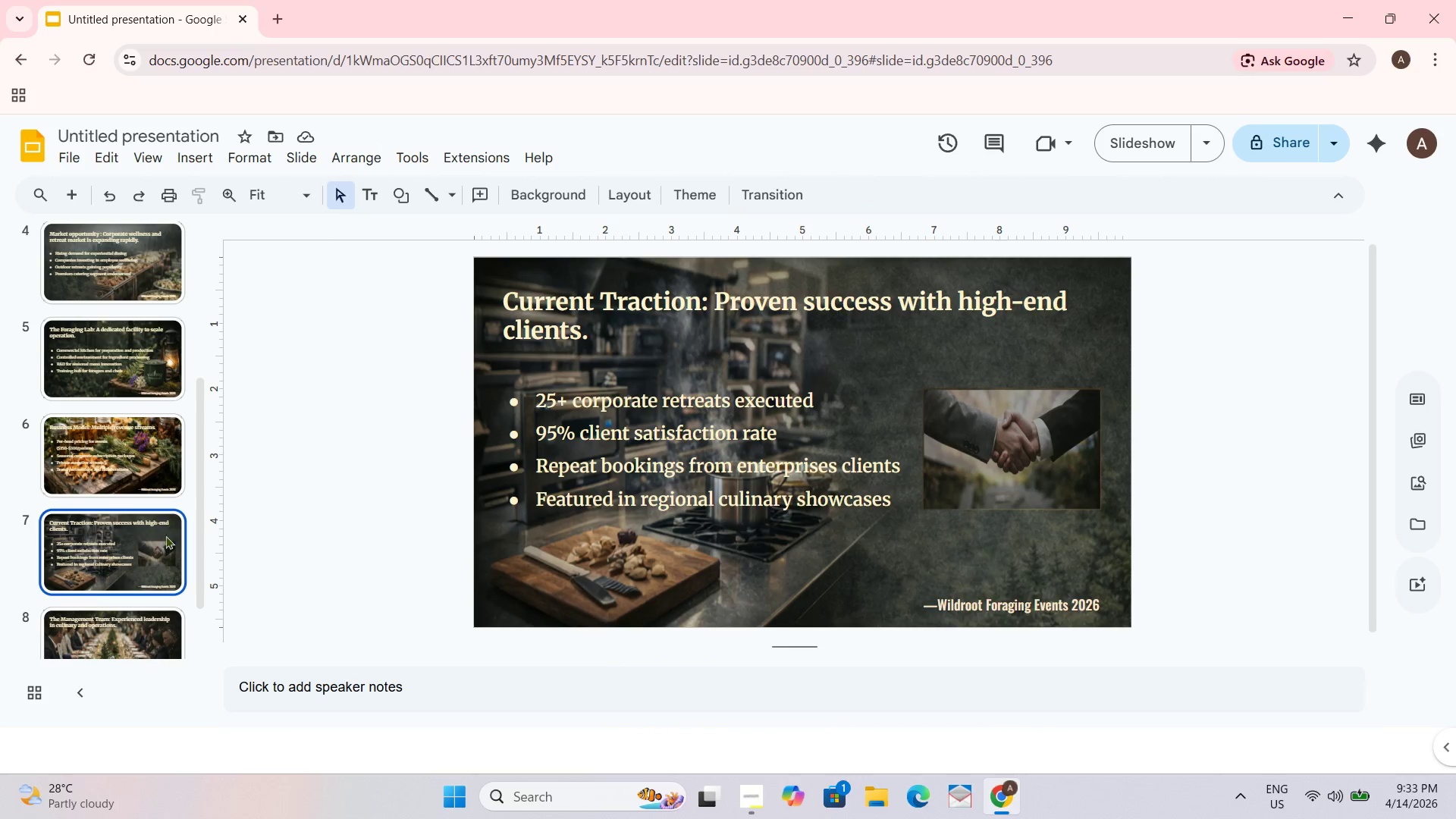 
left_click([113, 612])
 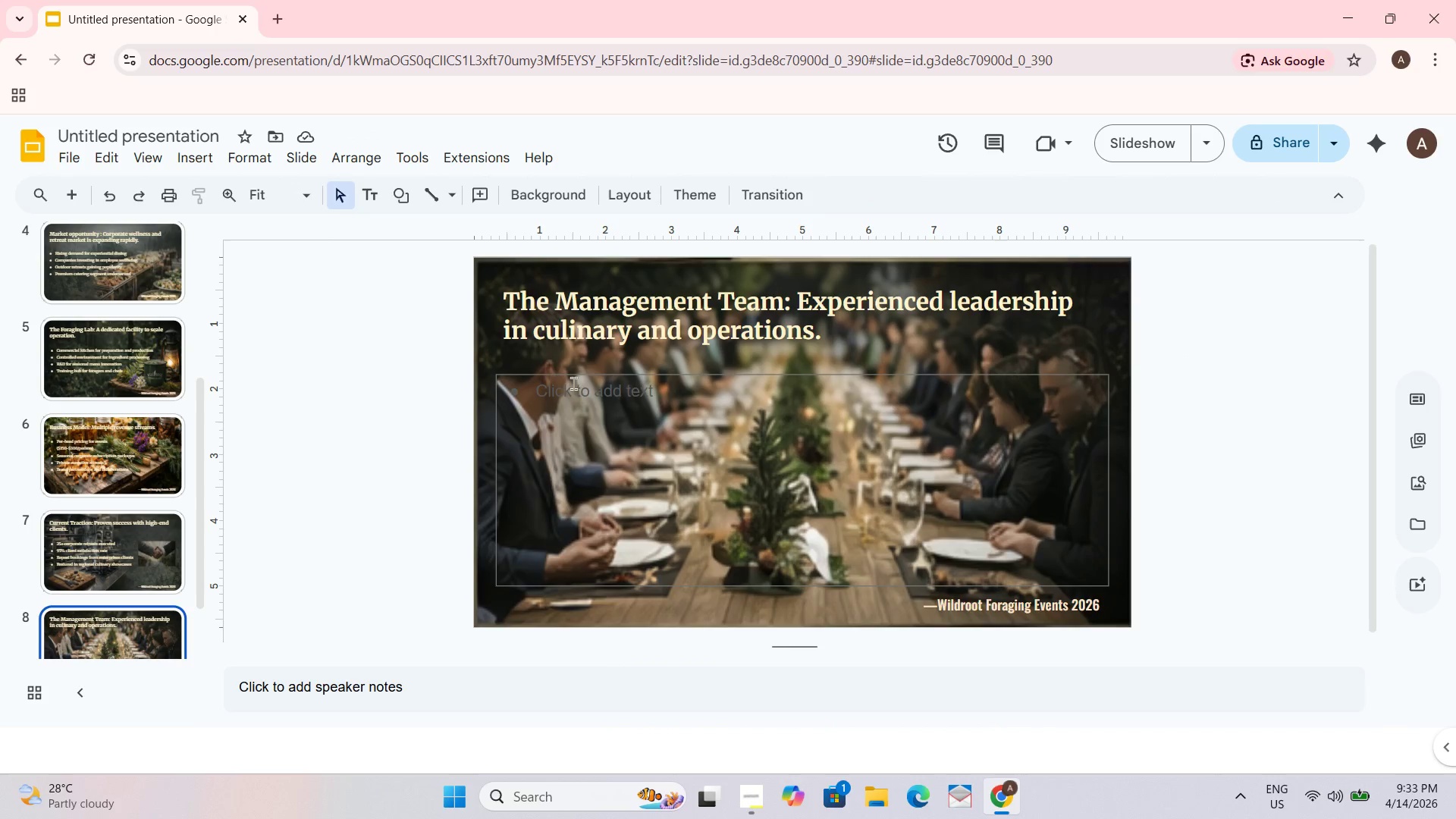 
left_click([616, 422])
 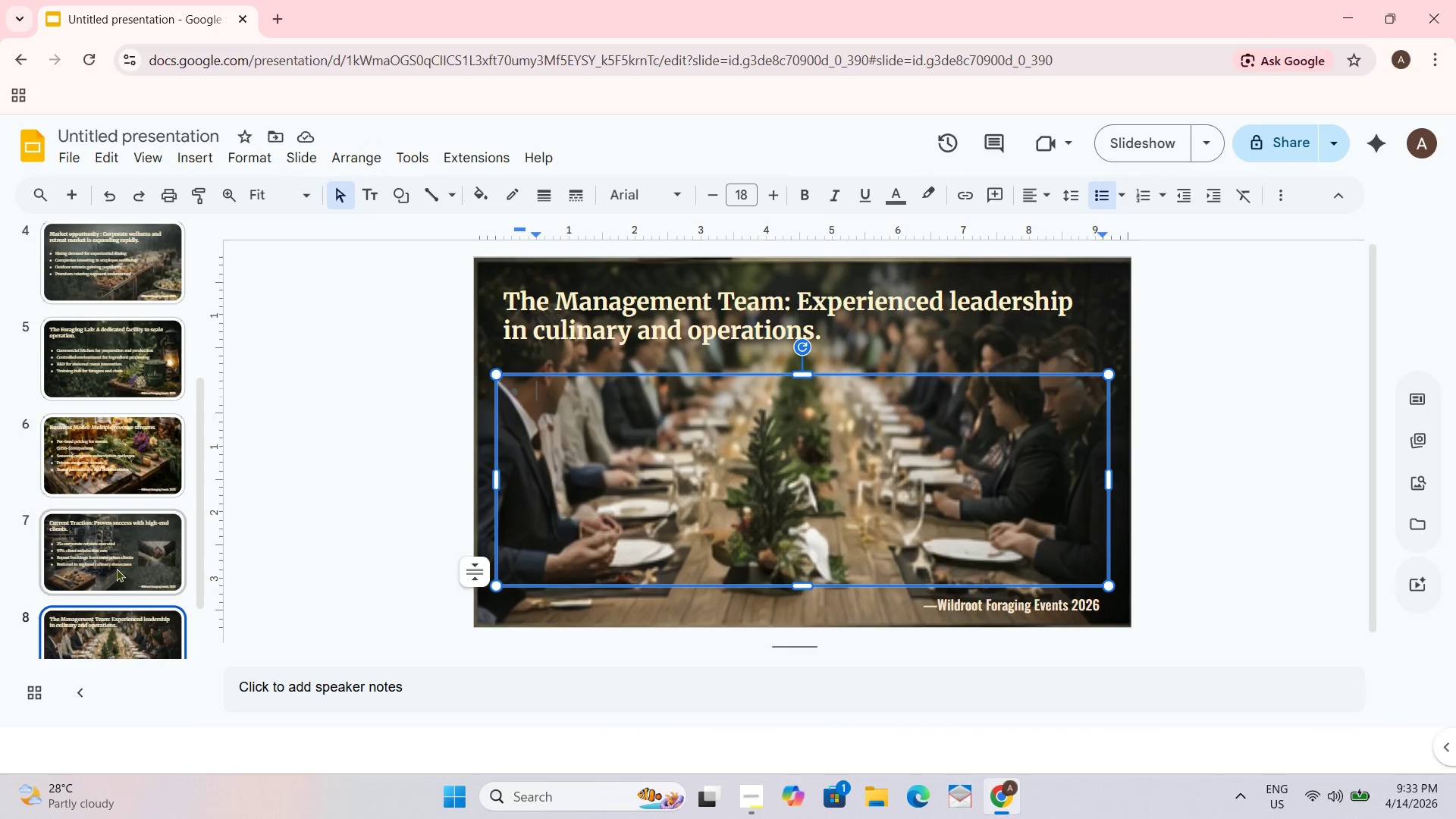 
left_click([108, 557])
 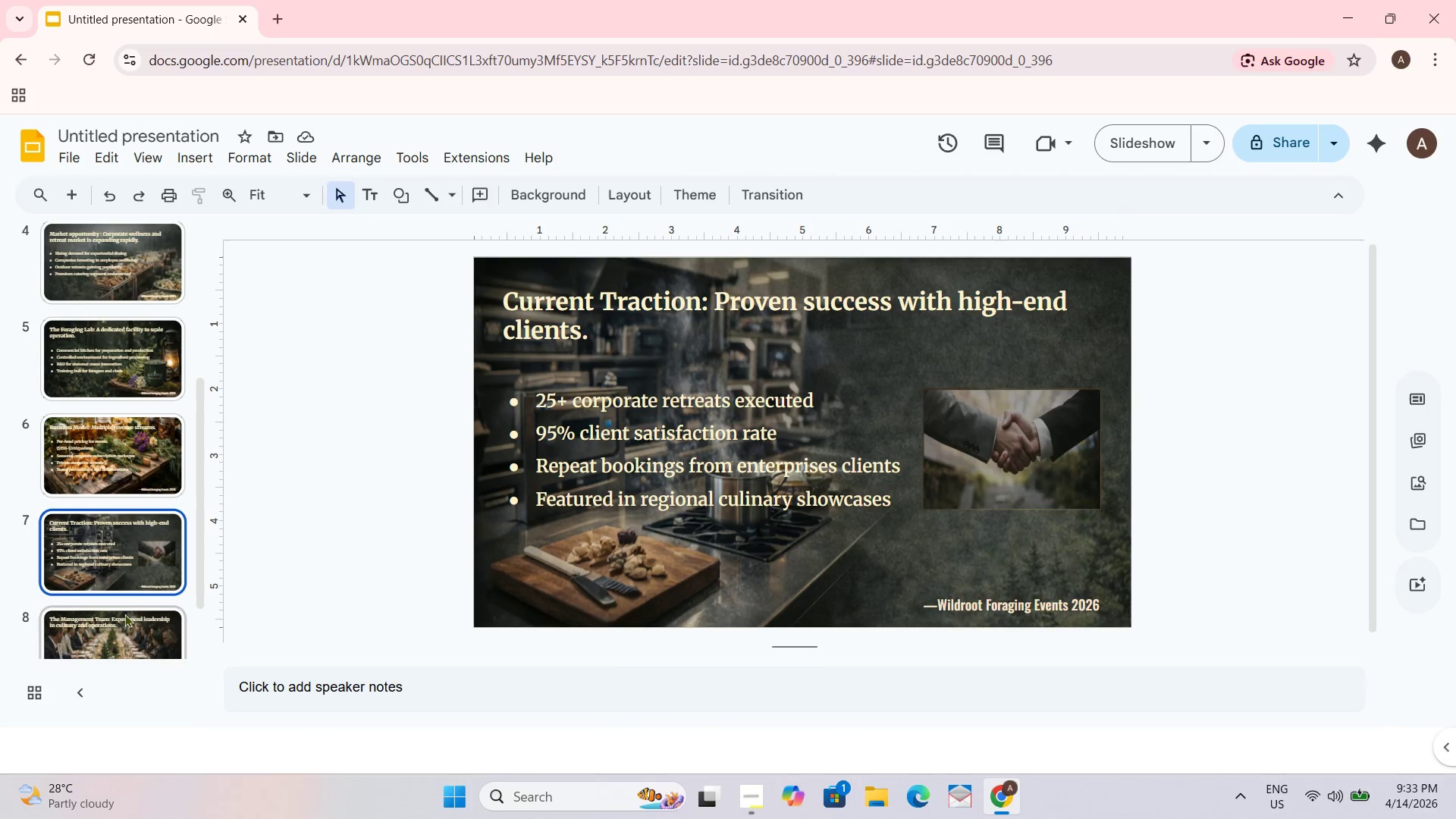 
left_click([123, 628])
 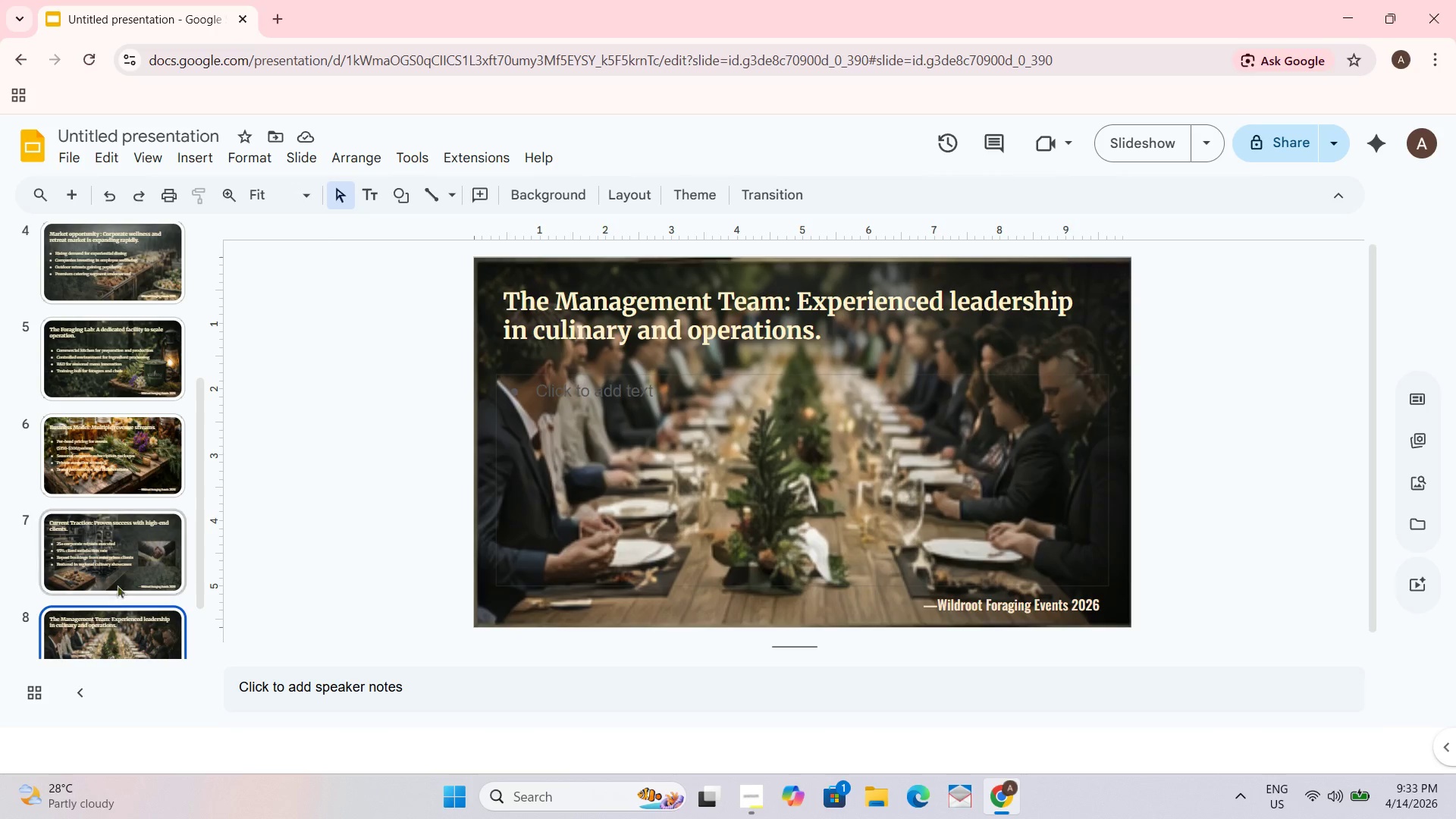 
left_click([124, 567])
 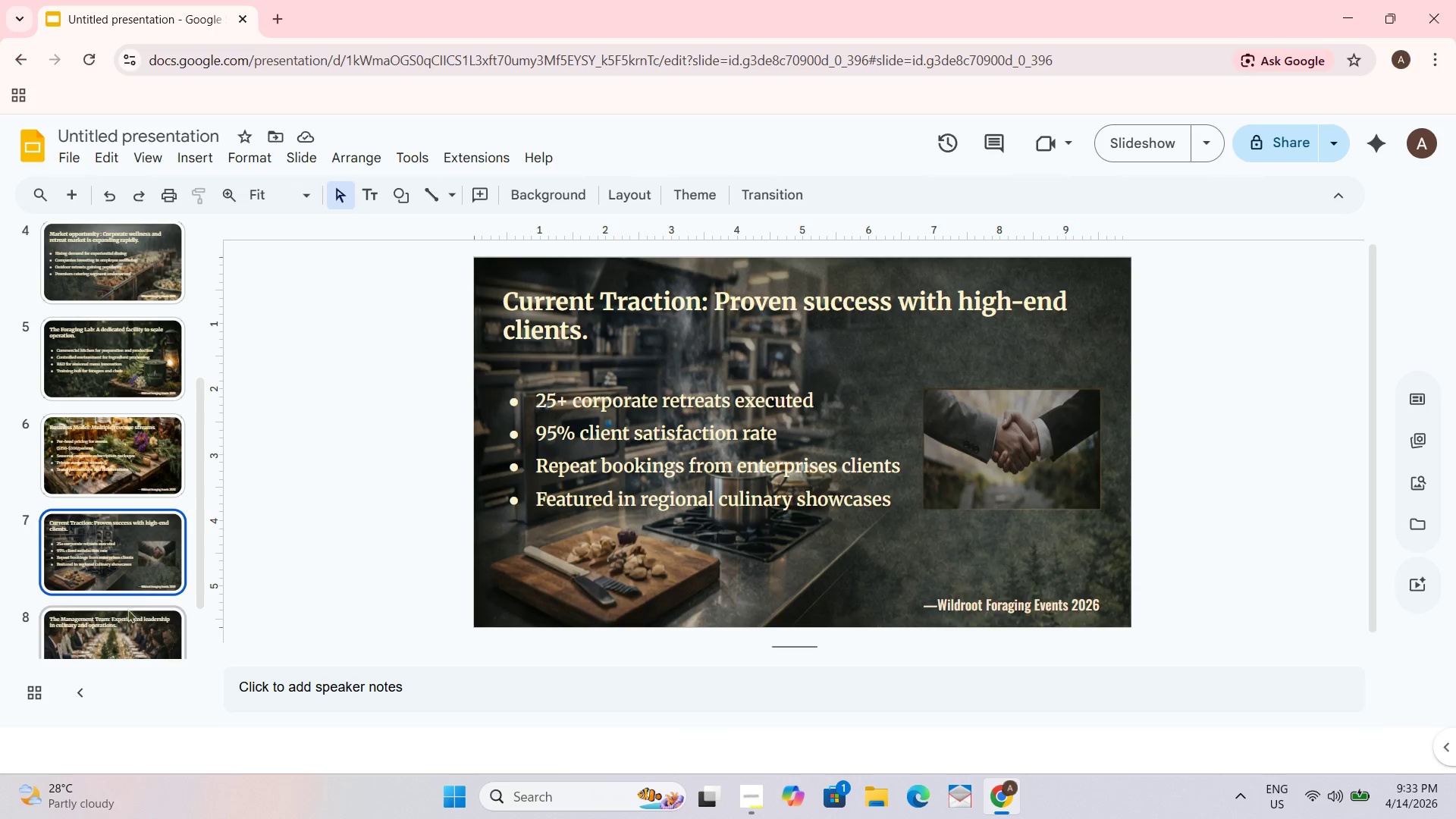 
left_click([126, 616])
 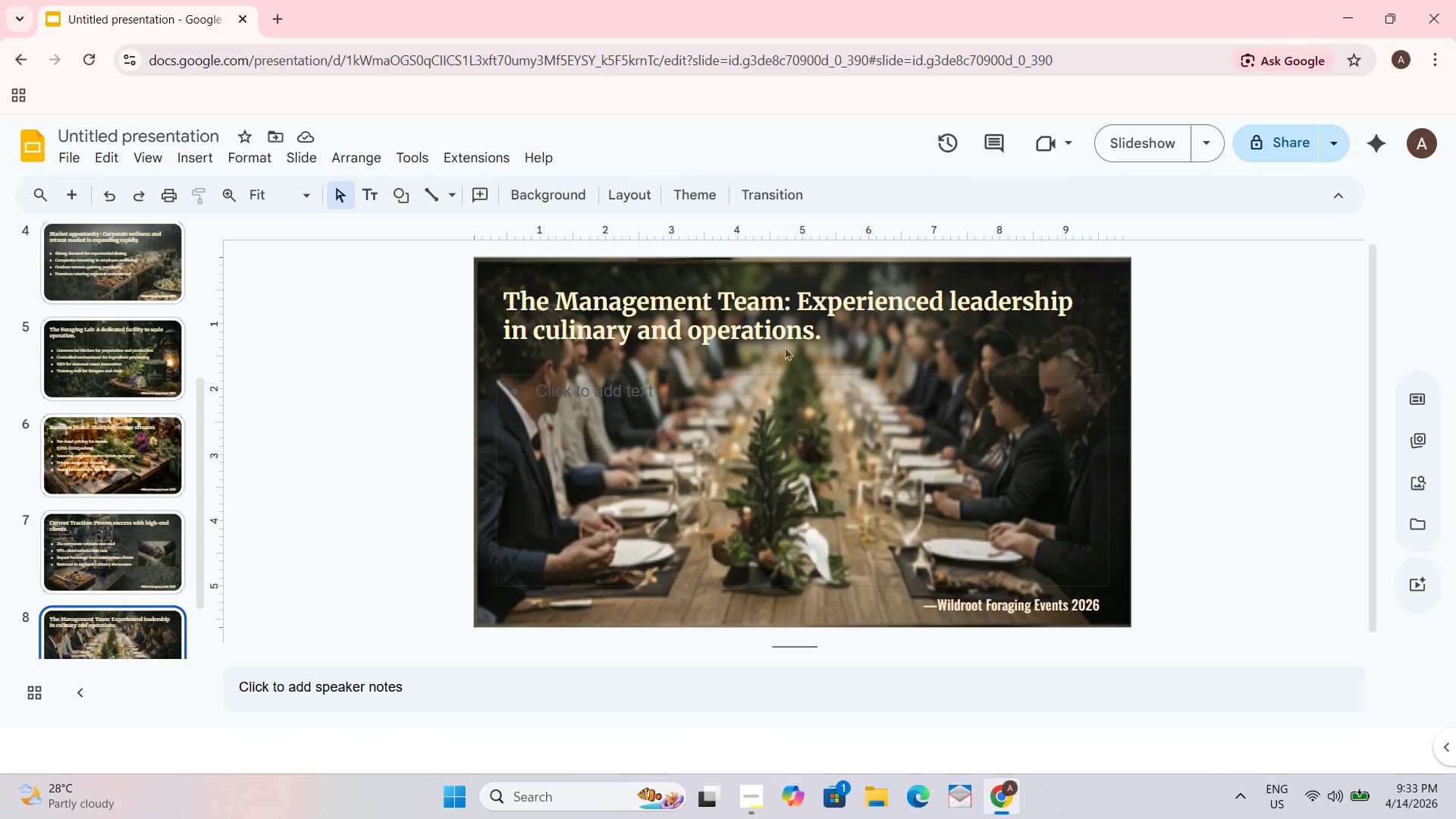 
left_click([623, 447])
 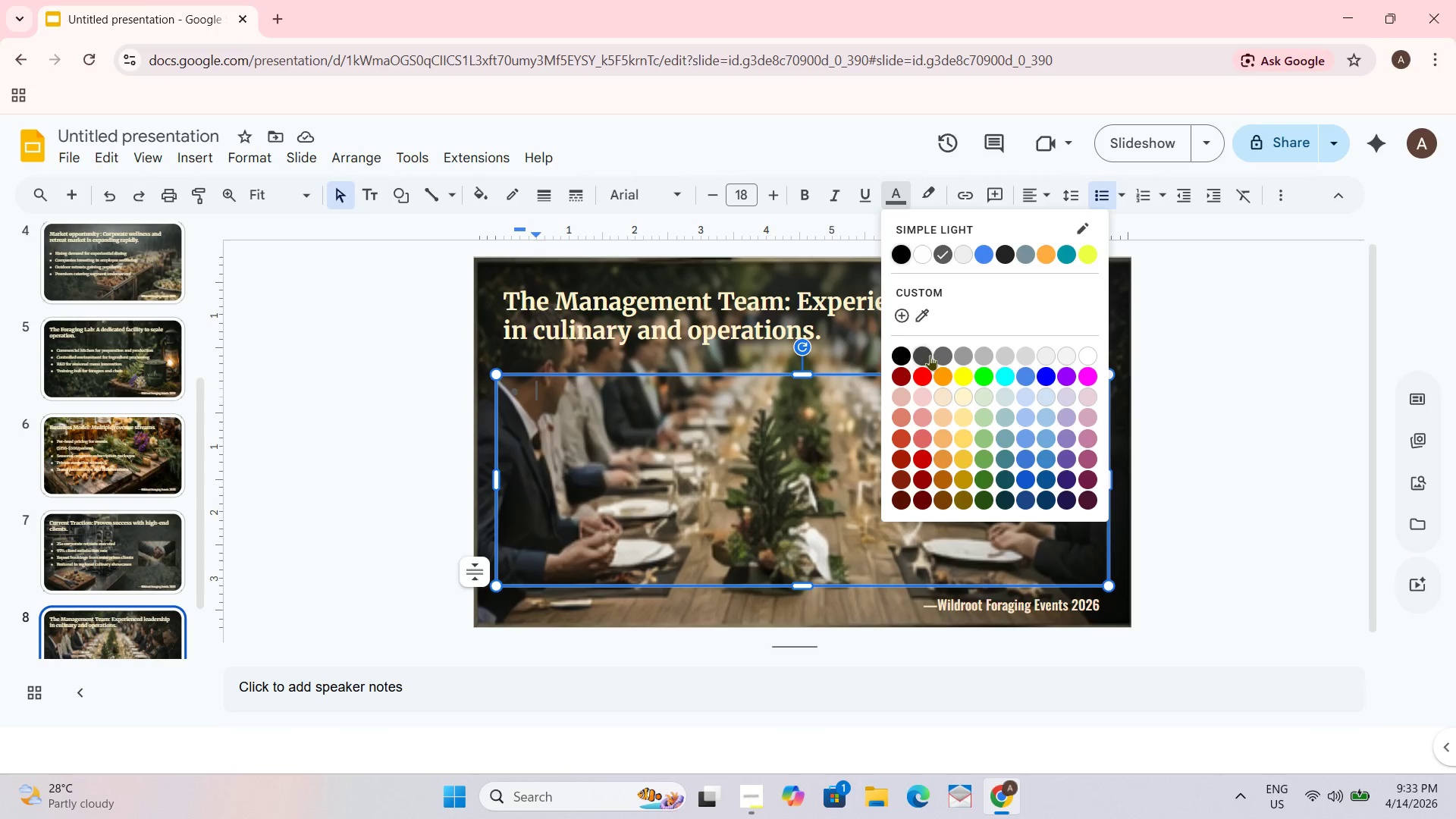 
left_click([965, 401])
 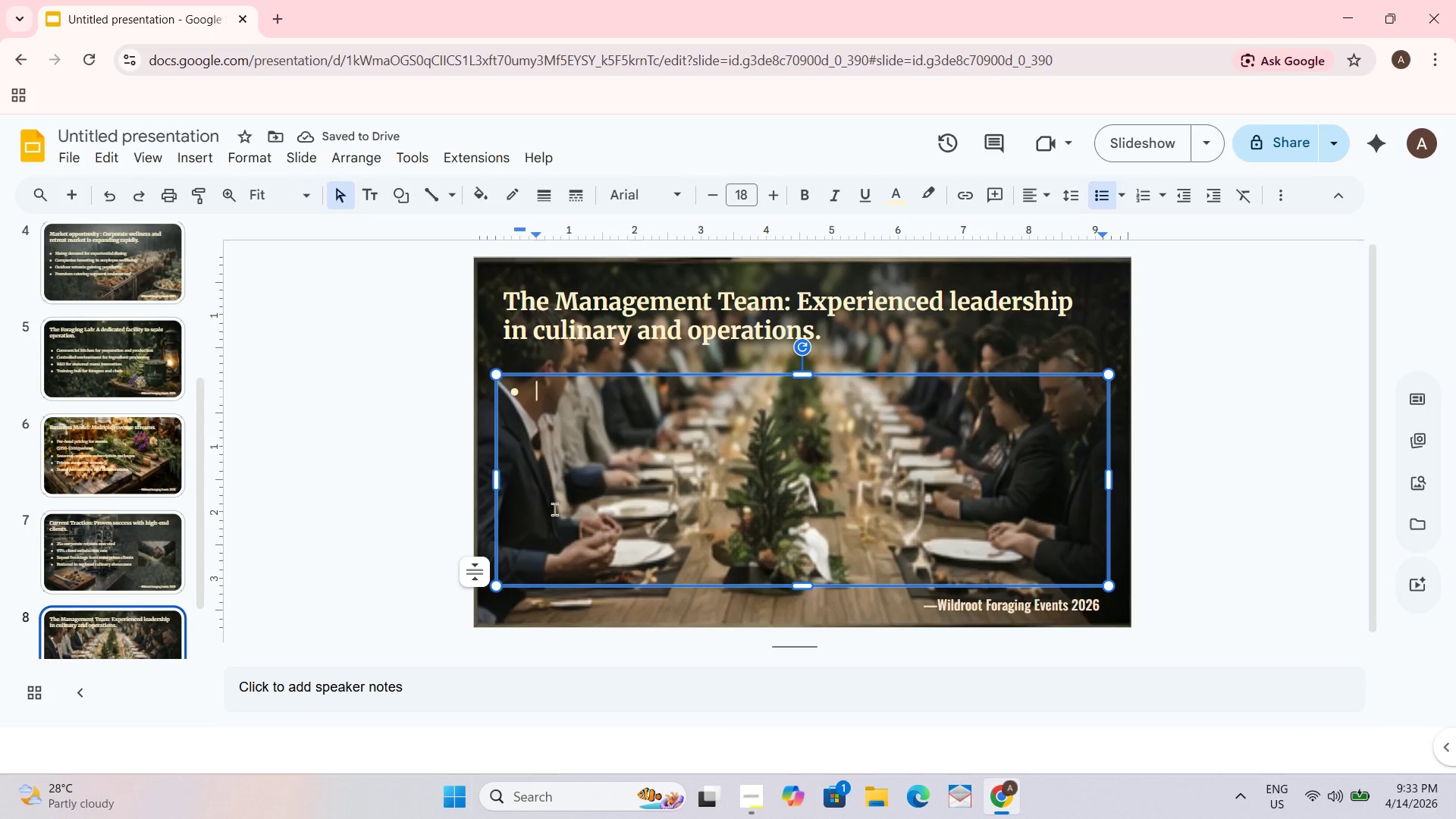 
hold_key(key=ControlLeft, duration=1.03)
 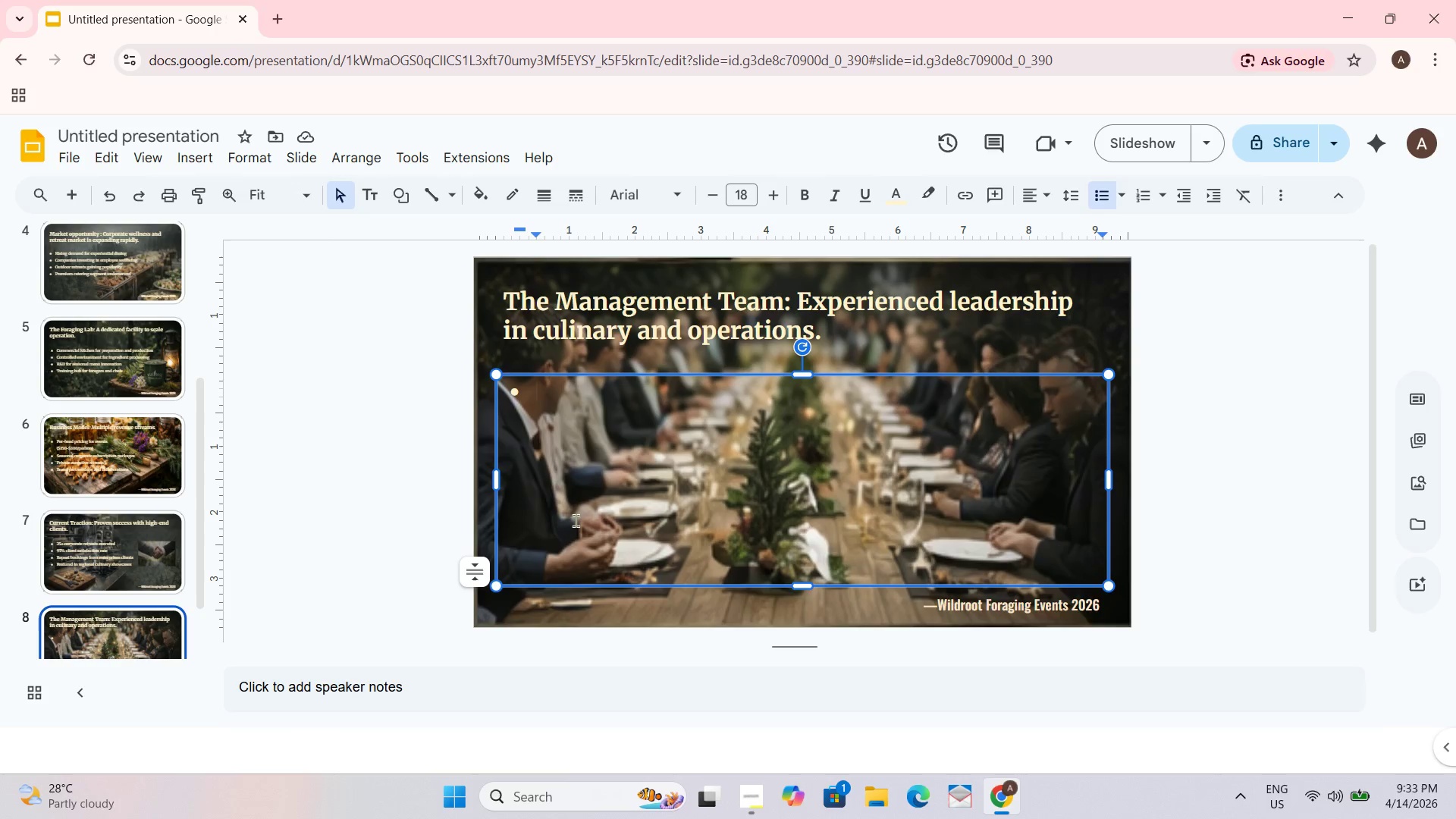 
type(Founder)
 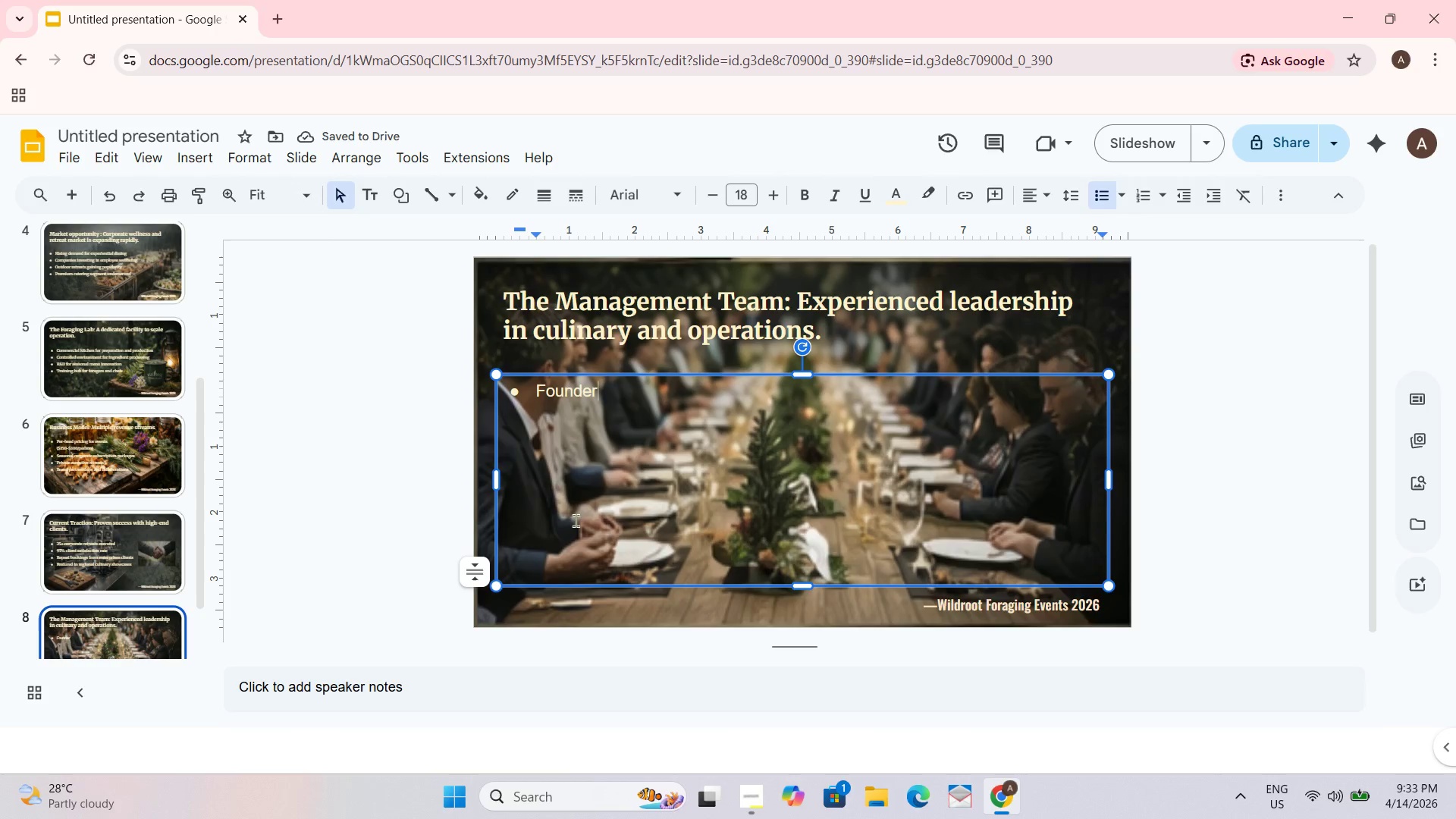 
type(/Head Chef: 10+ years in fine dining )
key(Backspace)
 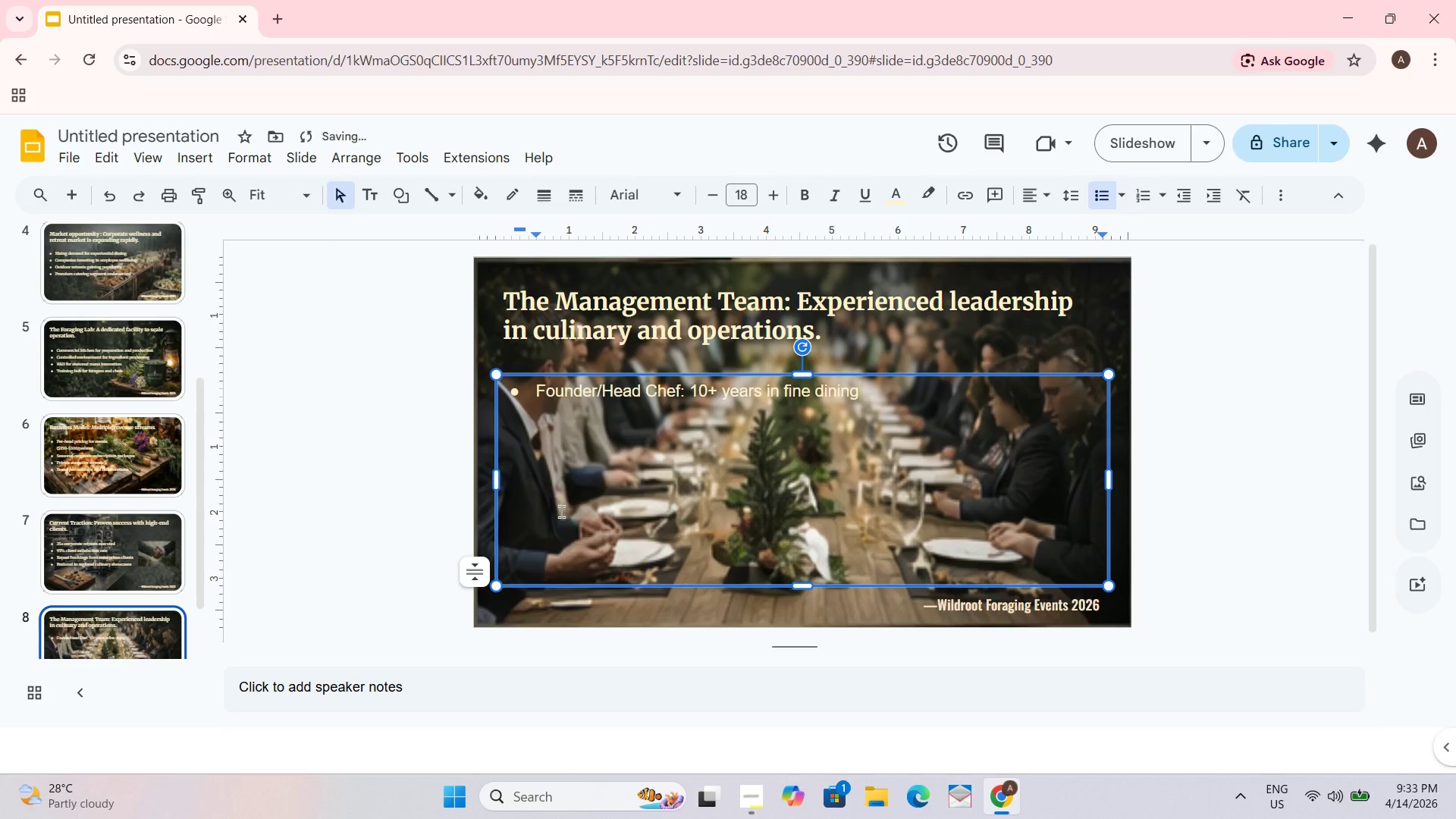 
key(Enter)
 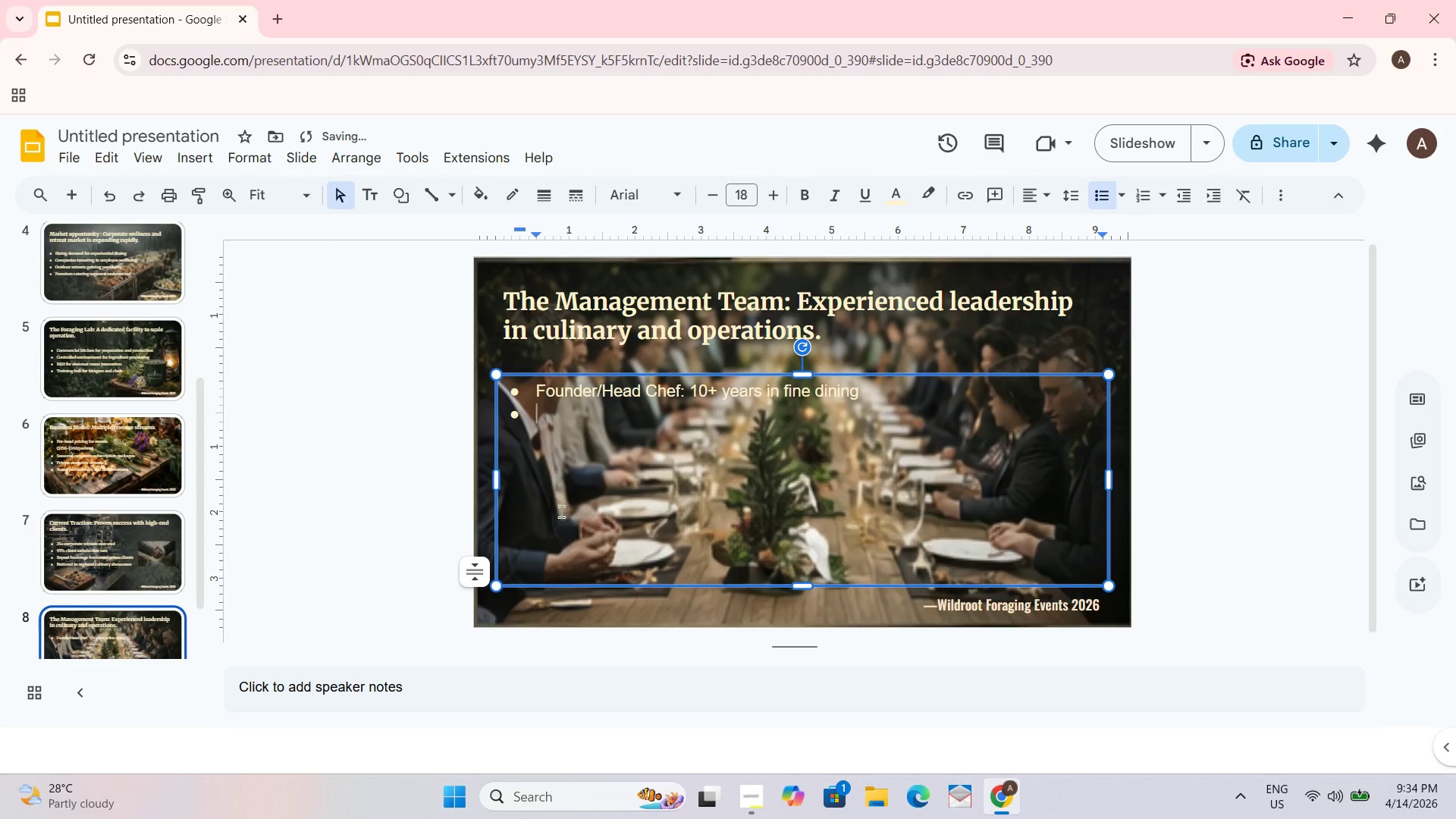 
type(Operations Lead: Corporation )
 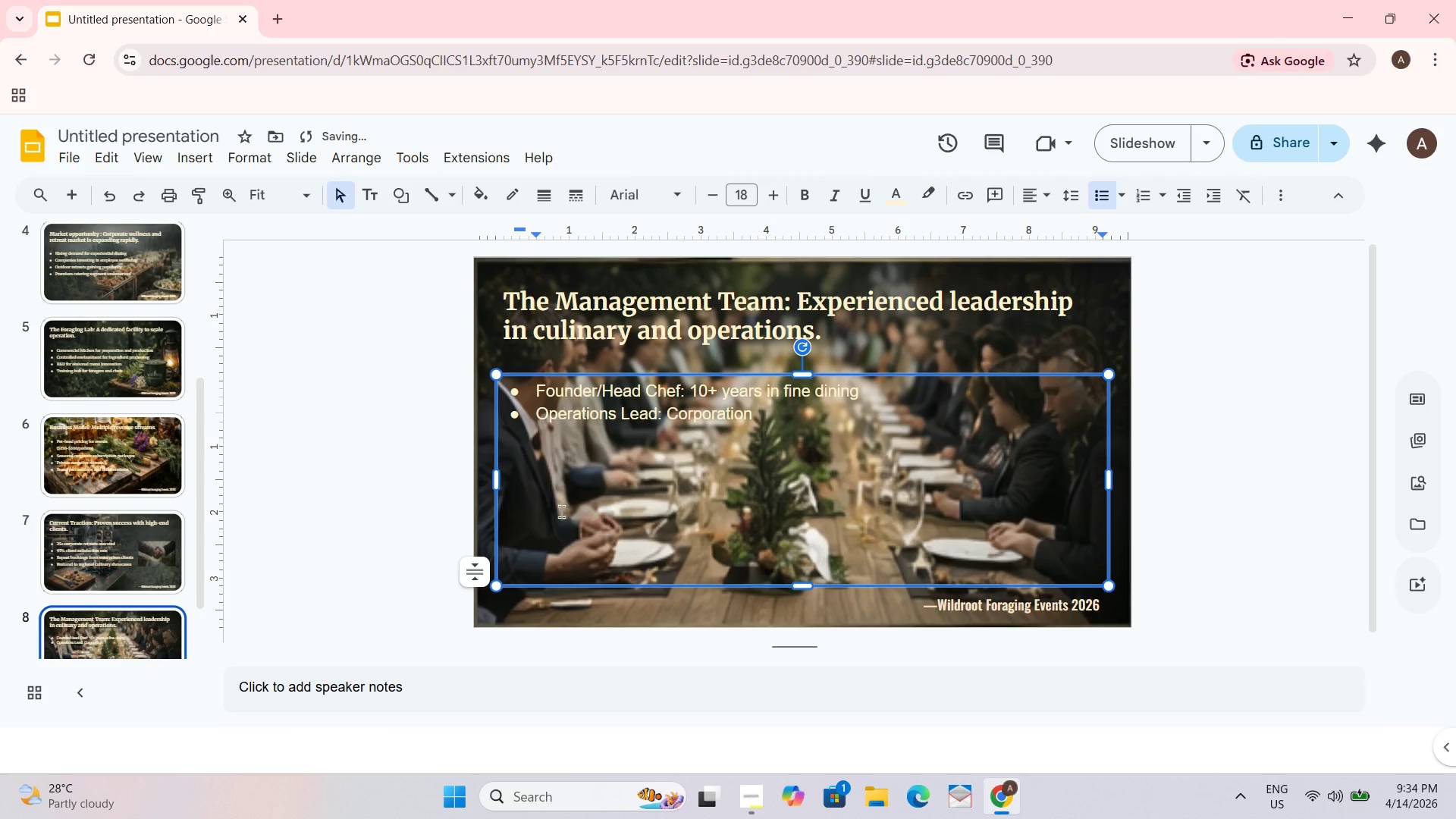 
type(event logistics expert )
 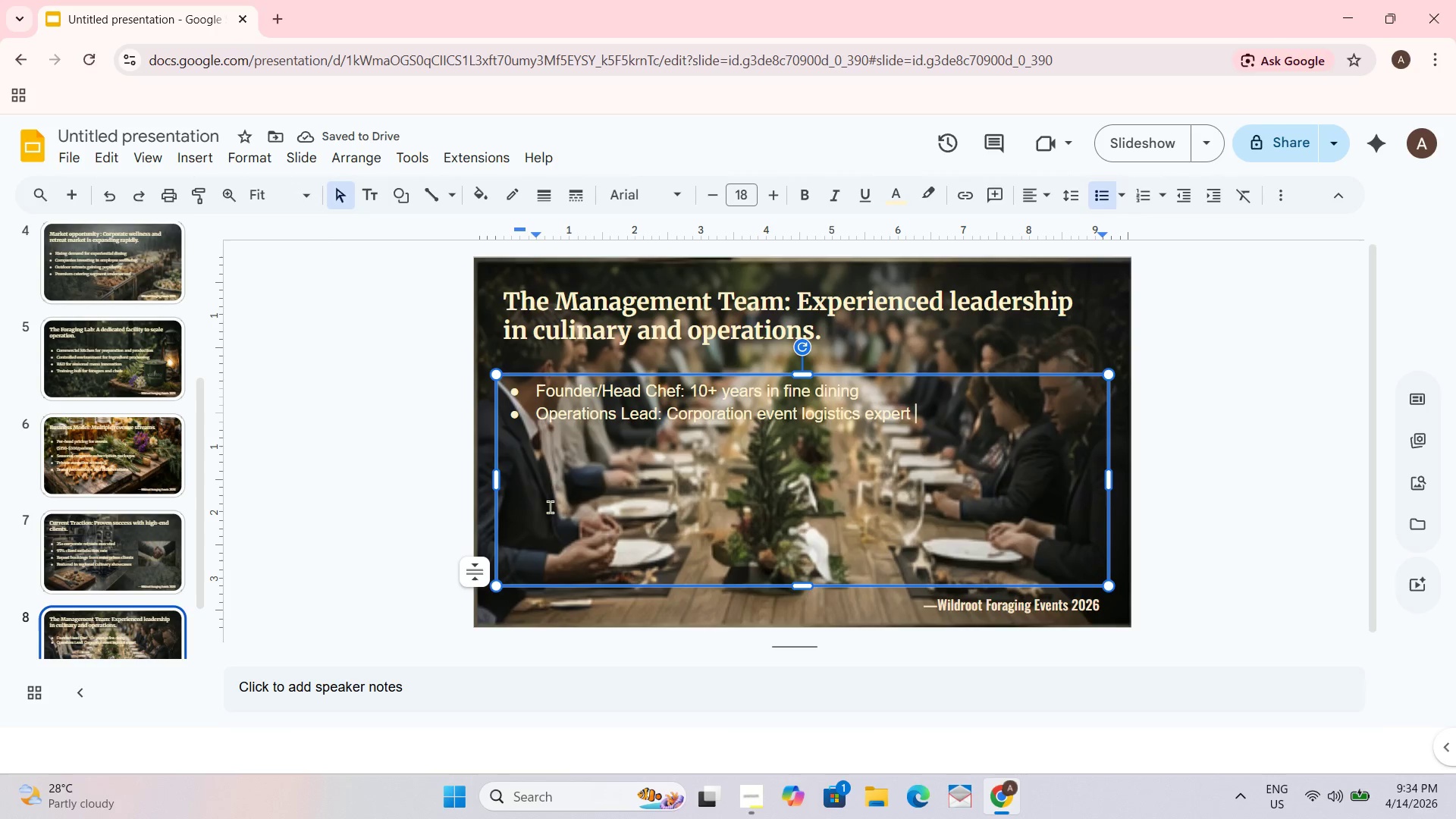 
wait(5.17)
 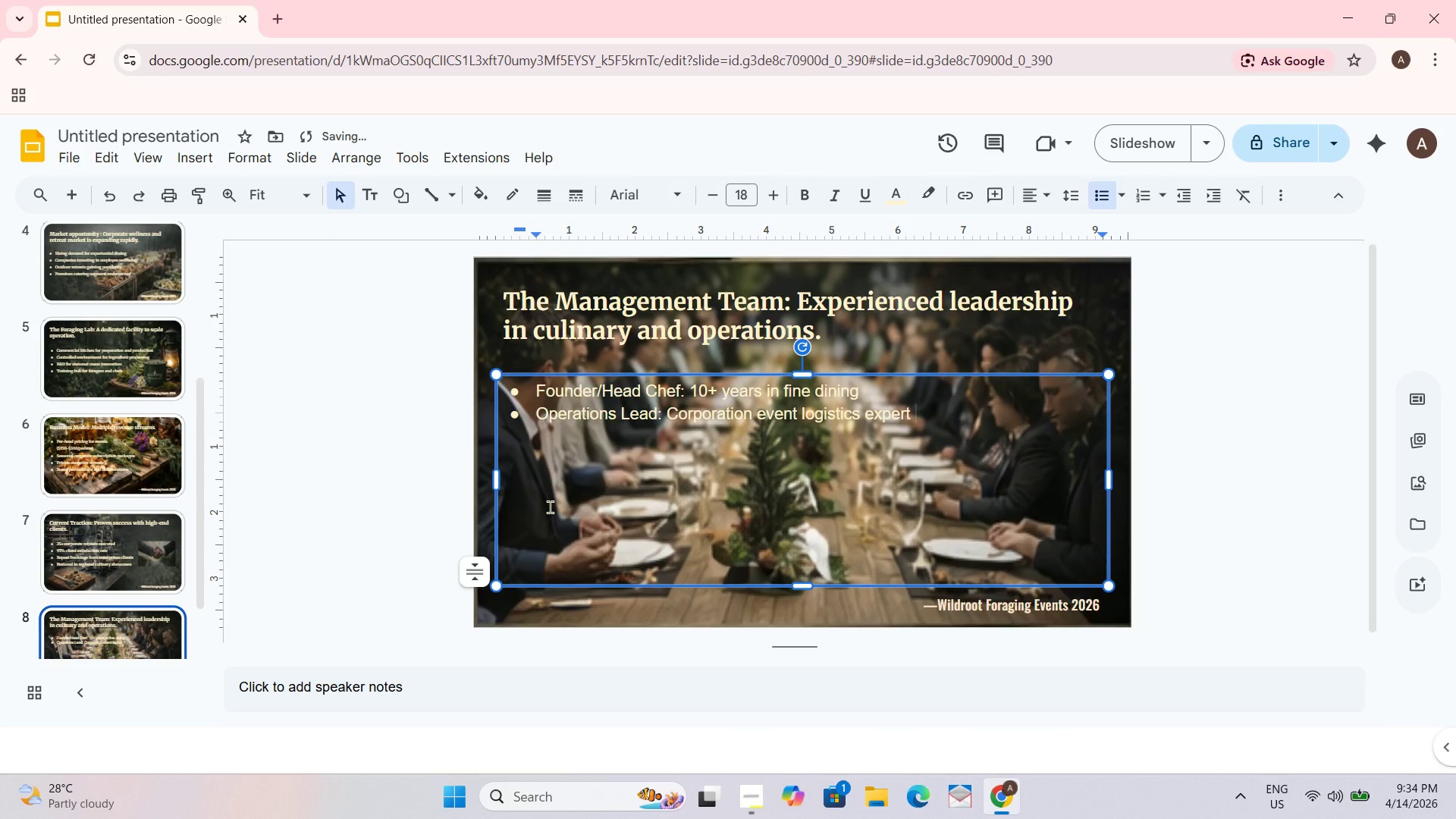 
key(Backspace)
 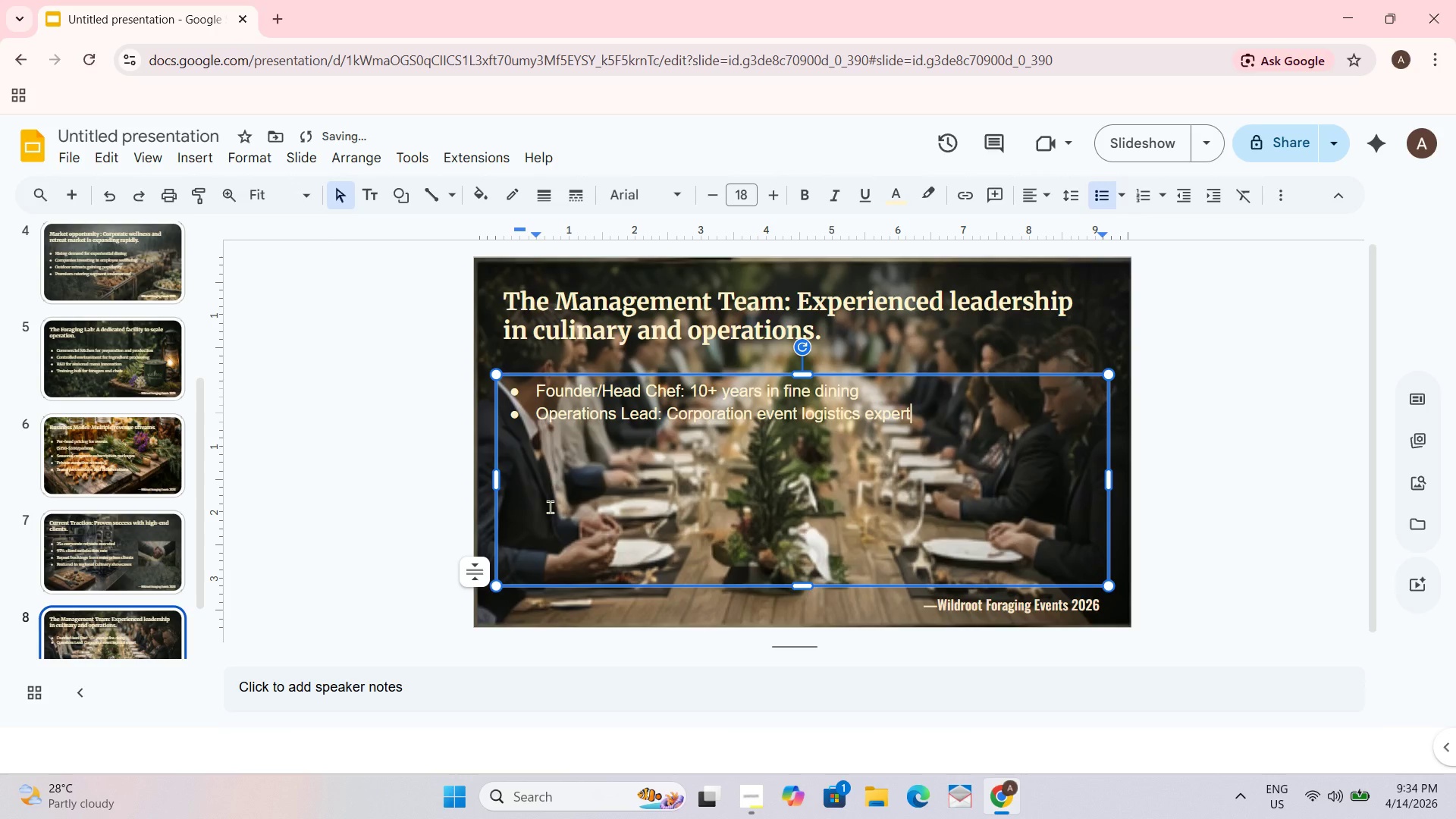 
hold_key(key=ShiftRight, duration=0.72)
 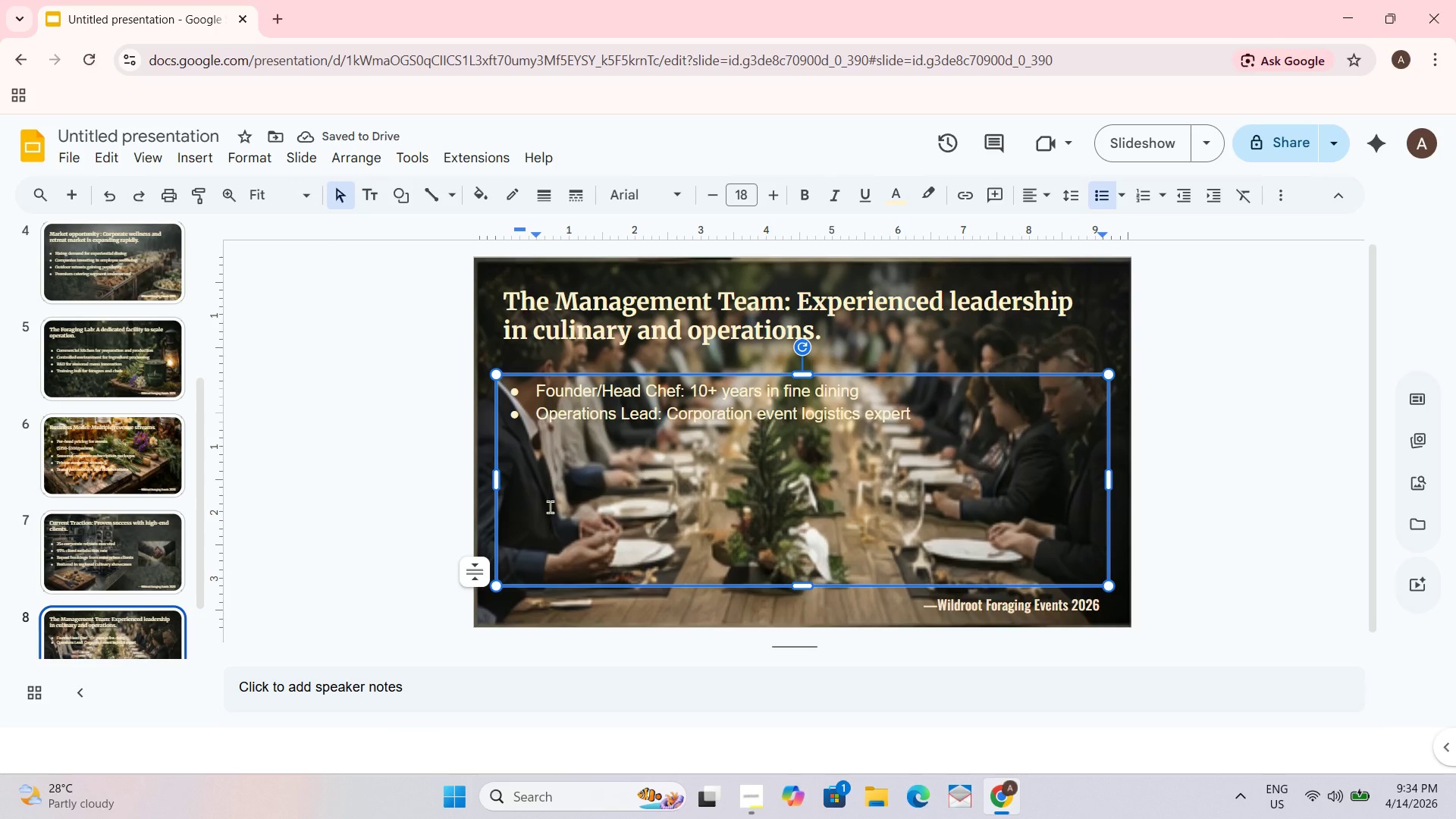 
key(Enter)
 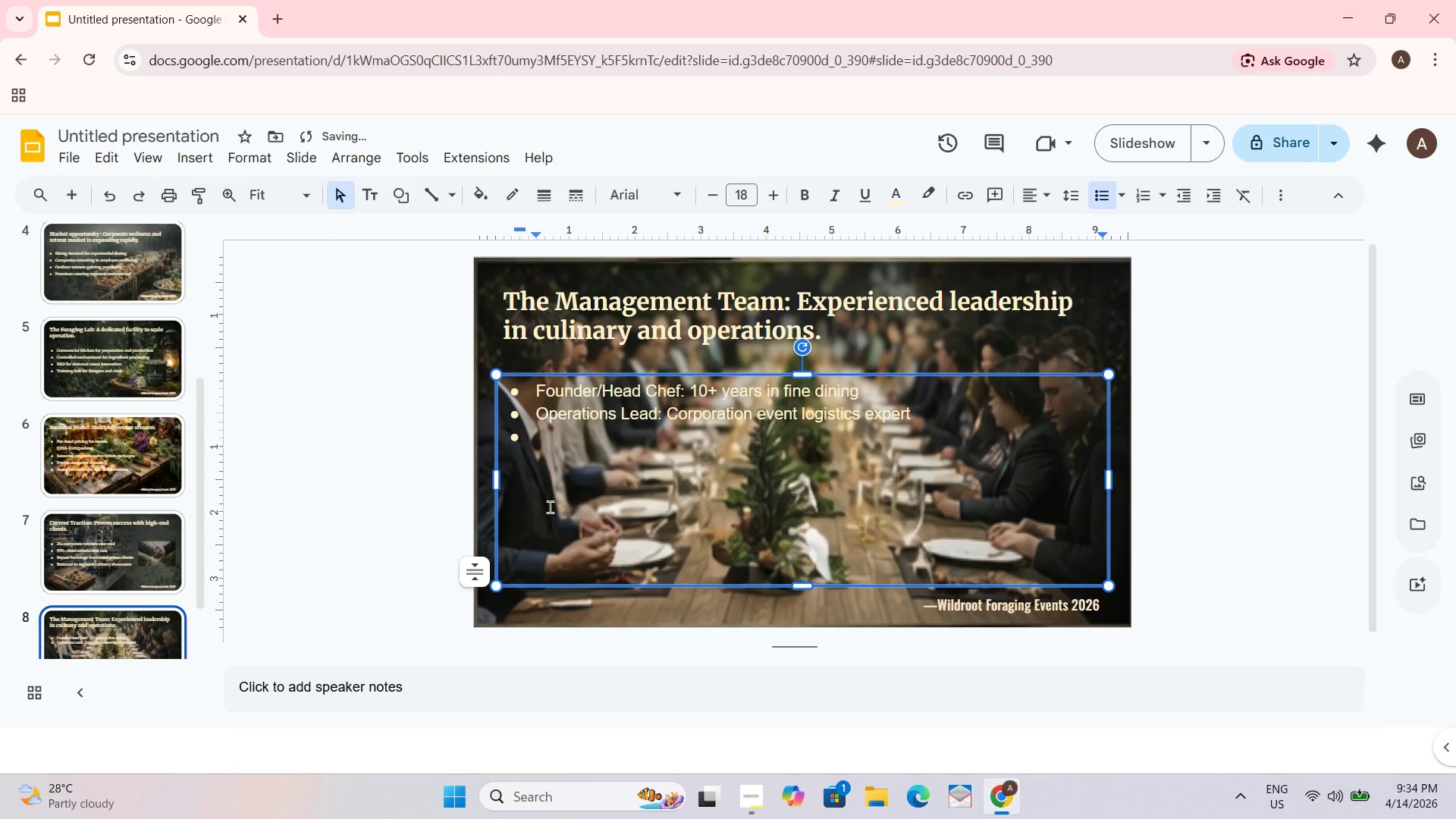 
type(Foraging Specialist: Certified wild )
 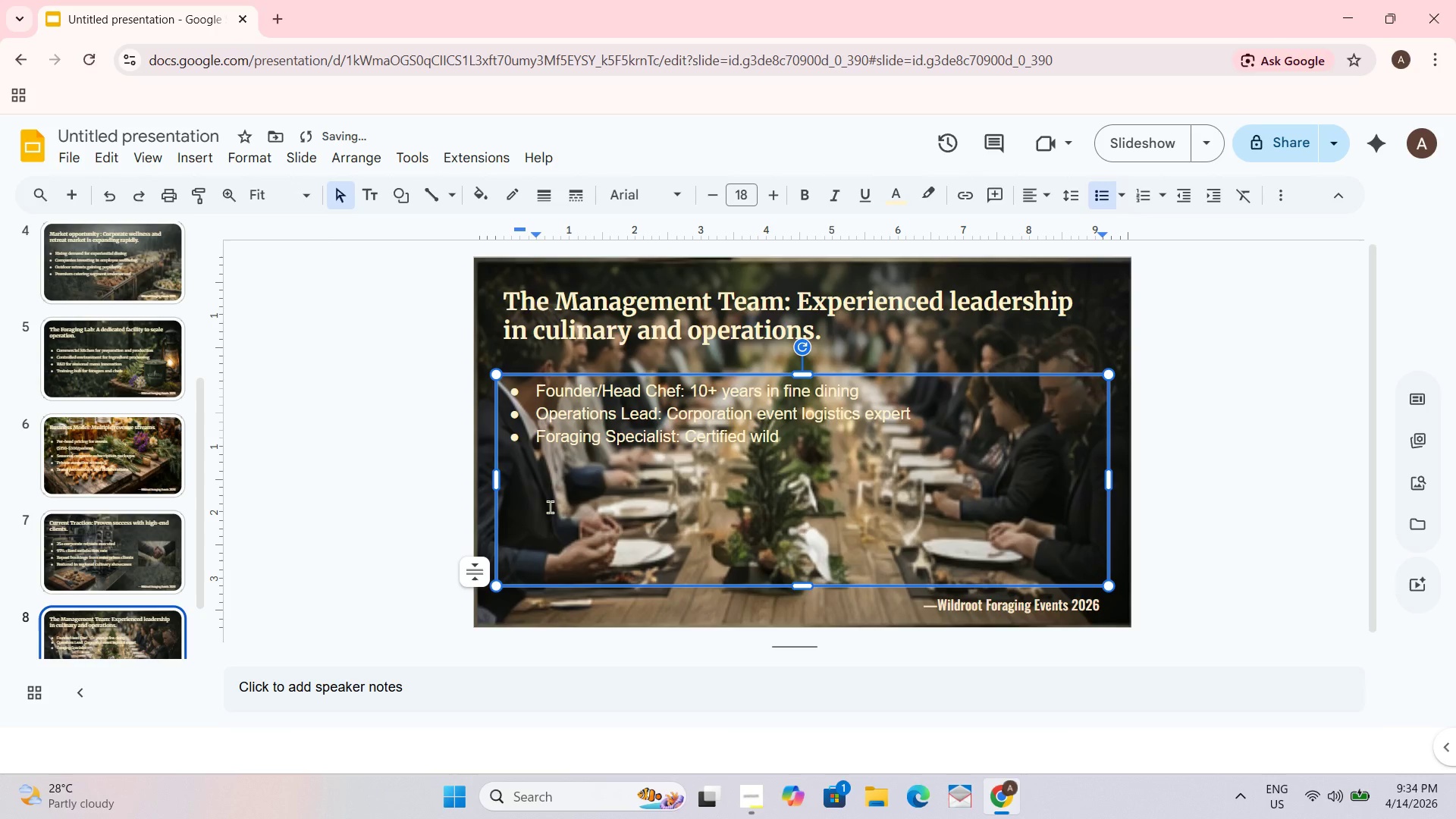 
type(food expert)
 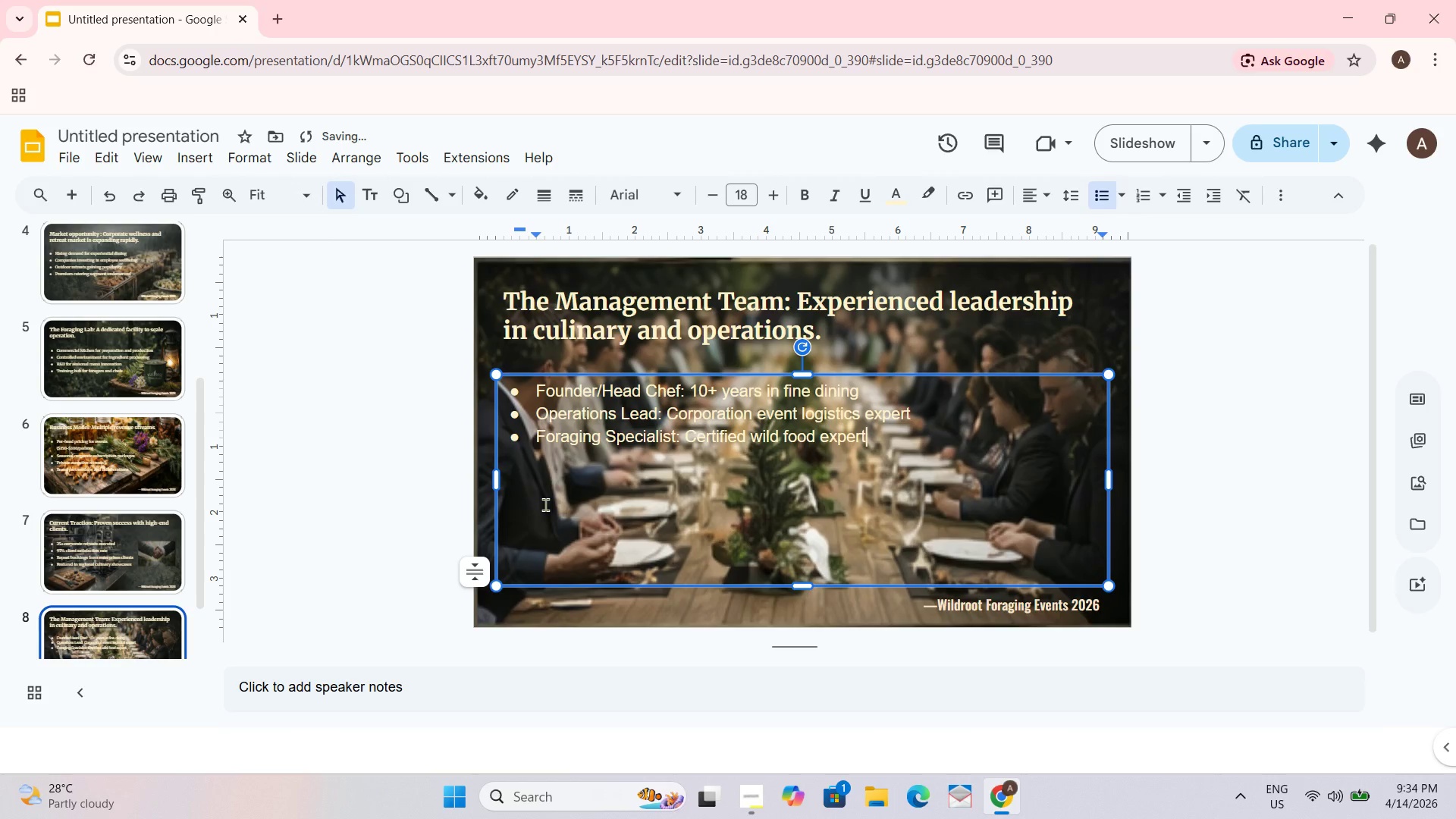 
key(Enter)
 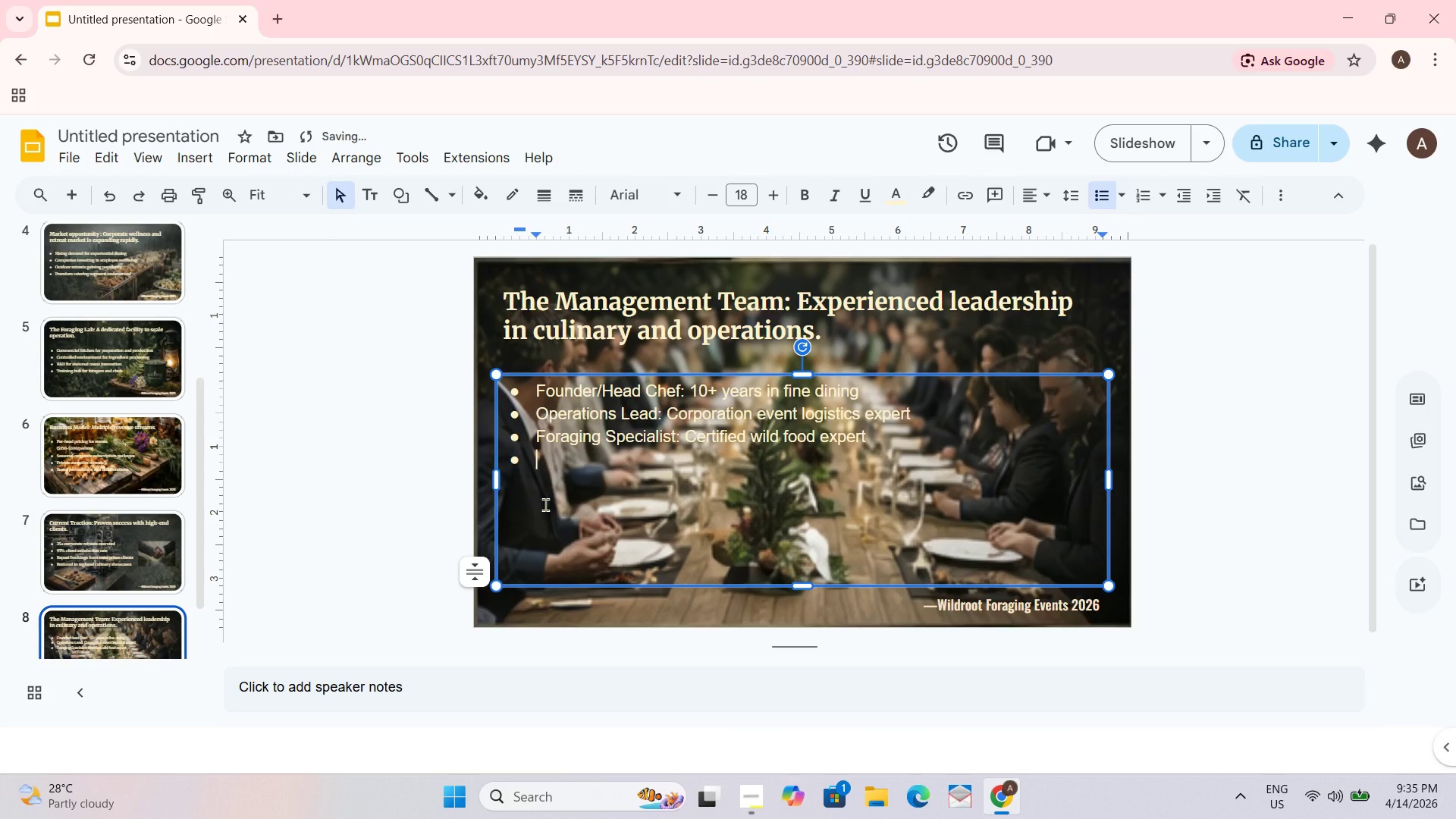 
type(Advir)
key(Backspace)
type(sory board with hospitality and wellness expertise)
 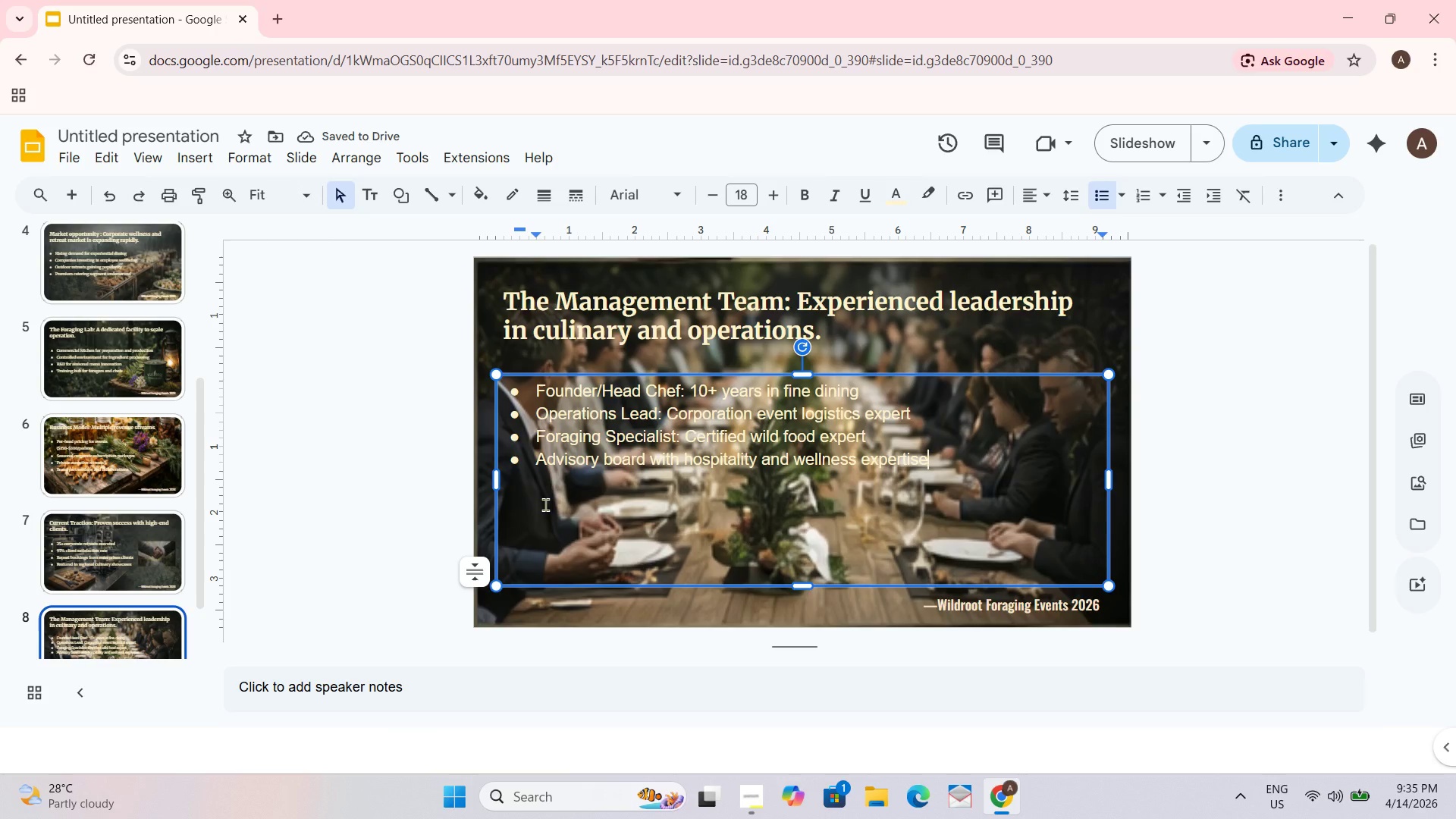 
wait(7.27)
 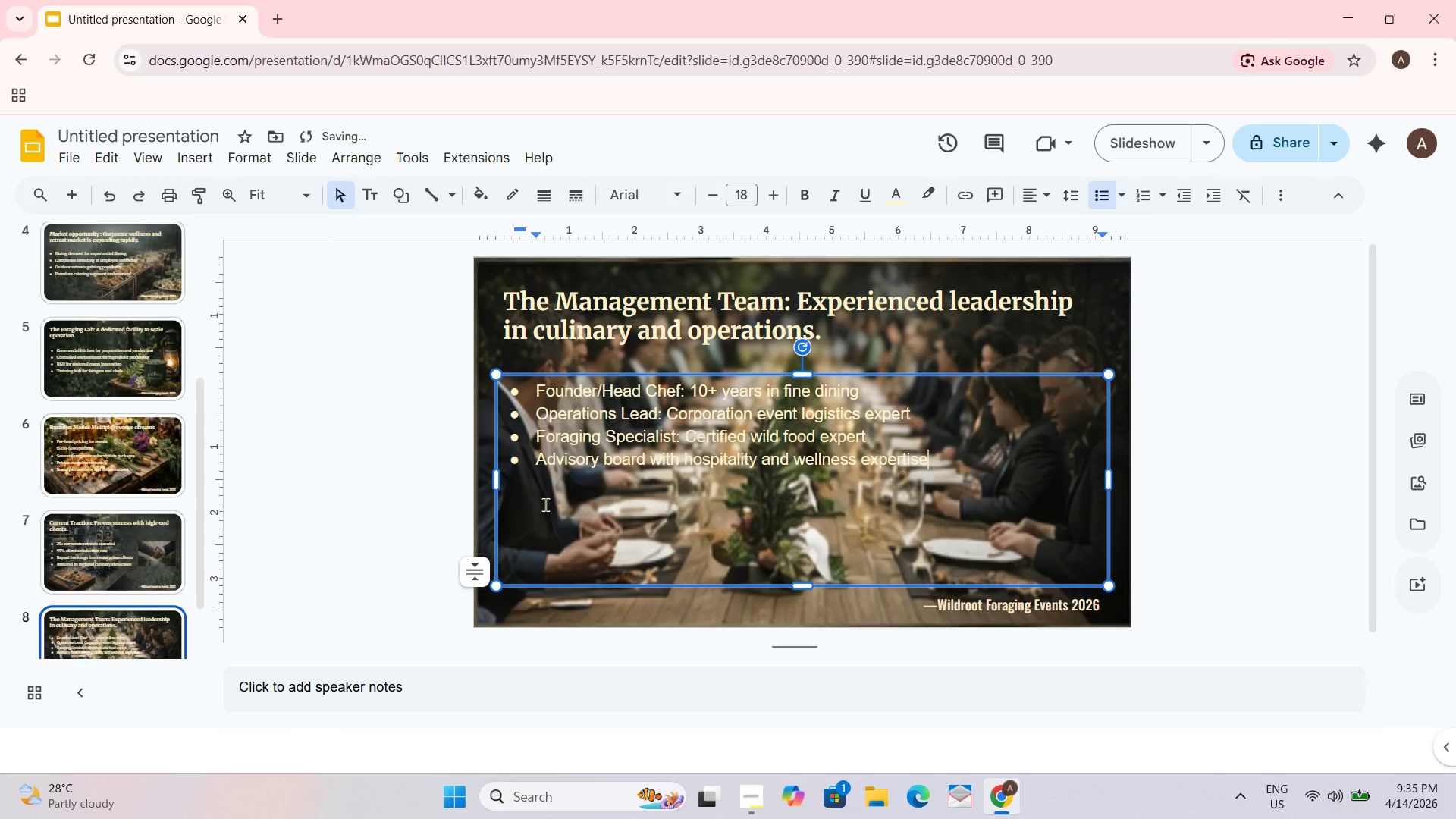 
key(Control+A)
 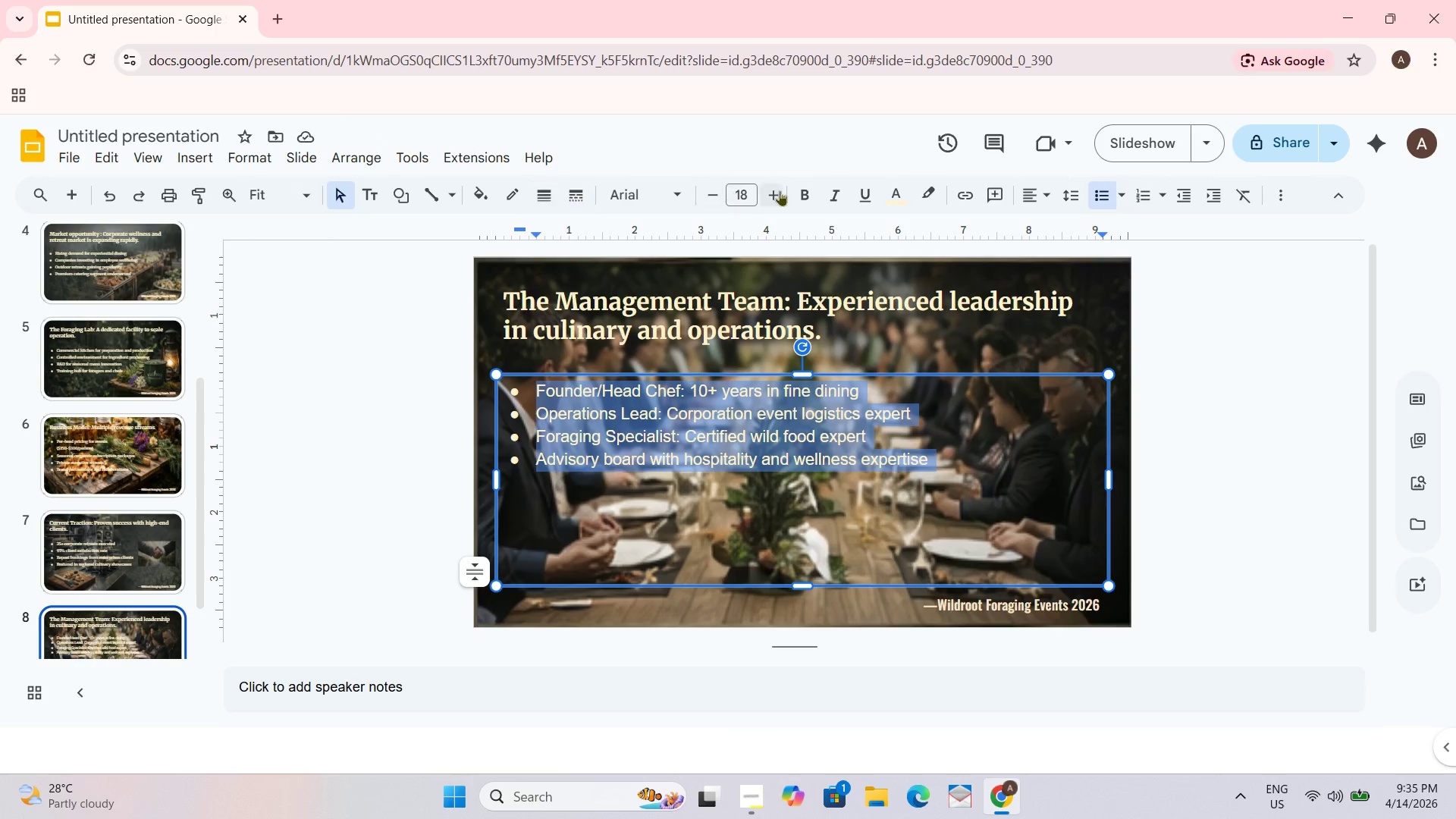 
left_click([684, 193])
 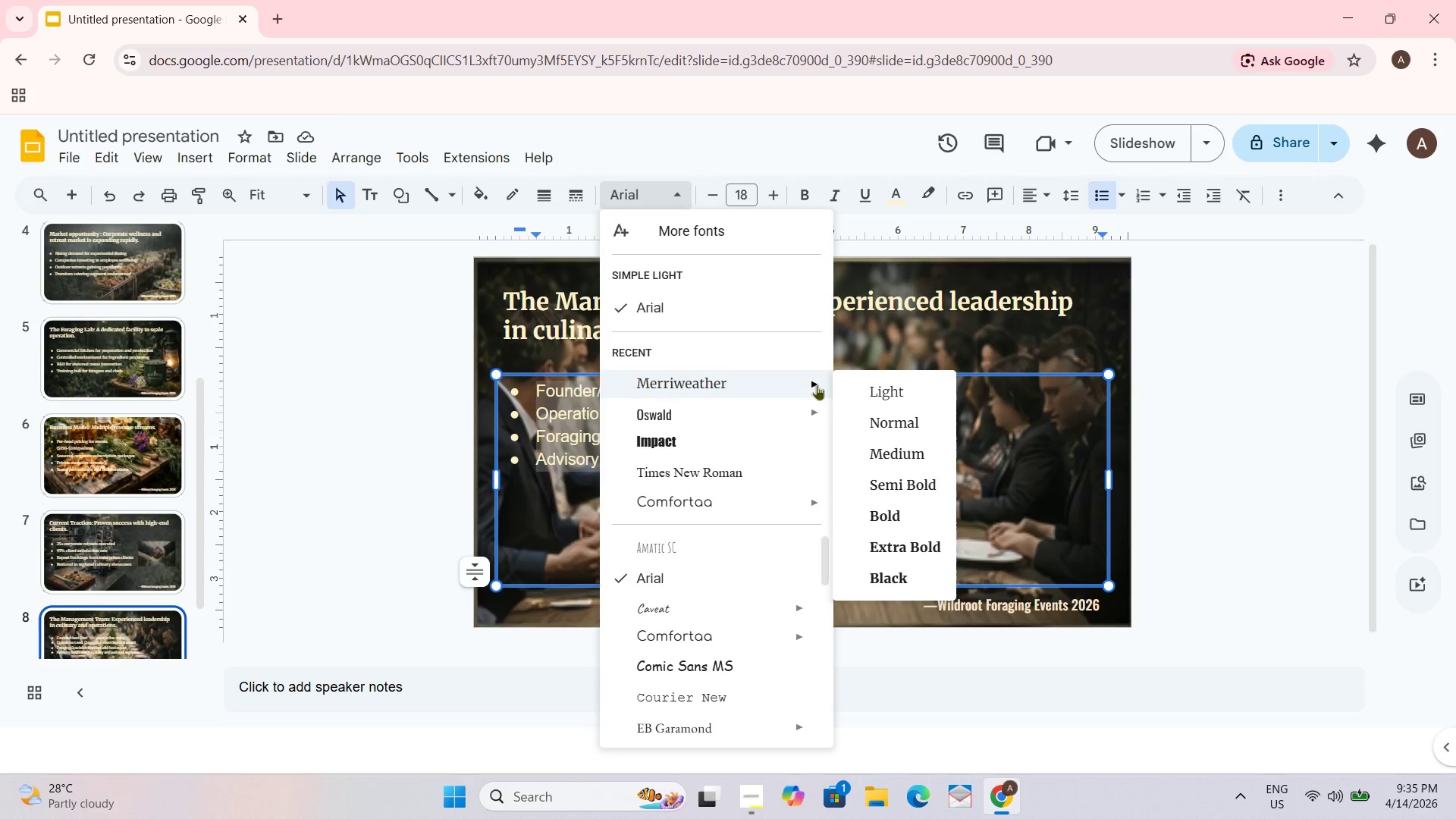 
left_click([918, 477])
 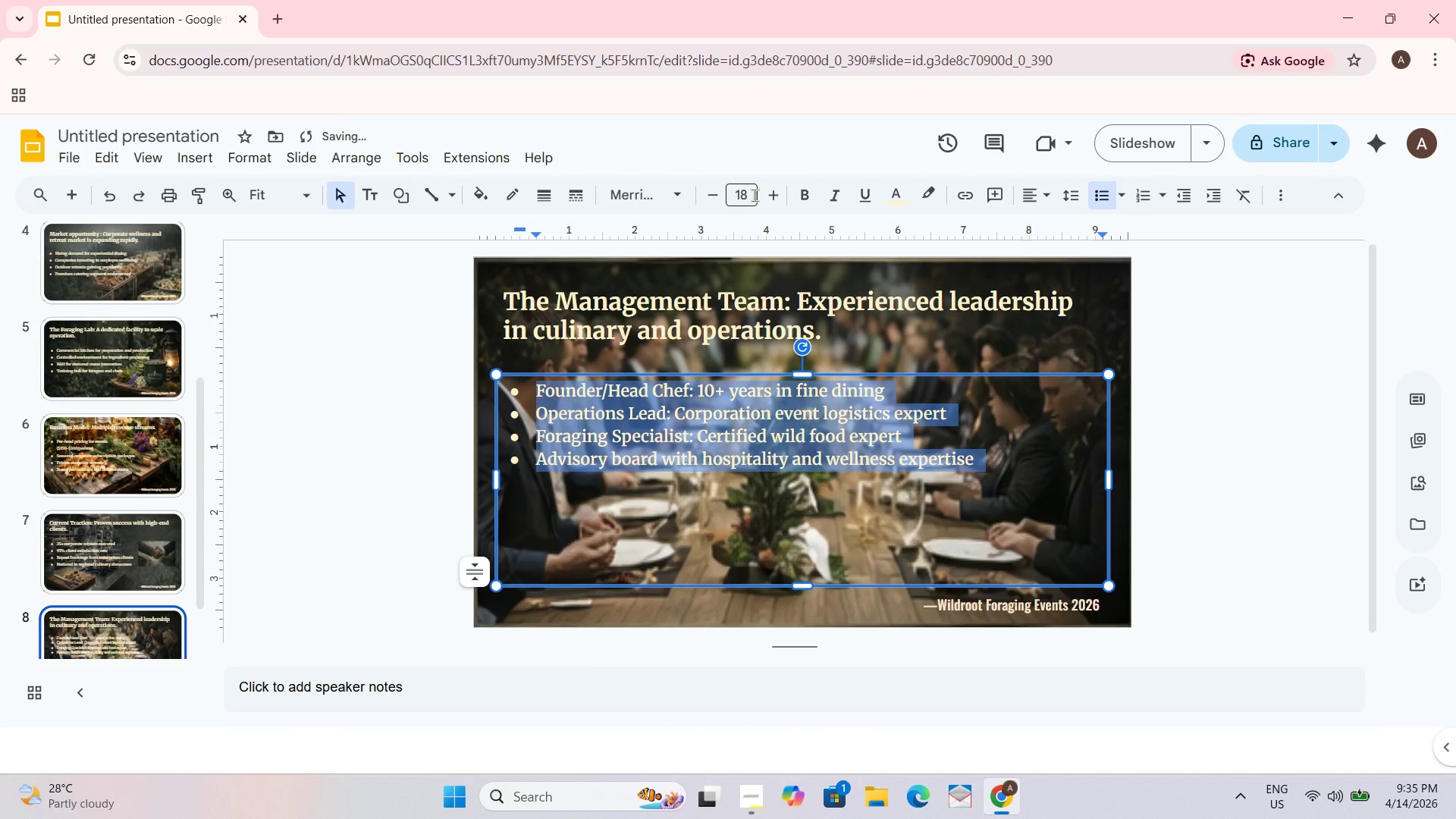 
double_click([773, 193])
 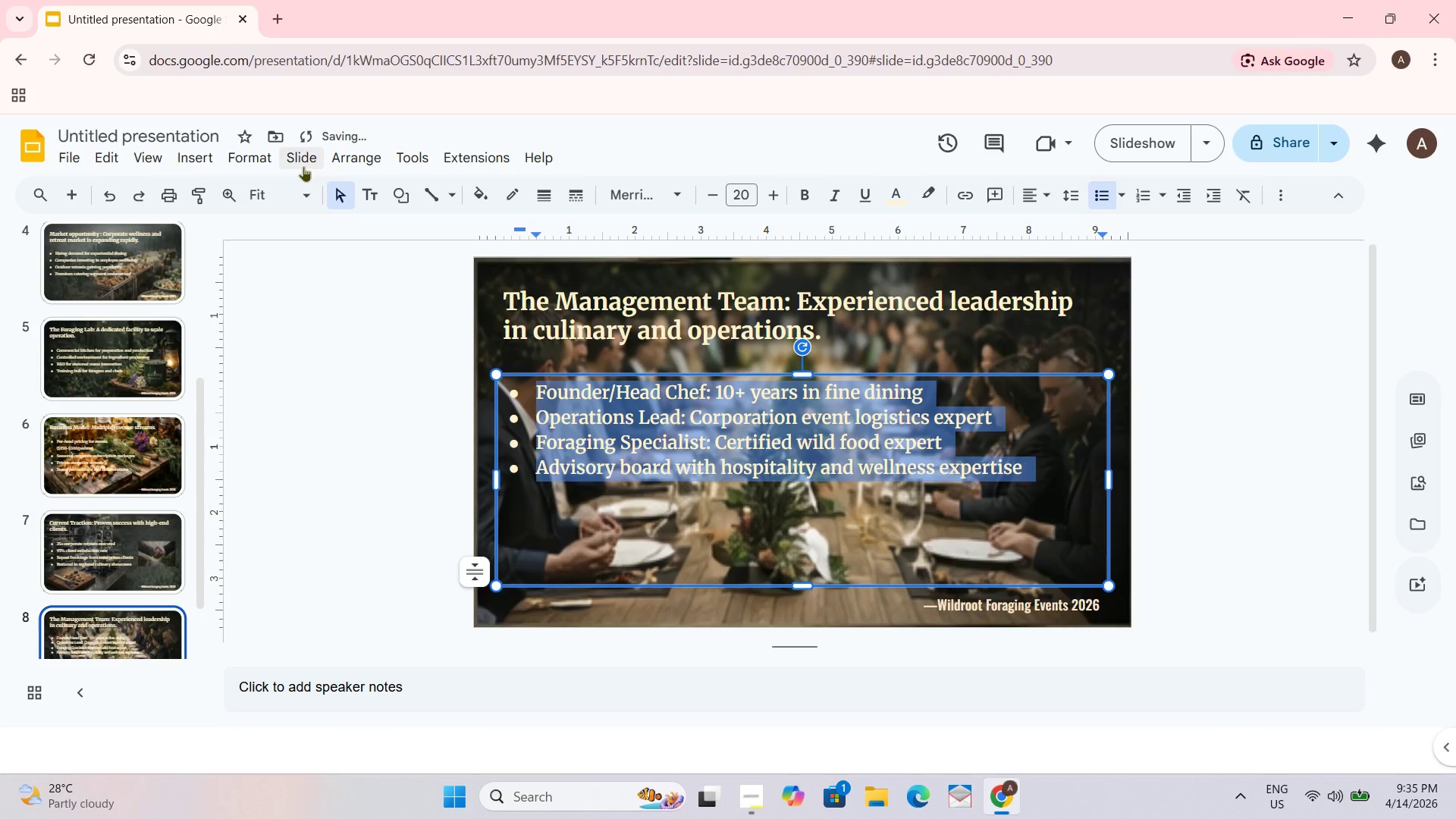 
left_click([243, 162])
 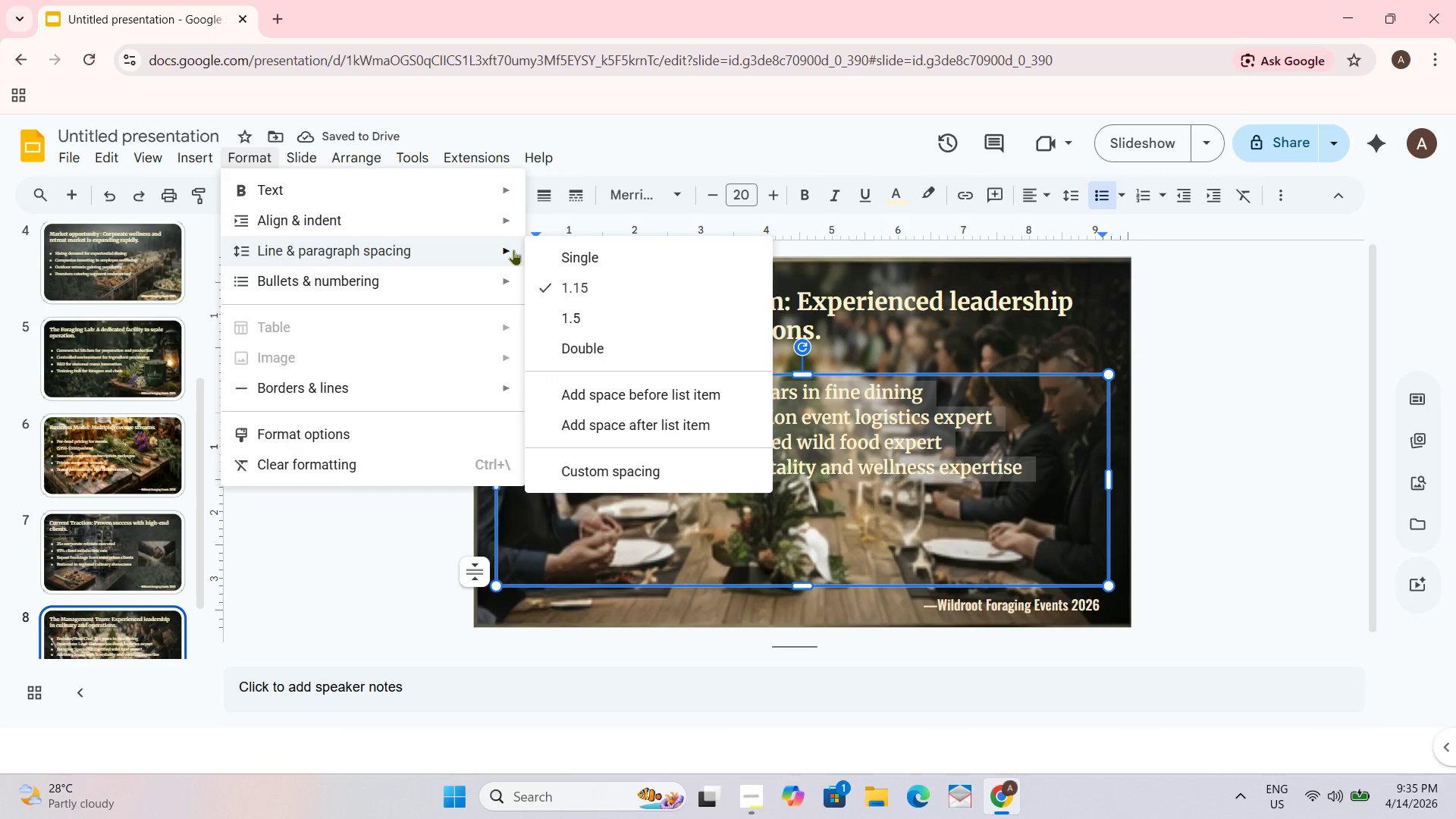 
left_click([571, 316])
 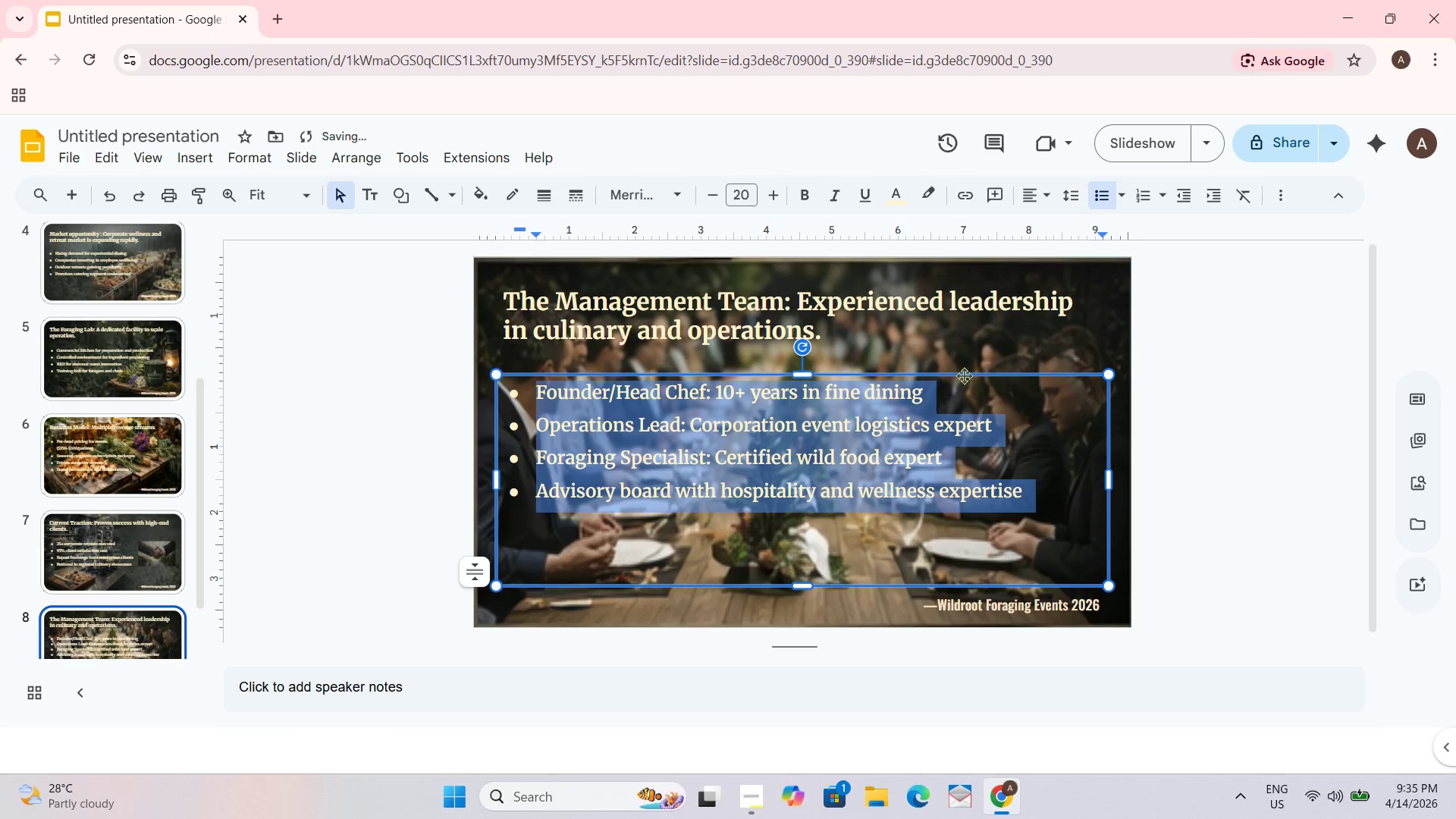 
left_click([964, 356])
 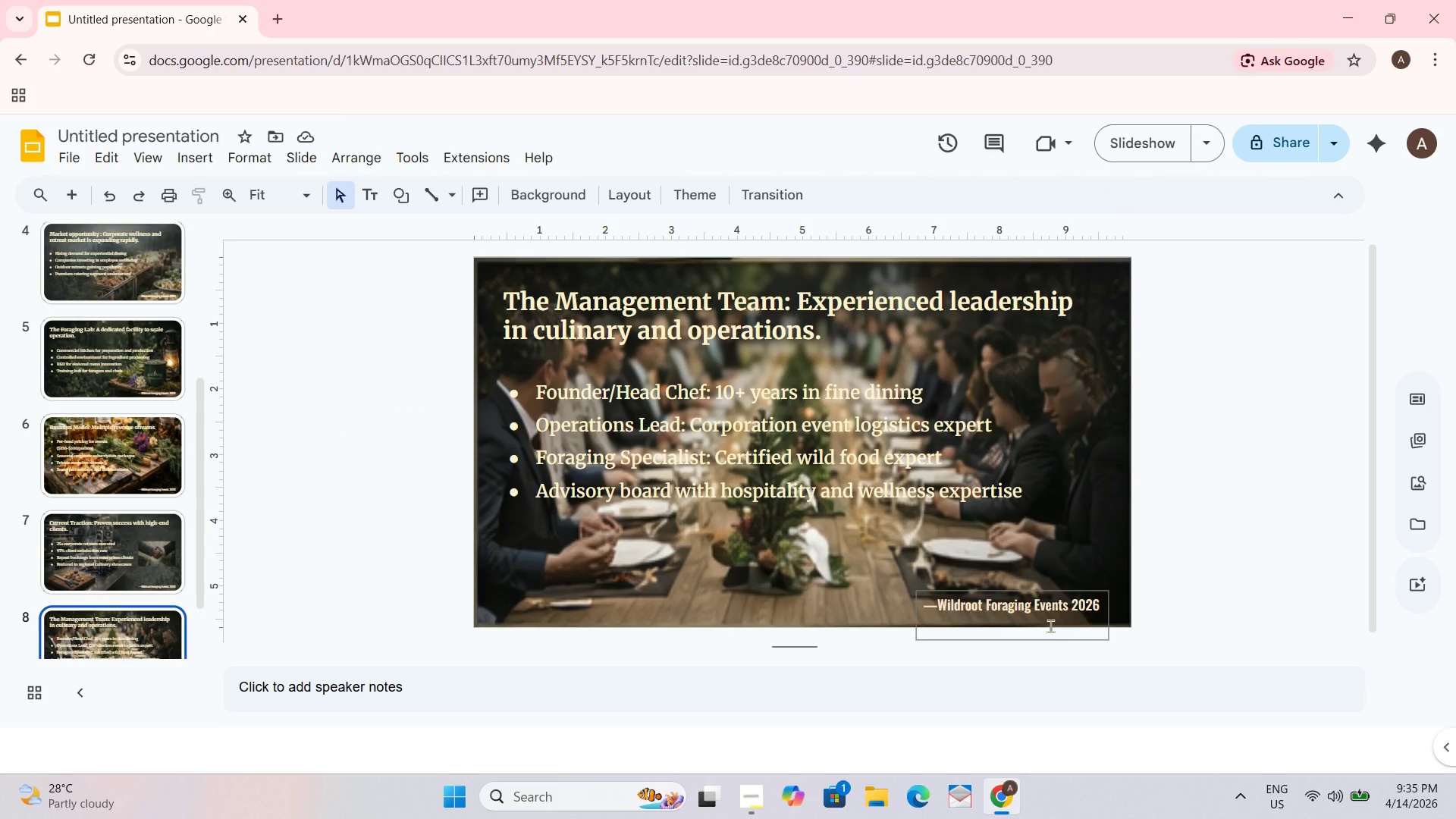 
wait(6.38)
 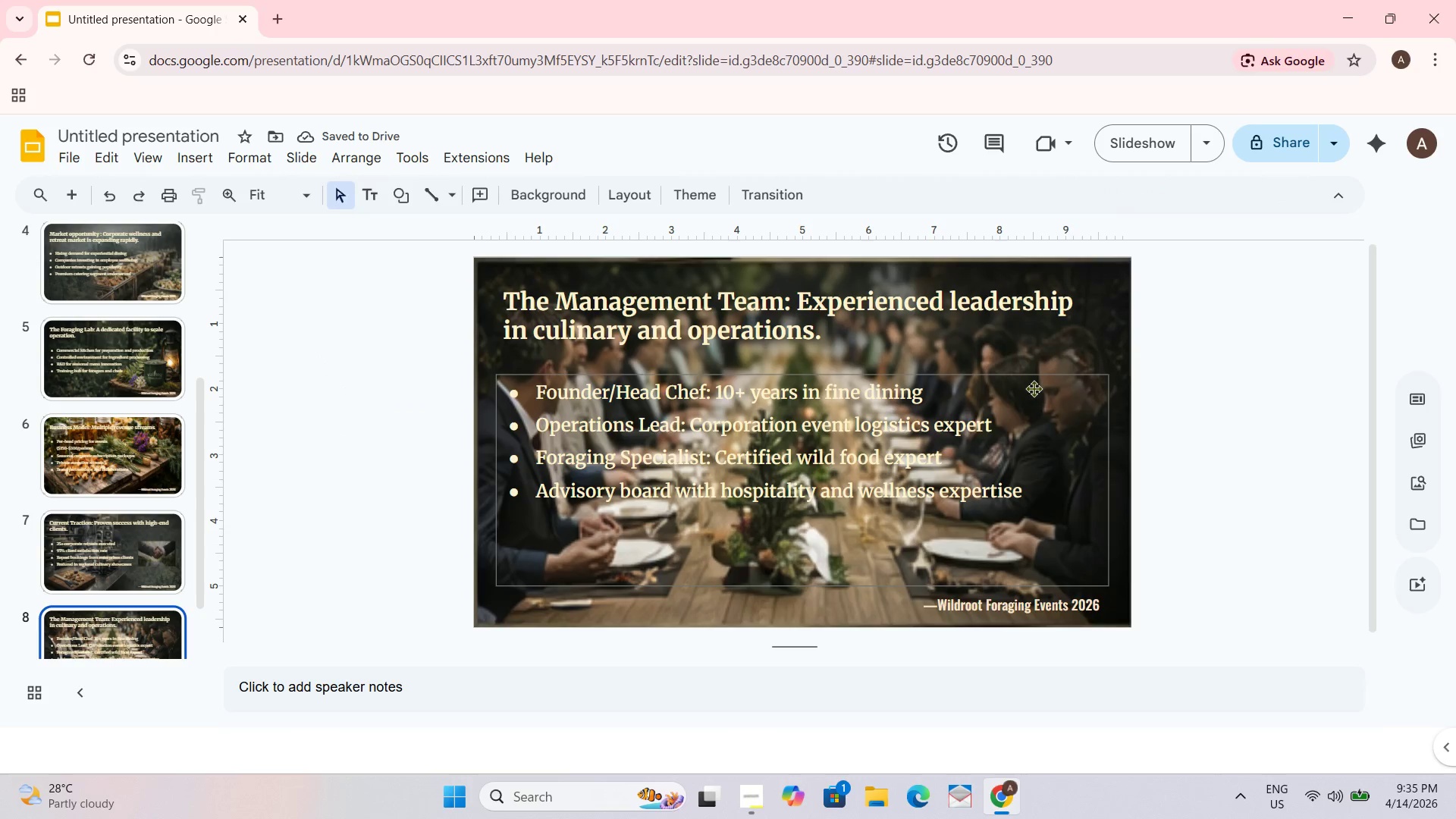 
left_click([1001, 393])
 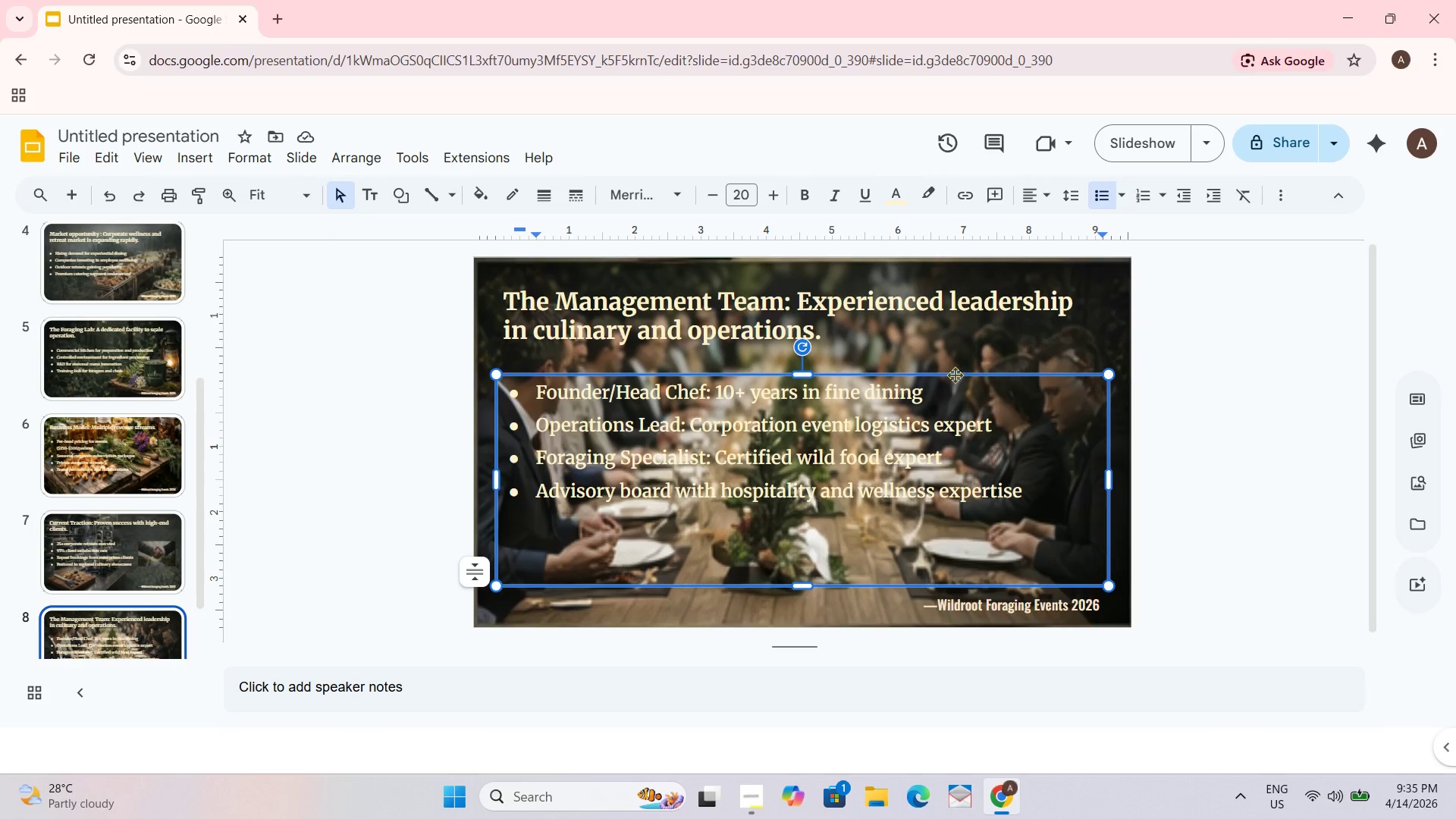 
left_click_drag(start_coordinate=[955, 375], to_coordinate=[955, 381])
 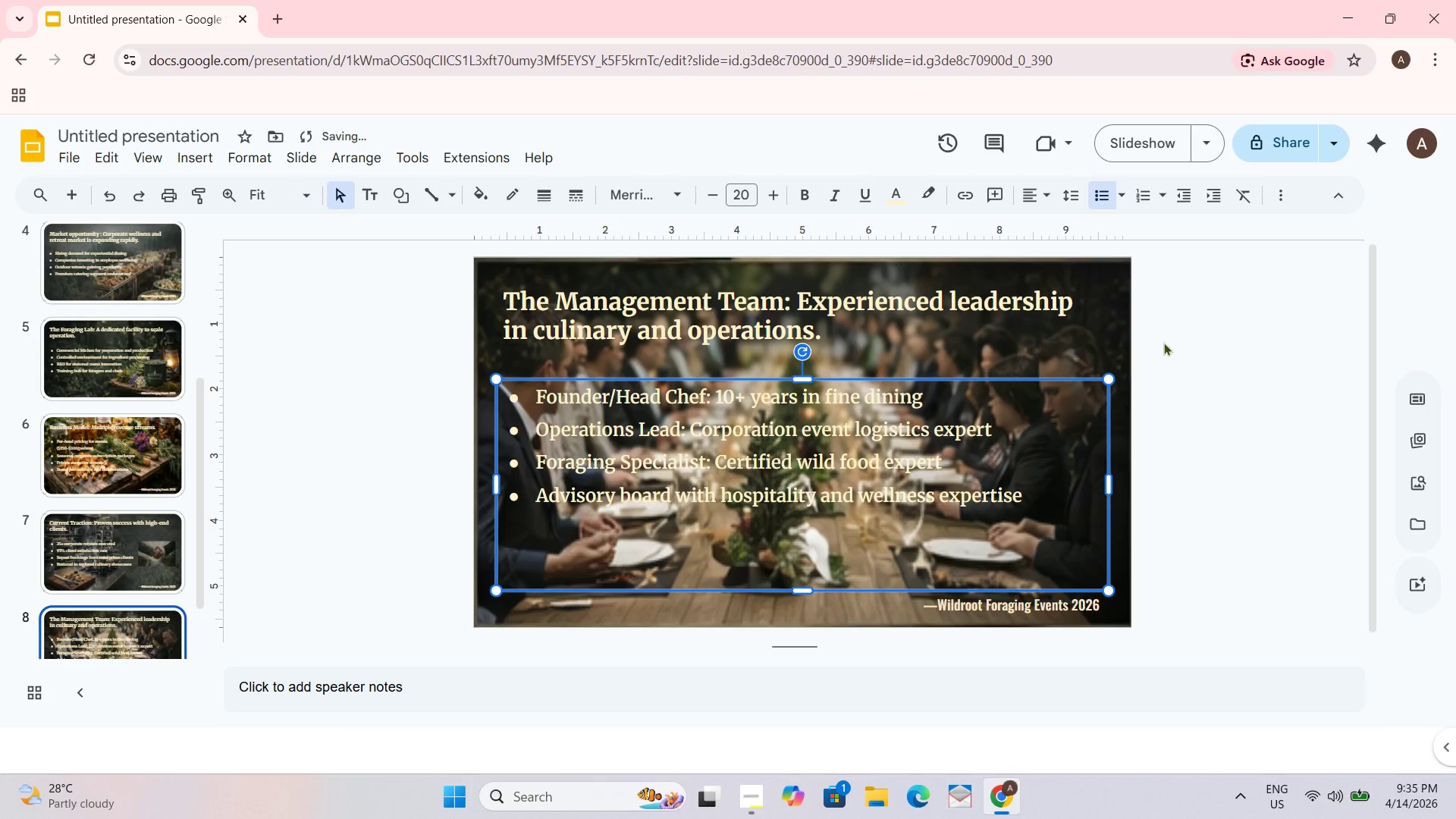 
left_click([1175, 335])
 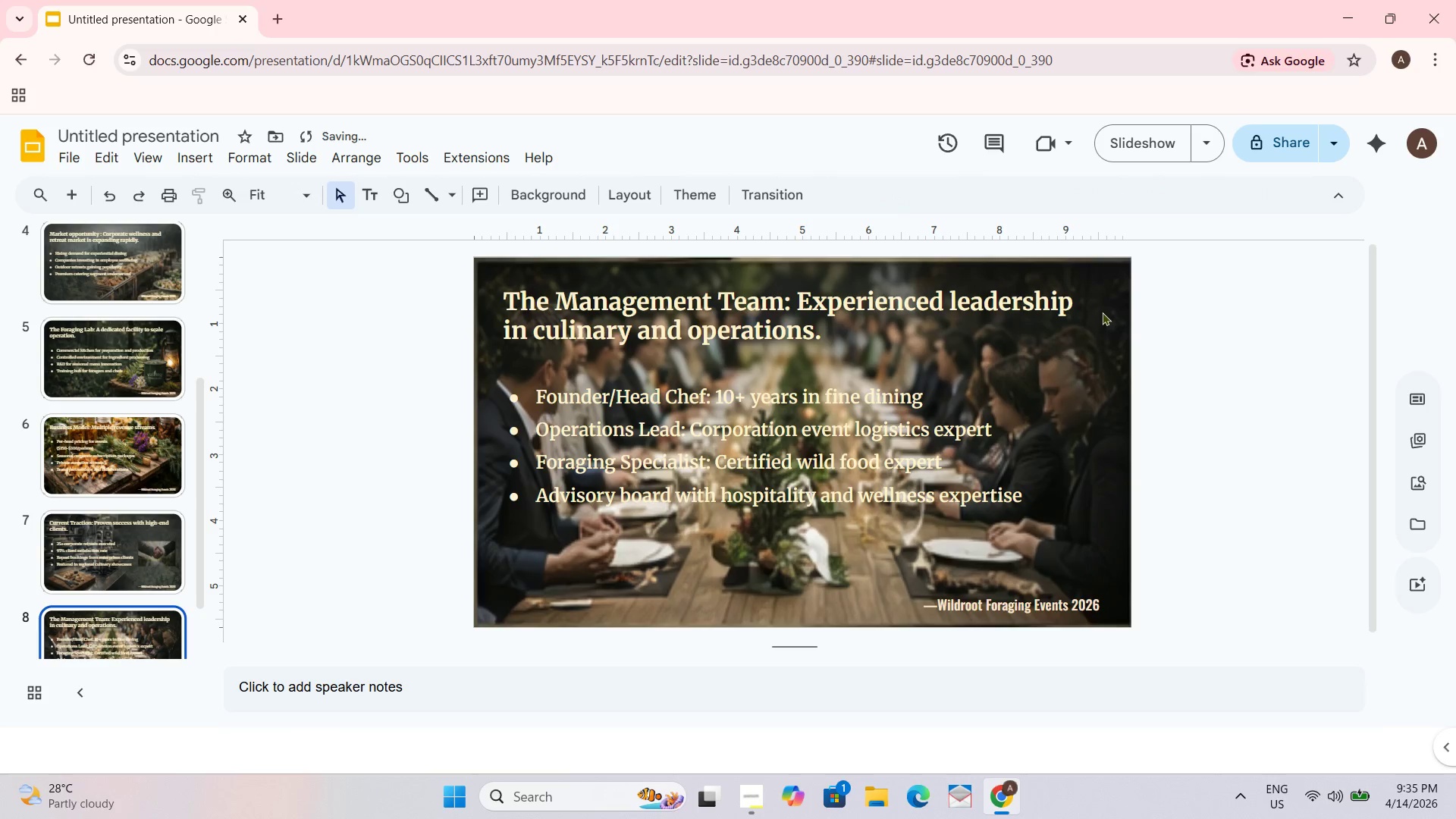 
left_click([1097, 303])
 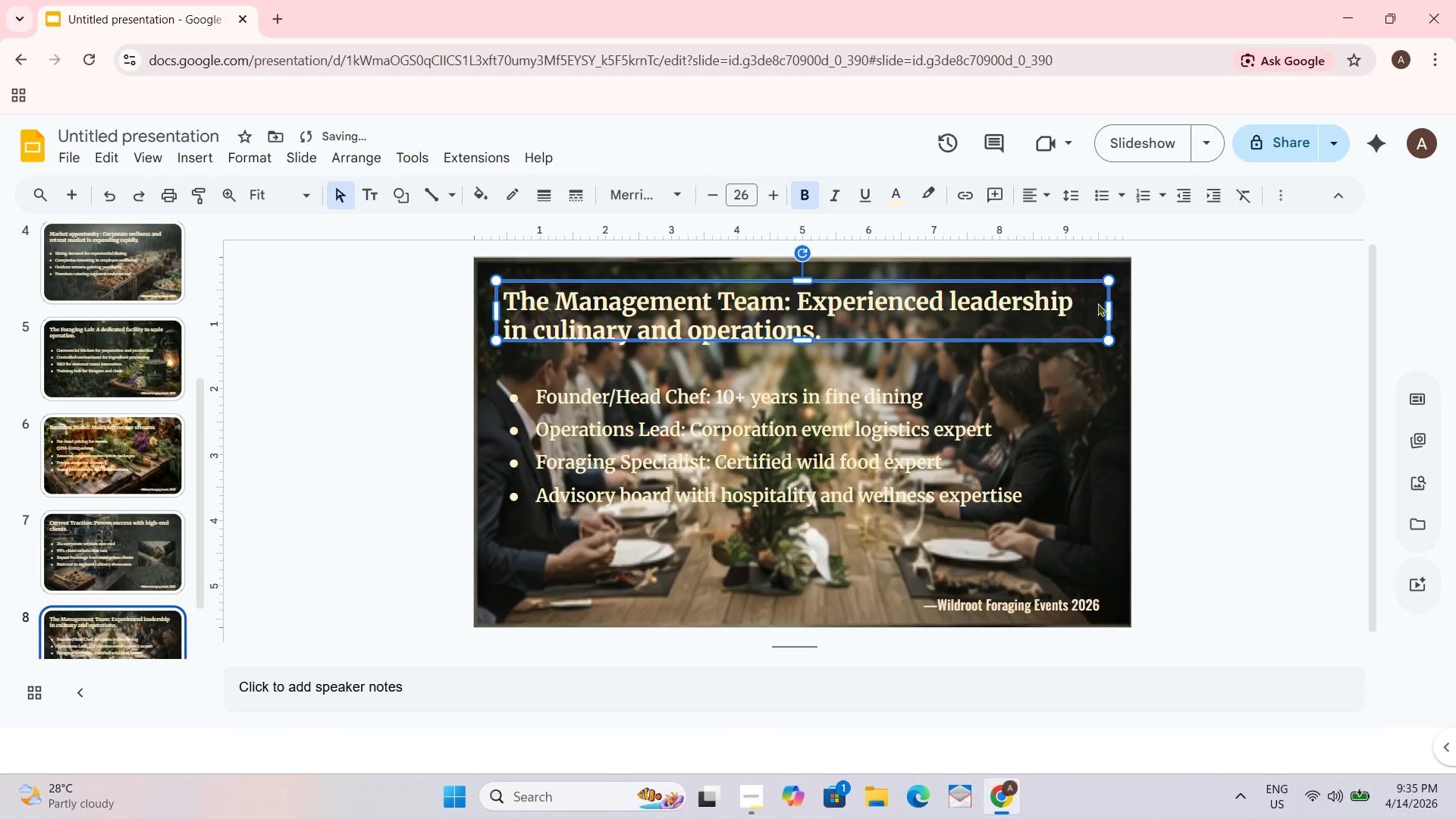 
right_click([1097, 303])
 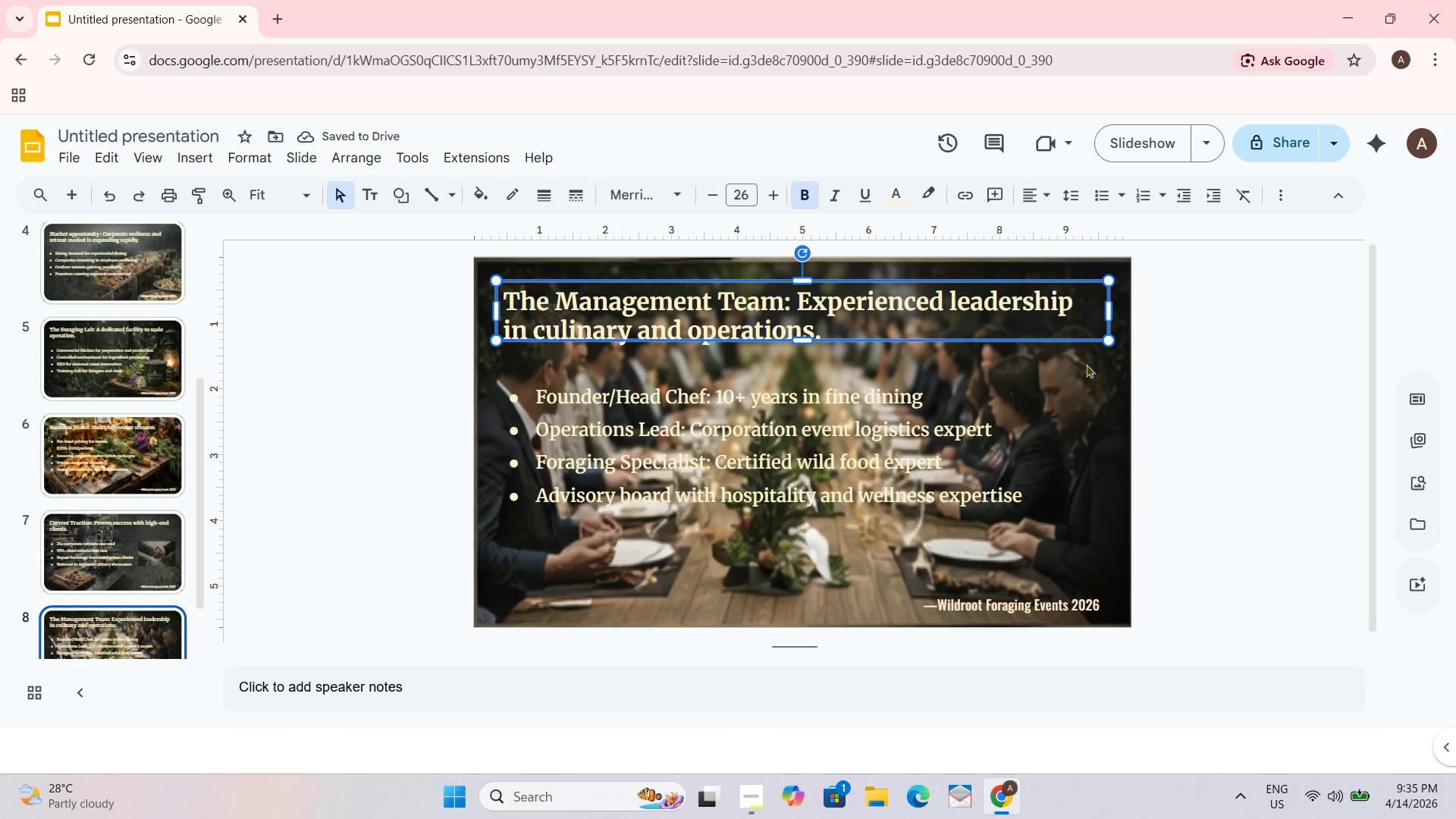 
left_click([1086, 367])
 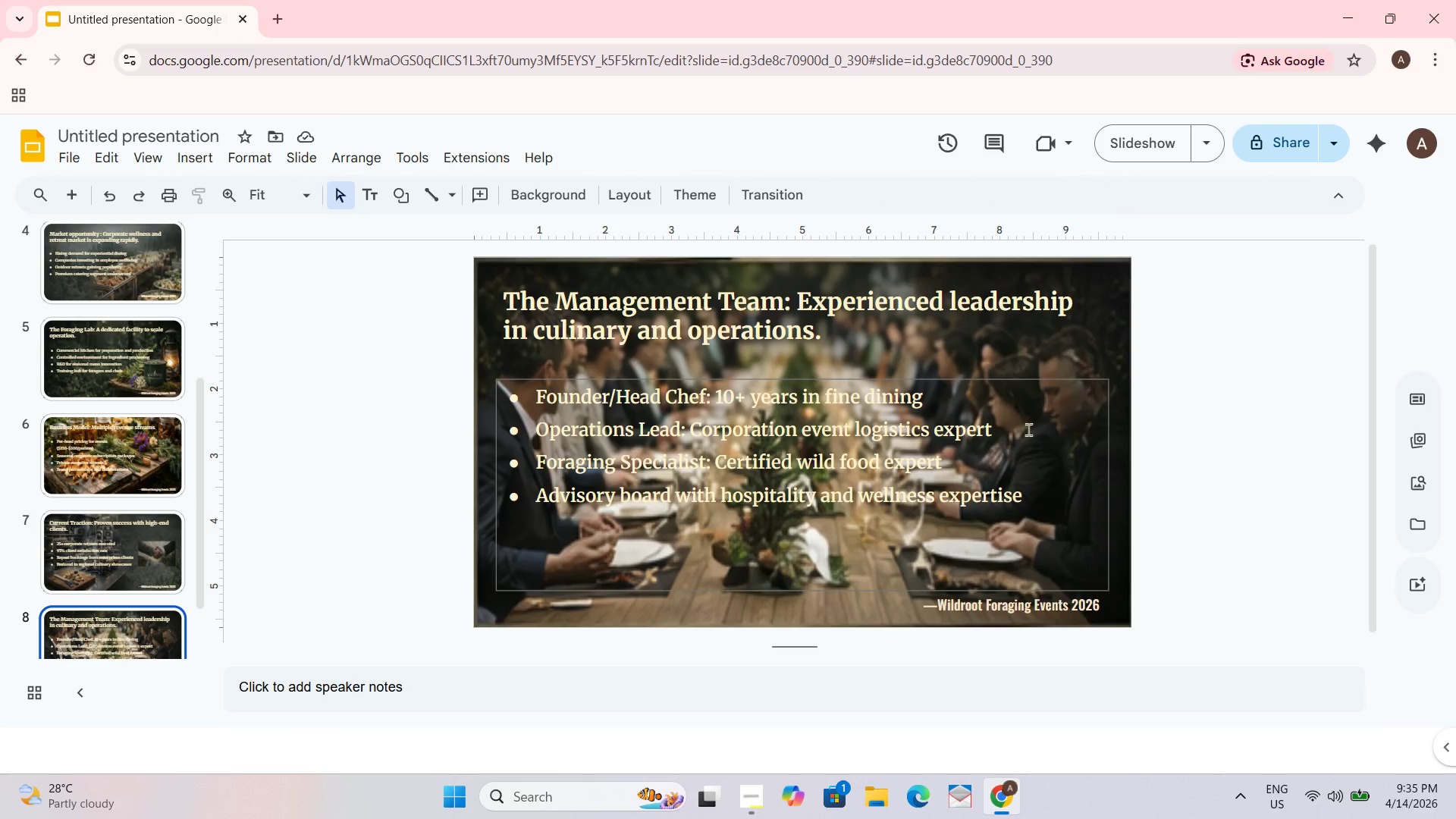 
right_click([1086, 350])
 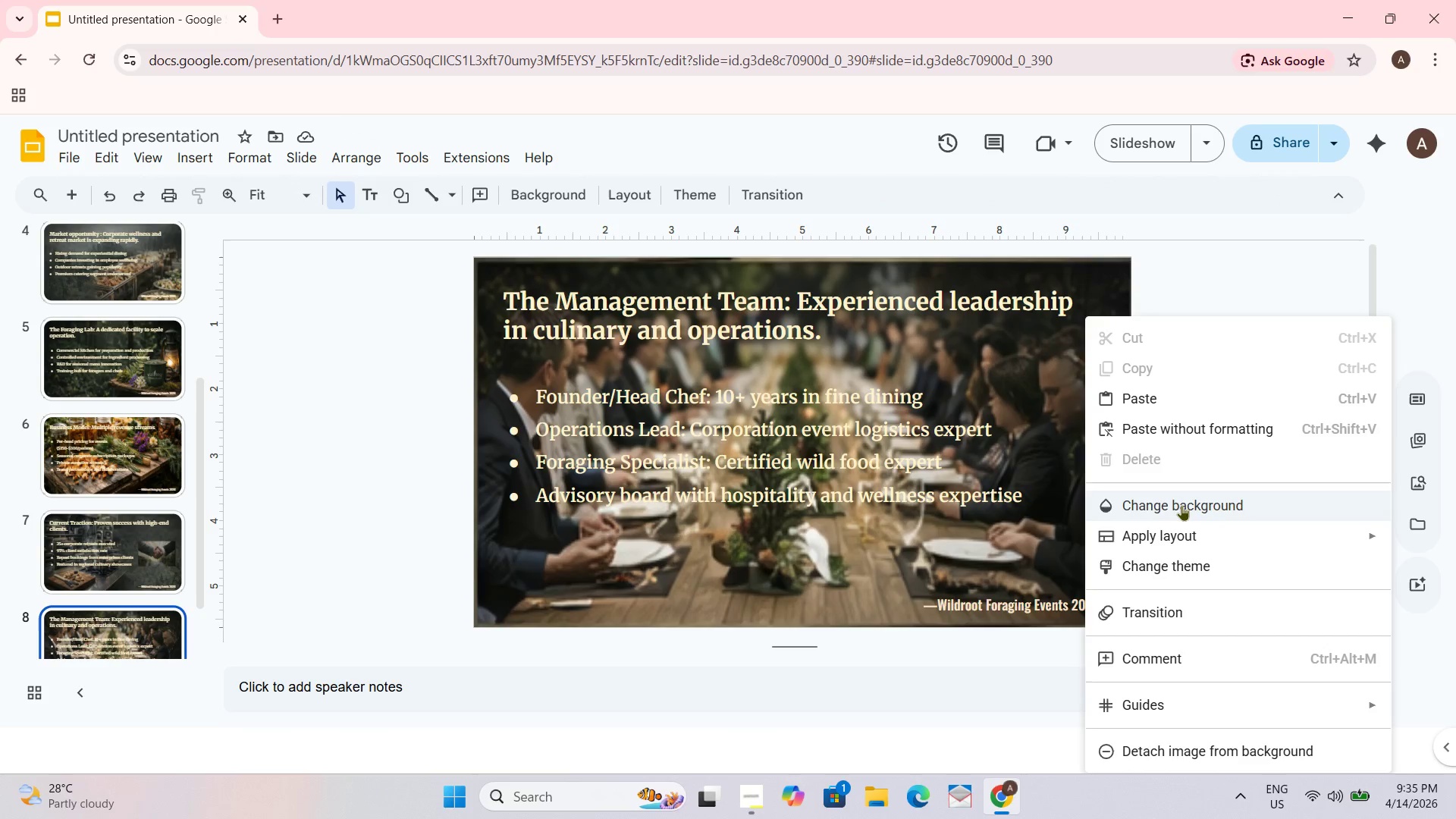 
left_click([1181, 506])
 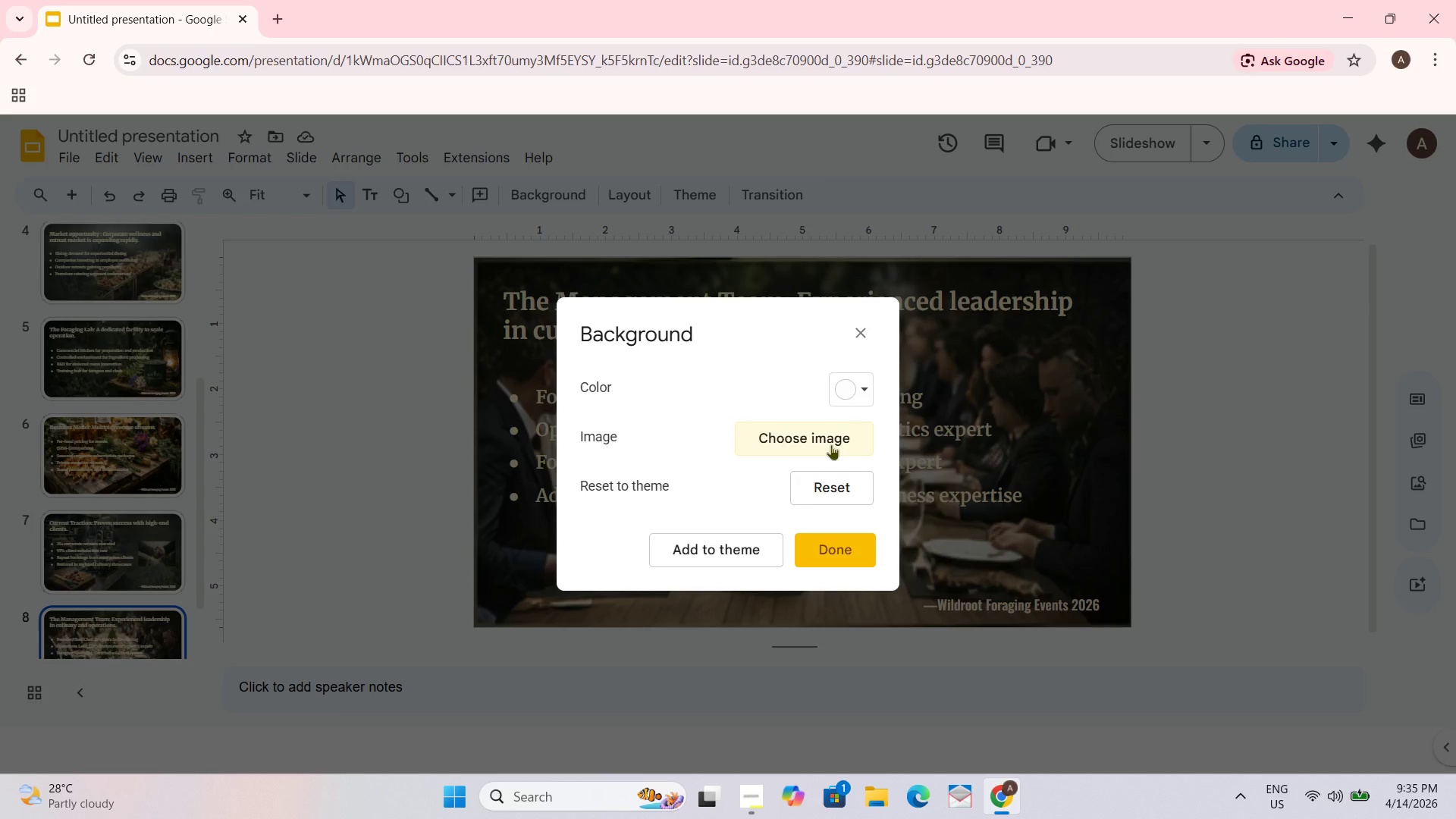 
left_click([831, 444])
 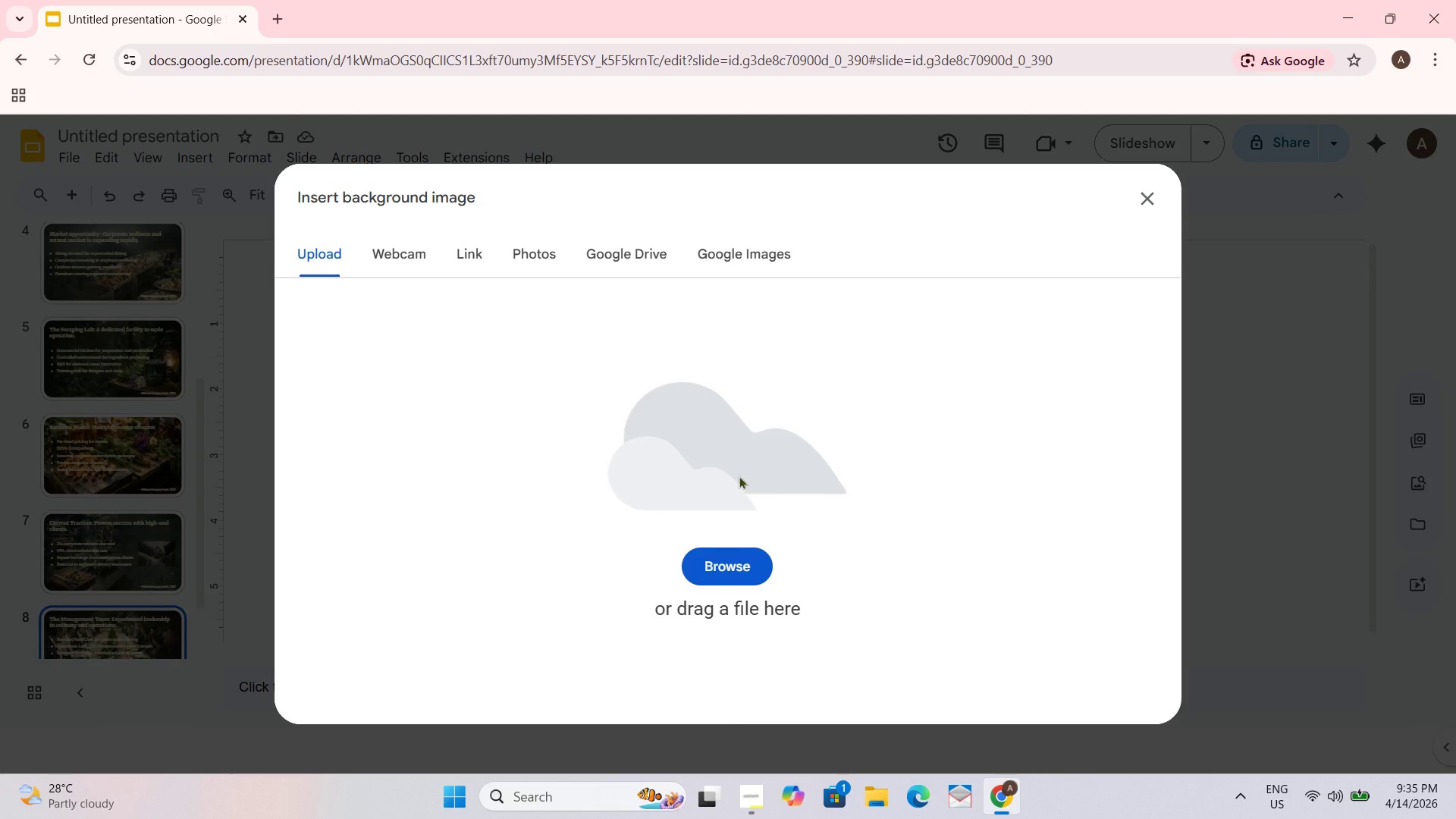 
left_click([733, 570])
 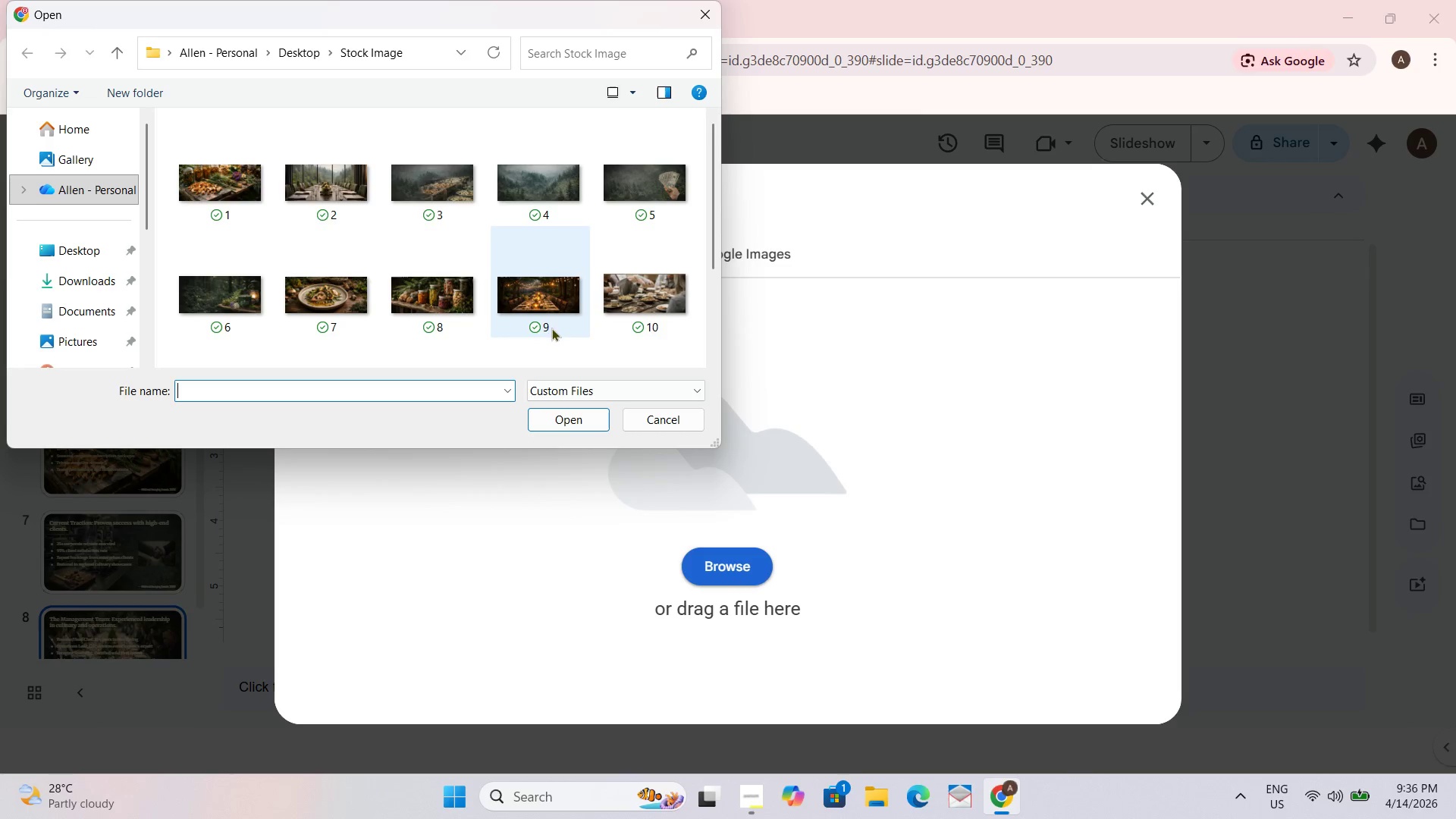 
mouse_move([357, 298])
 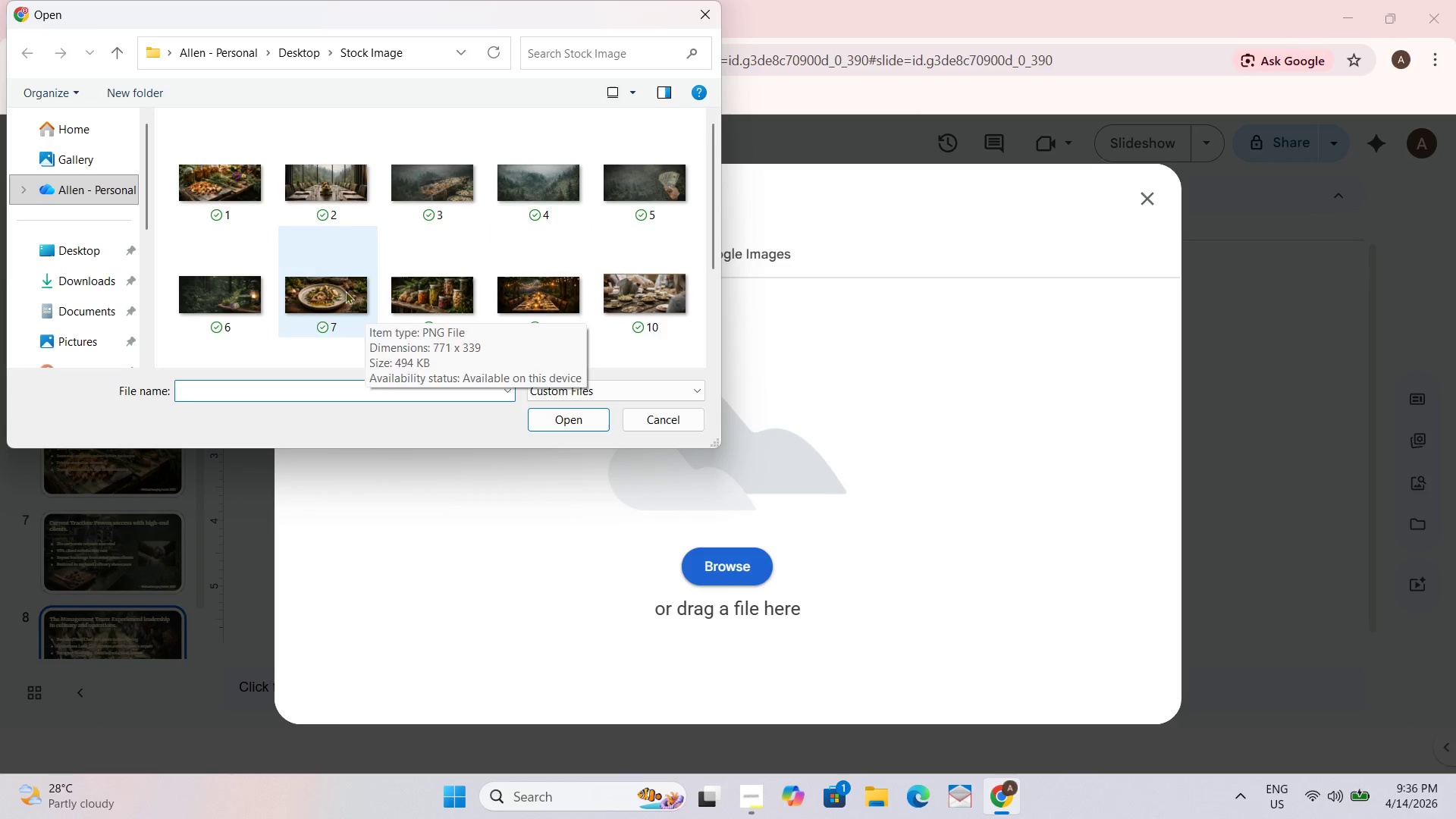 
left_click([345, 290])
 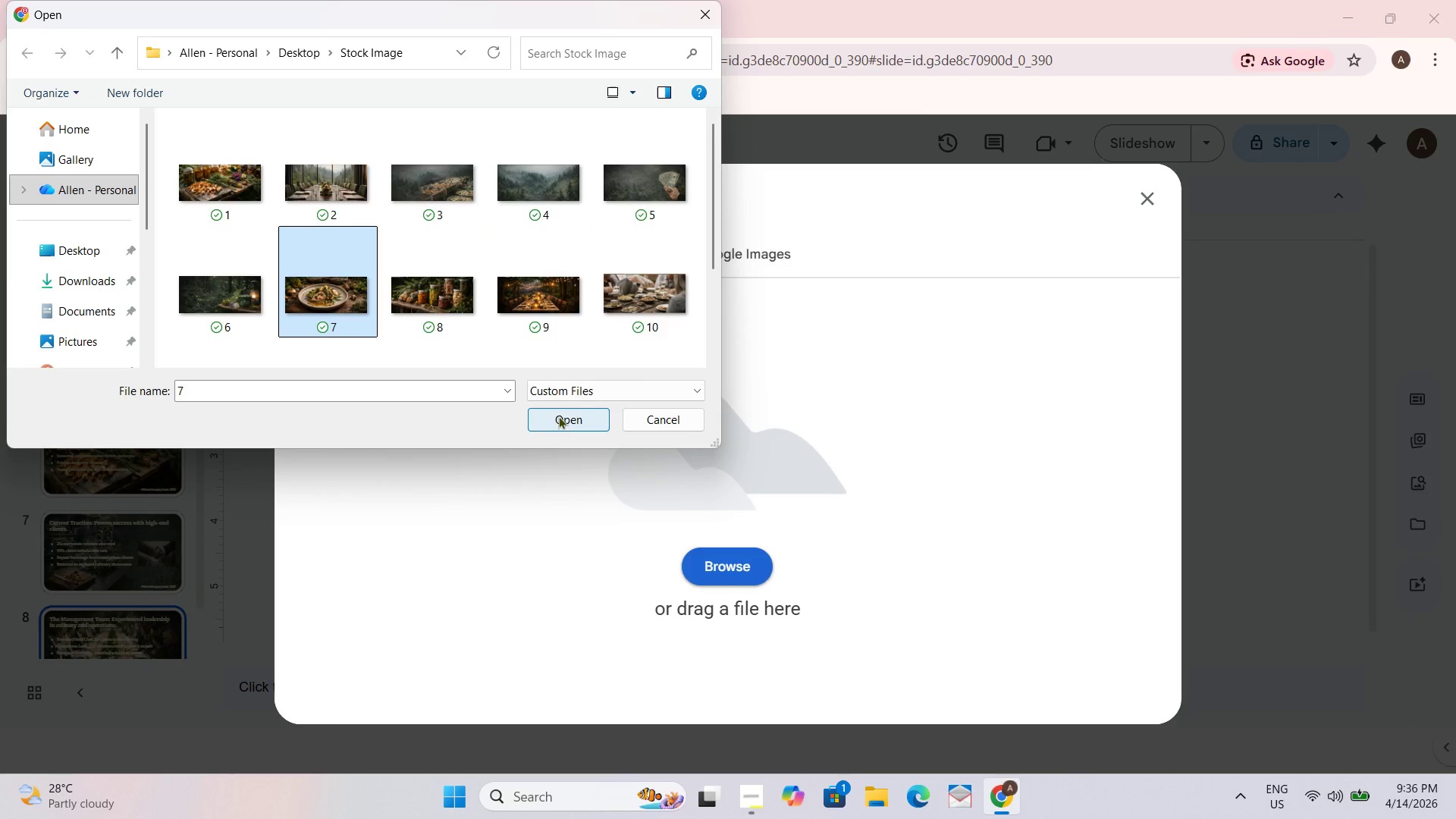 
left_click([557, 418])
 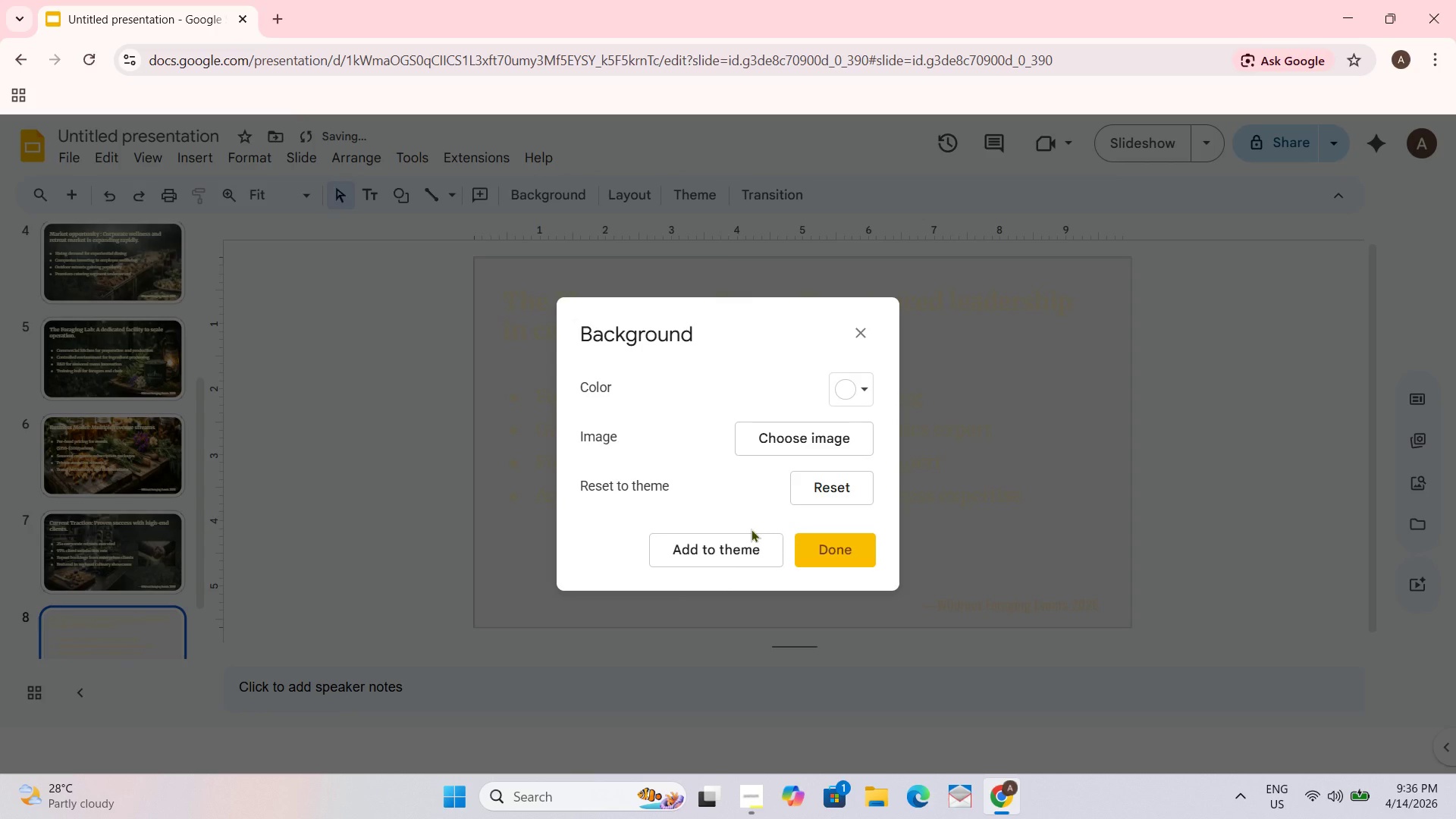 
left_click([830, 546])
 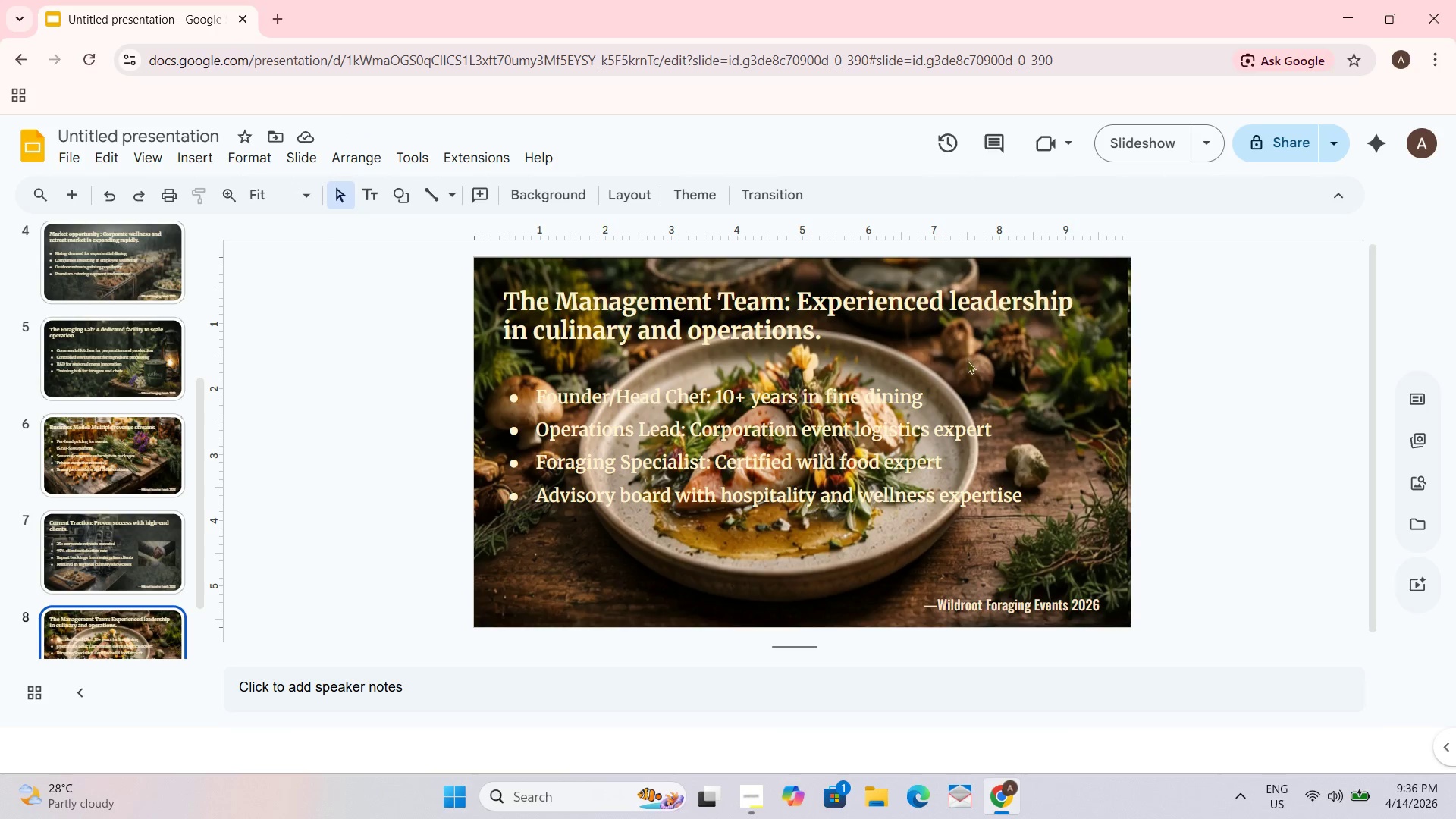 
wait(7.34)
 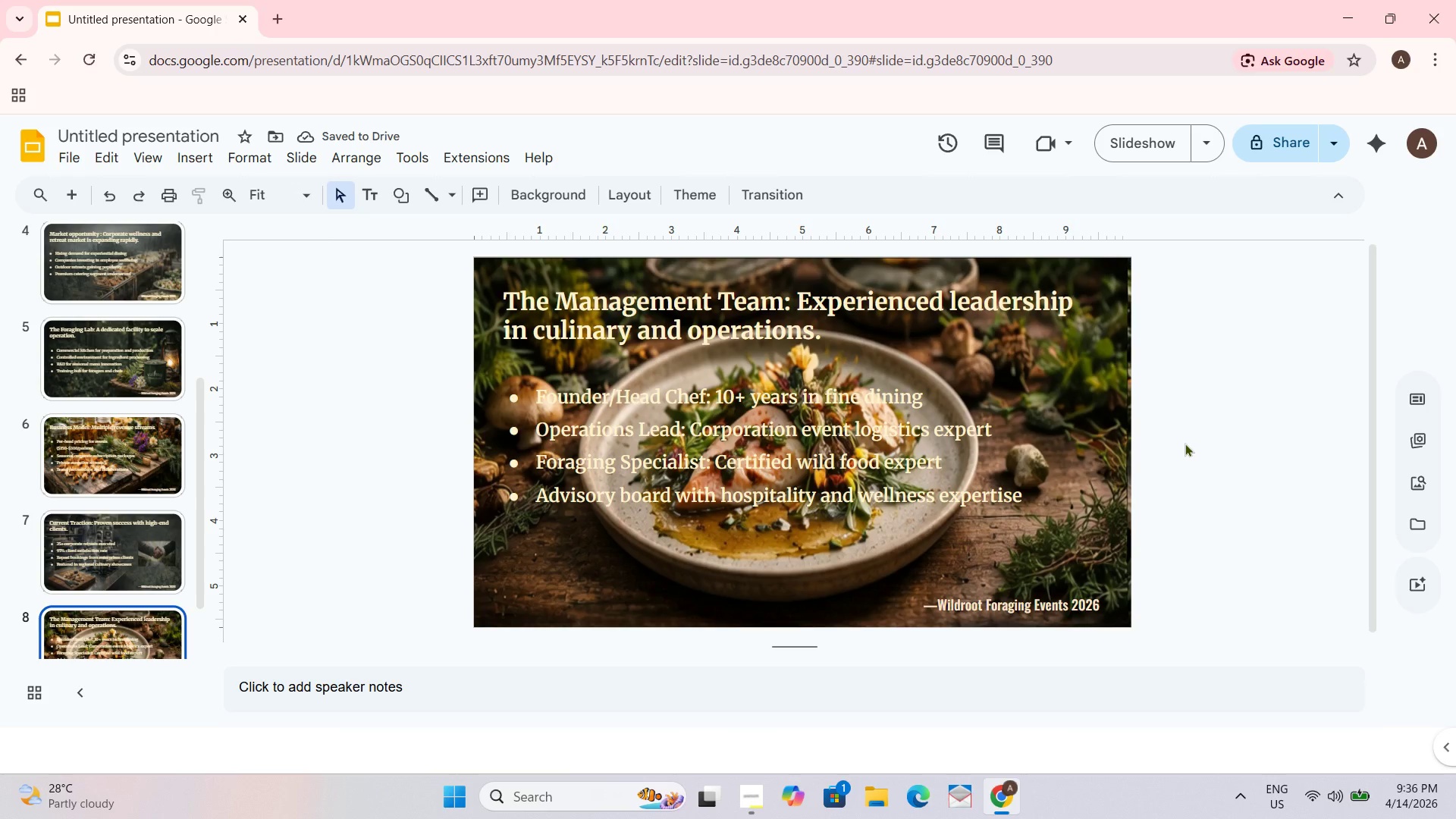 
right_click([1071, 355])
 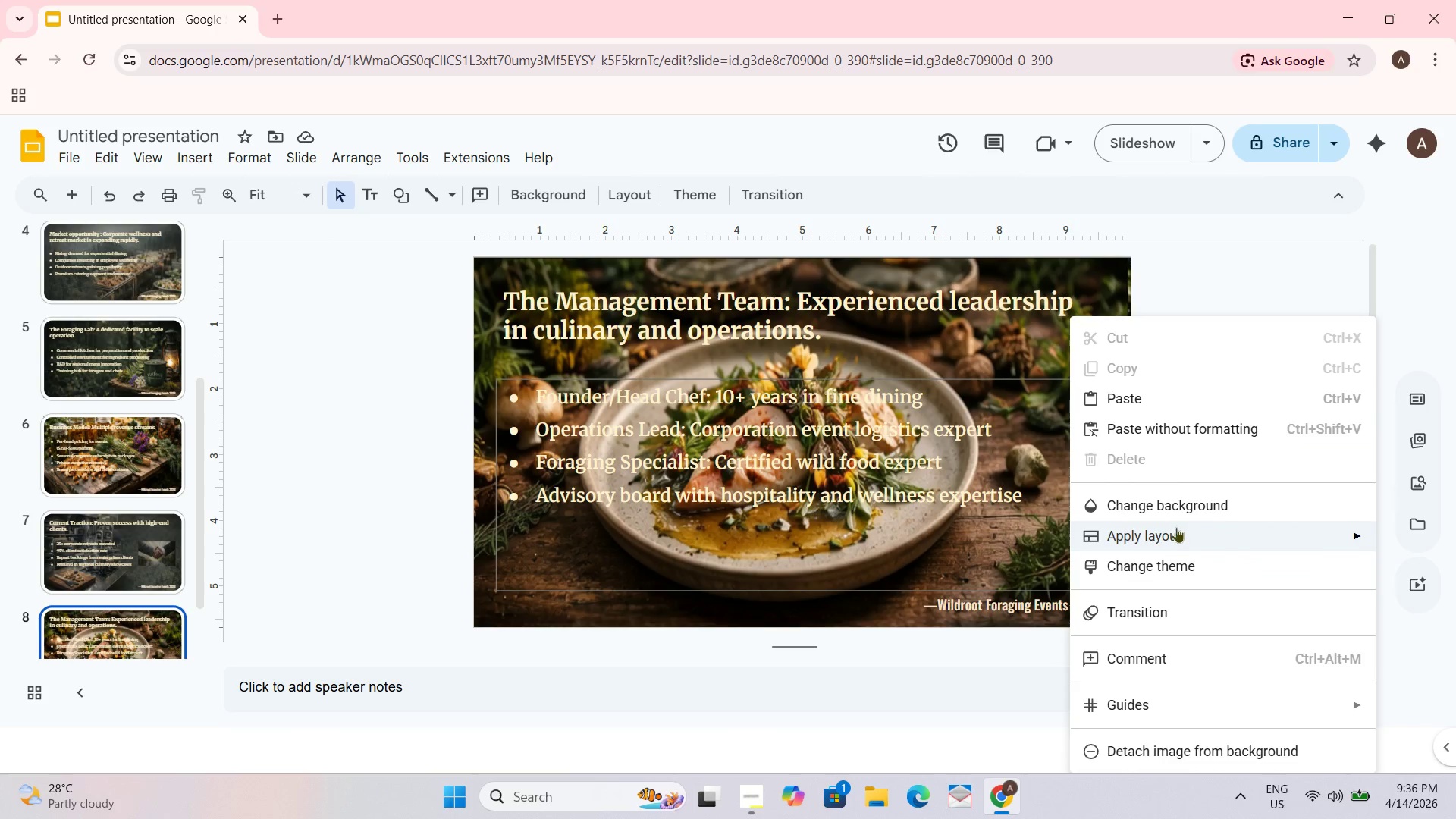 
left_click([1179, 508])
 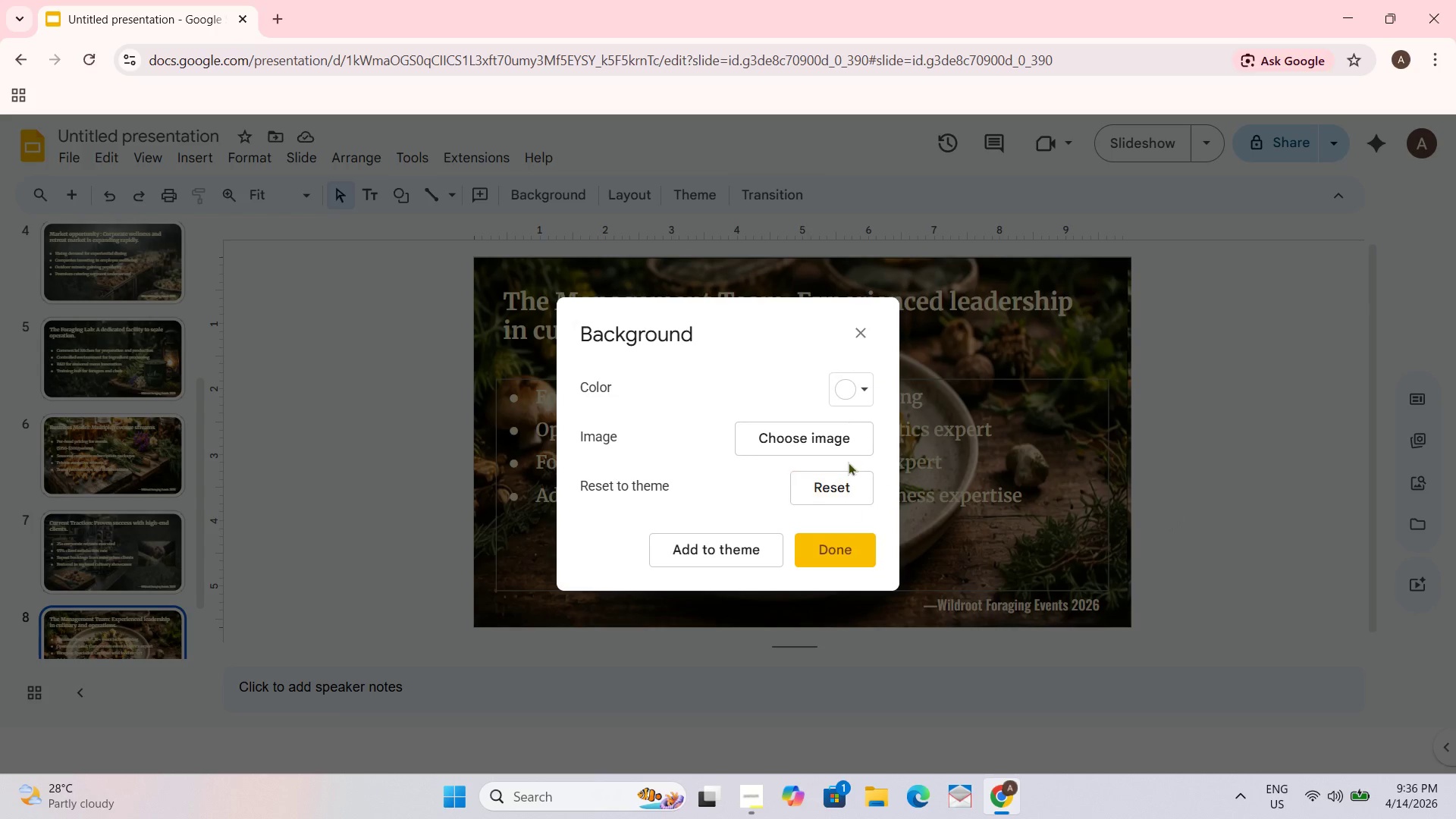 
left_click([837, 444])
 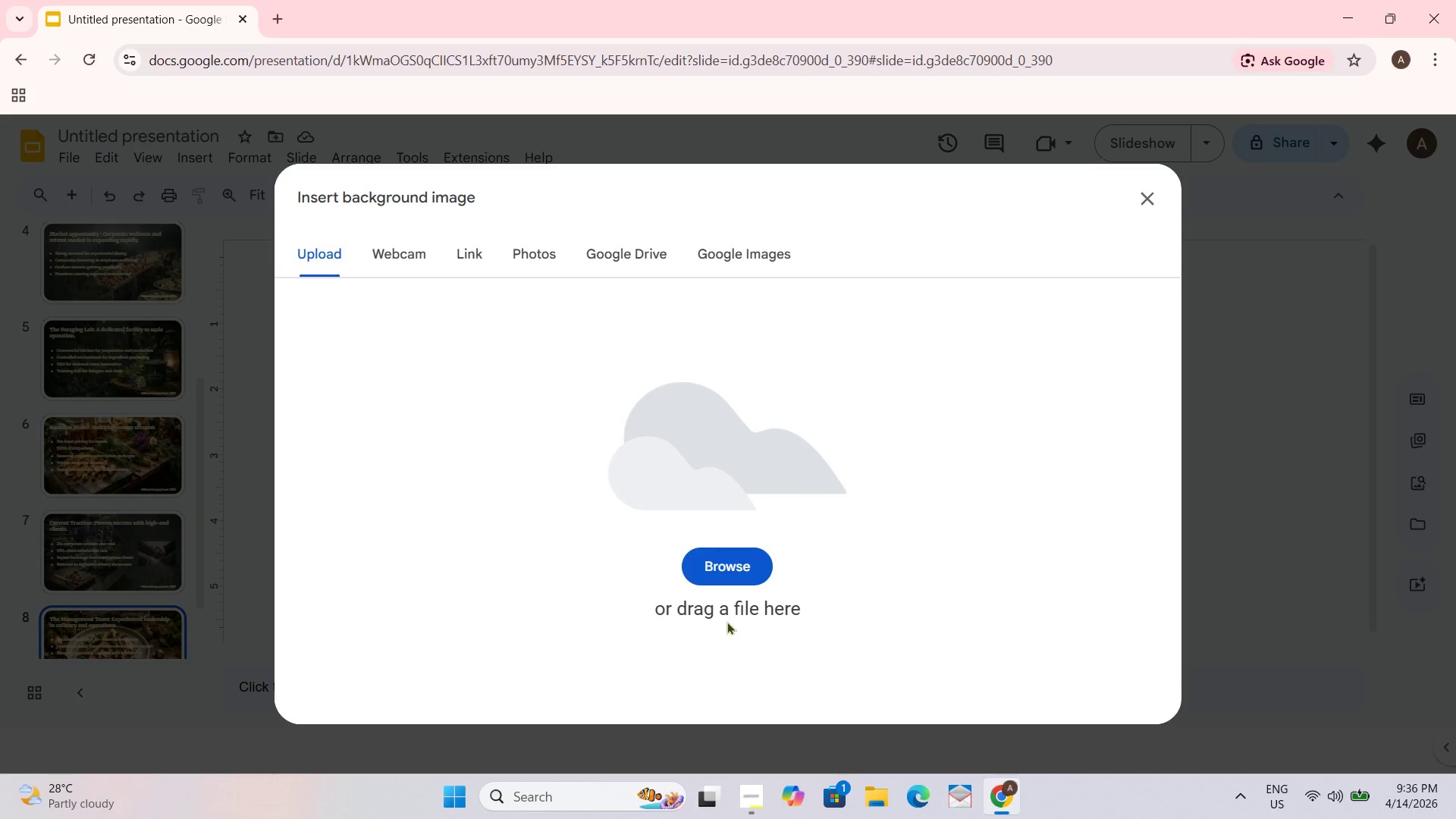 
left_click([748, 568])
 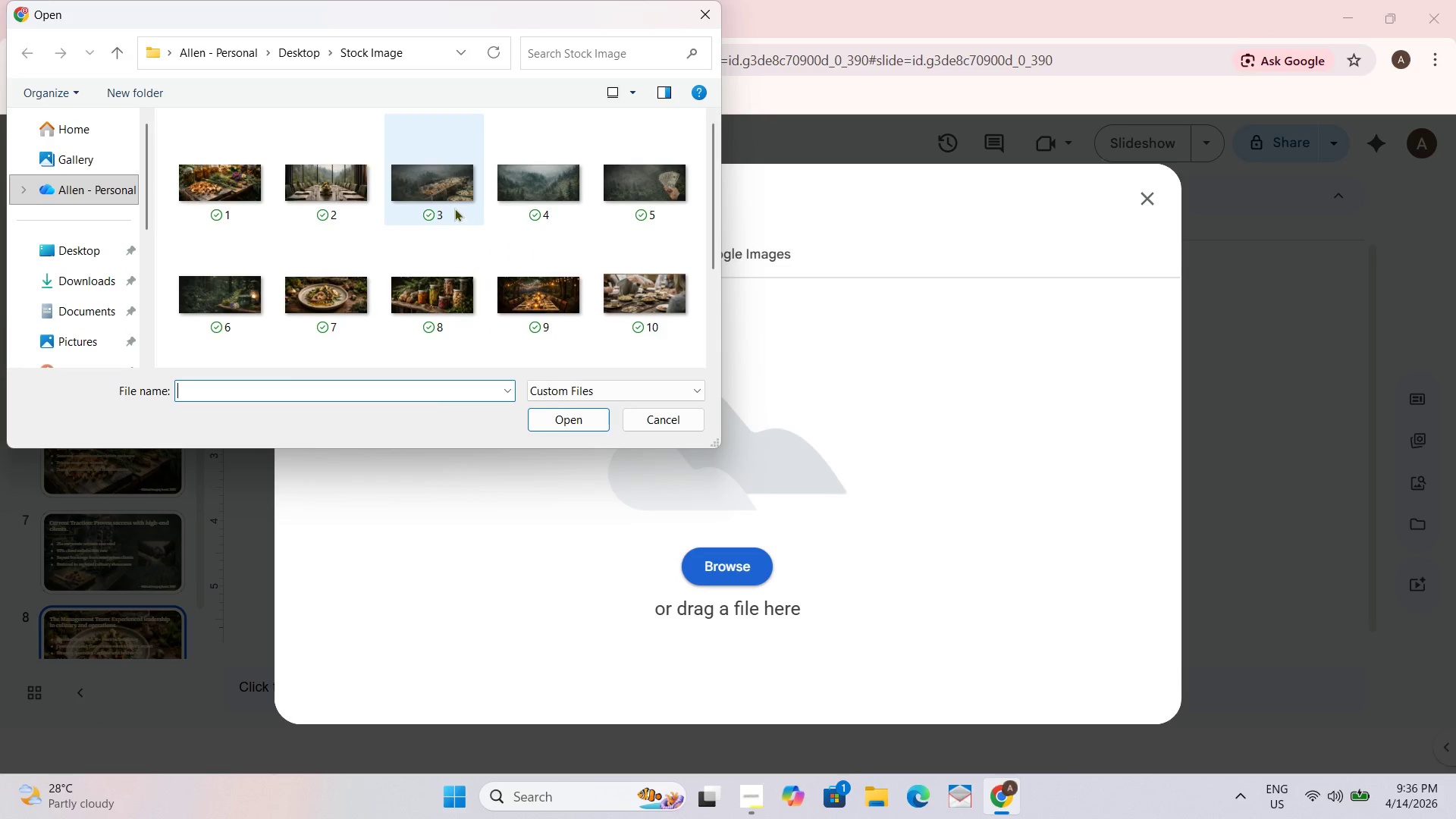 
scroll: coordinate [246, 295], scroll_direction: down, amount: 1.0
 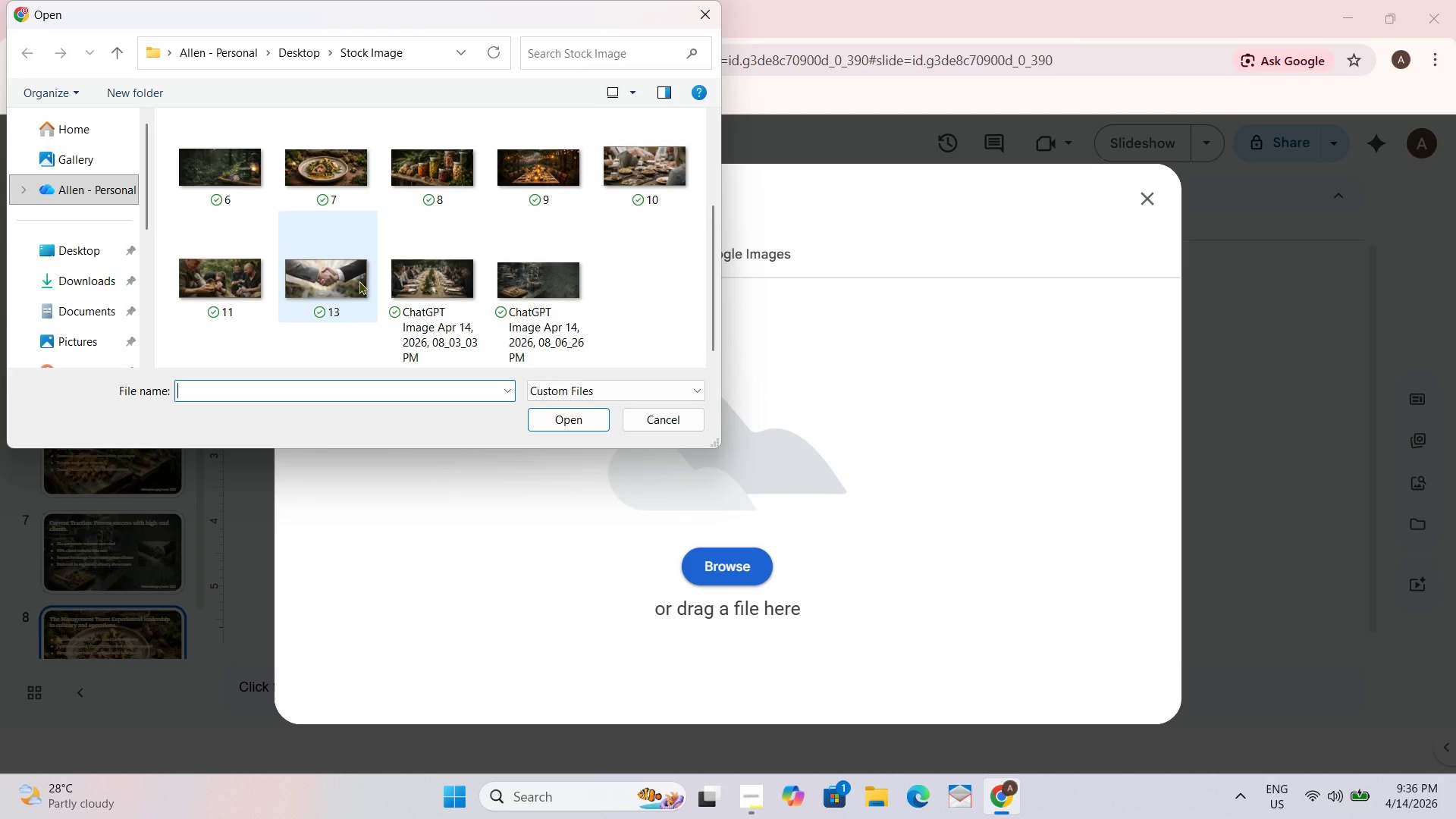 
scroll: coordinate [358, 278], scroll_direction: up, amount: 2.0
 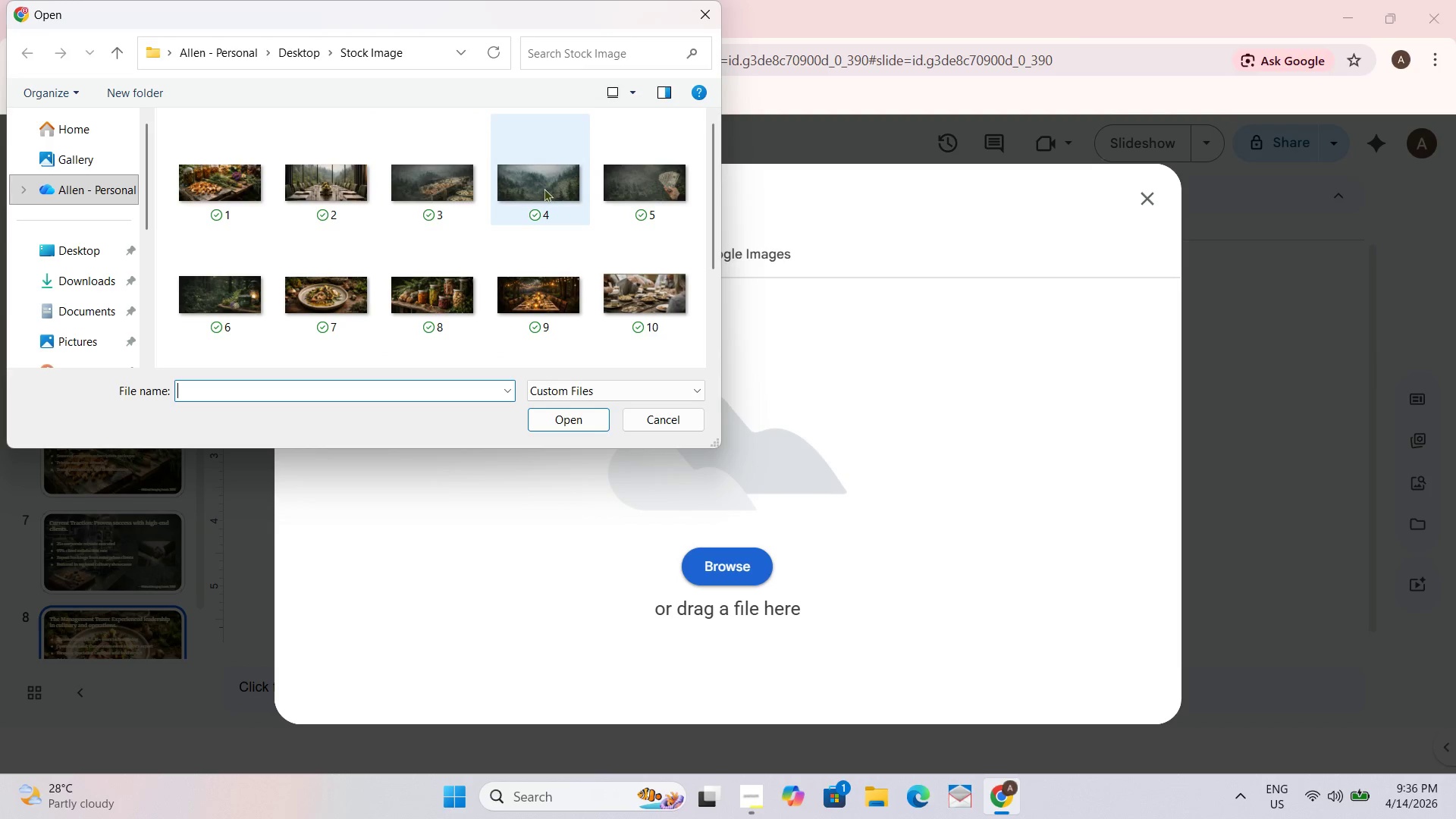 
left_click([520, 189])
 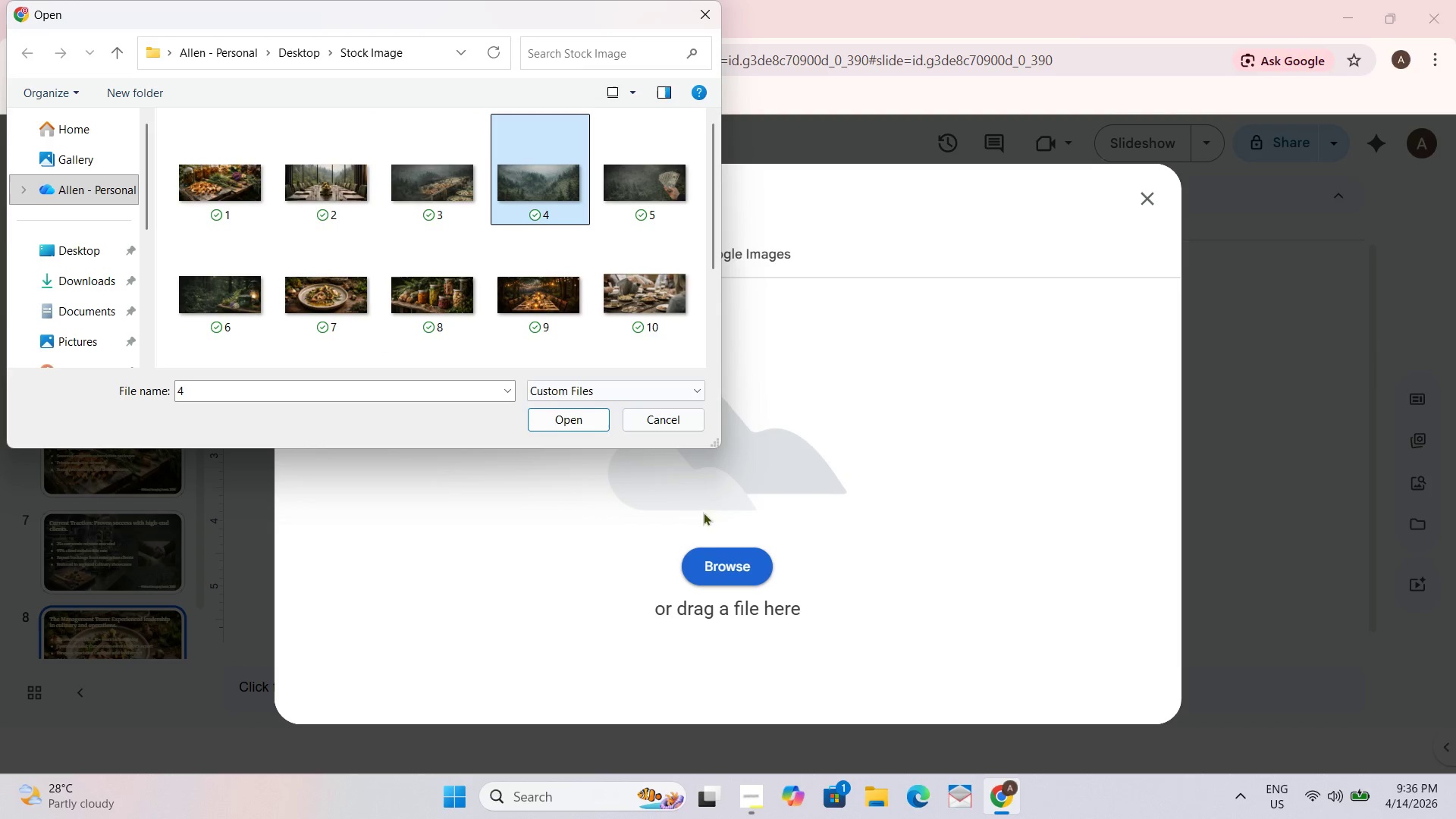 
left_click([718, 566])
 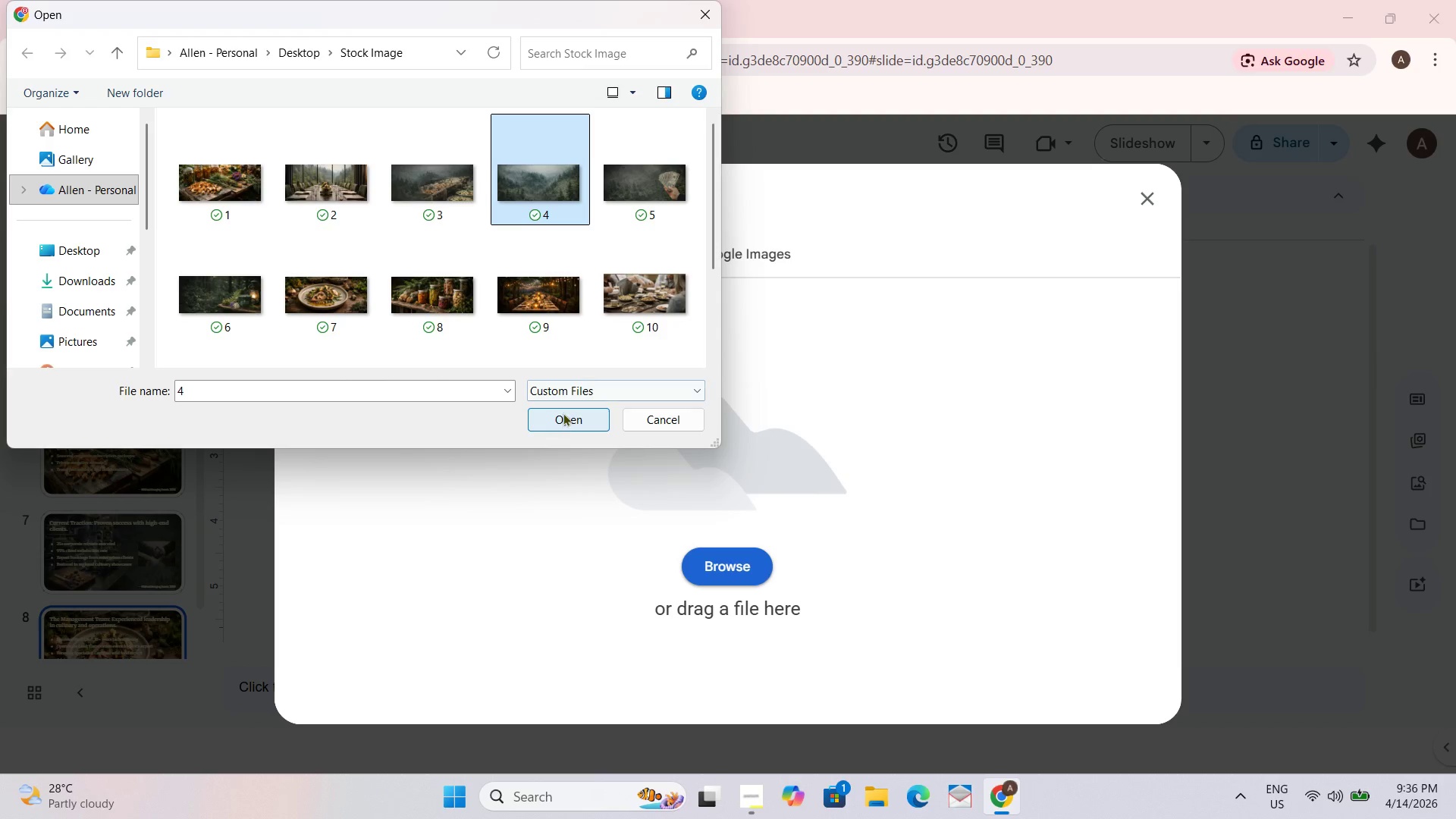 
left_click([563, 413])
 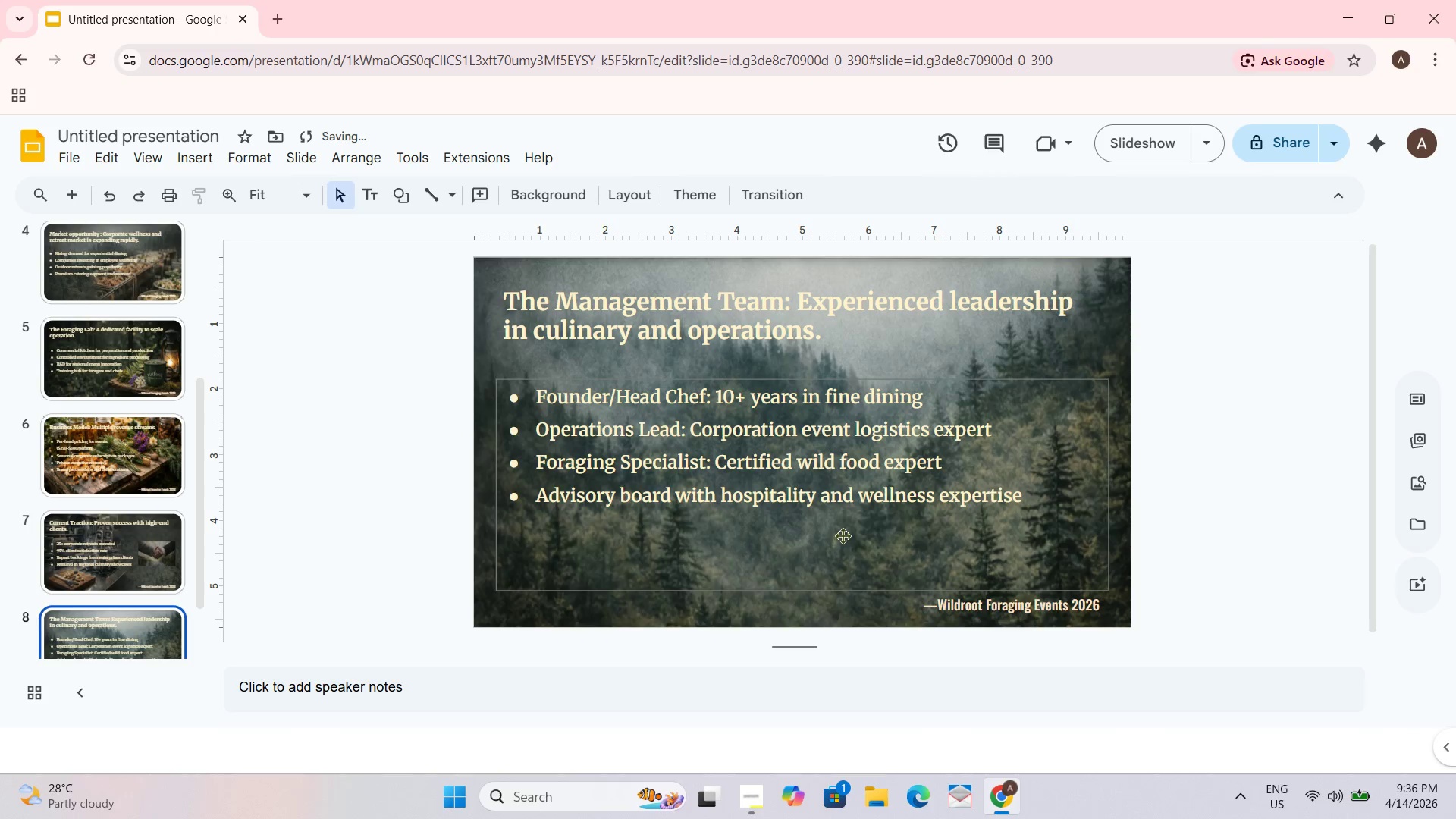 
wait(5.61)
 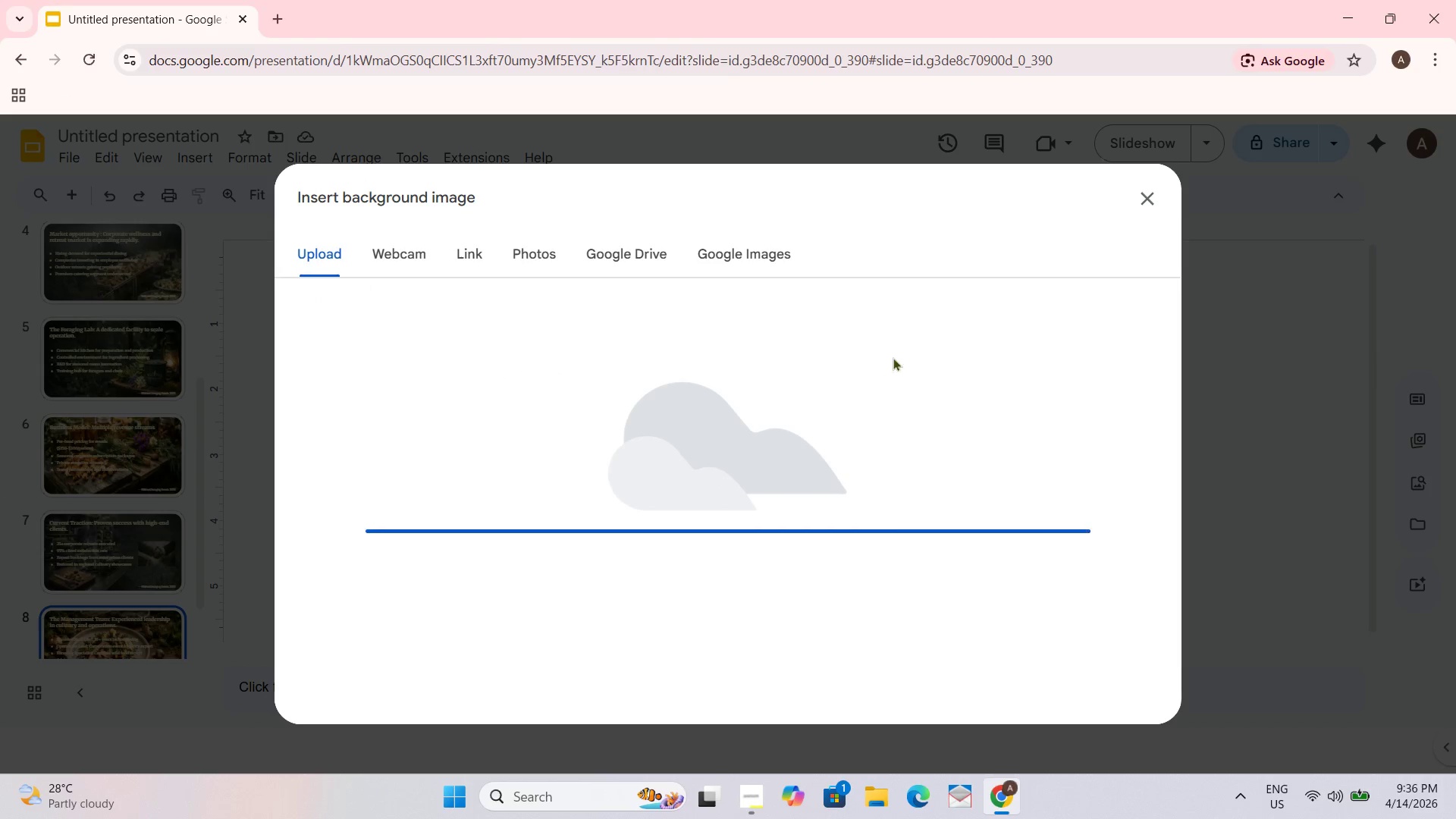 
double_click([905, 437])
 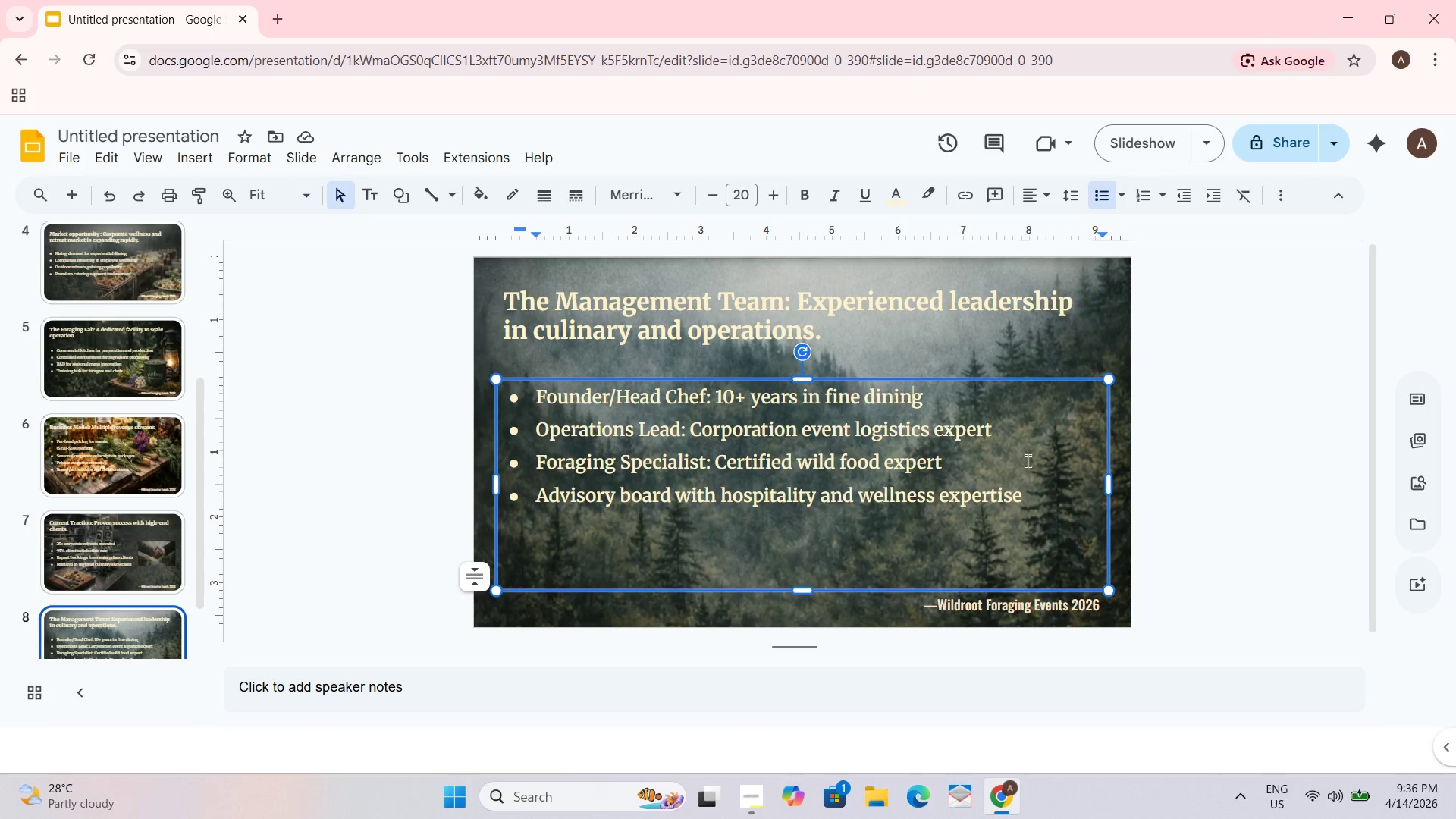 
wait(5.55)
 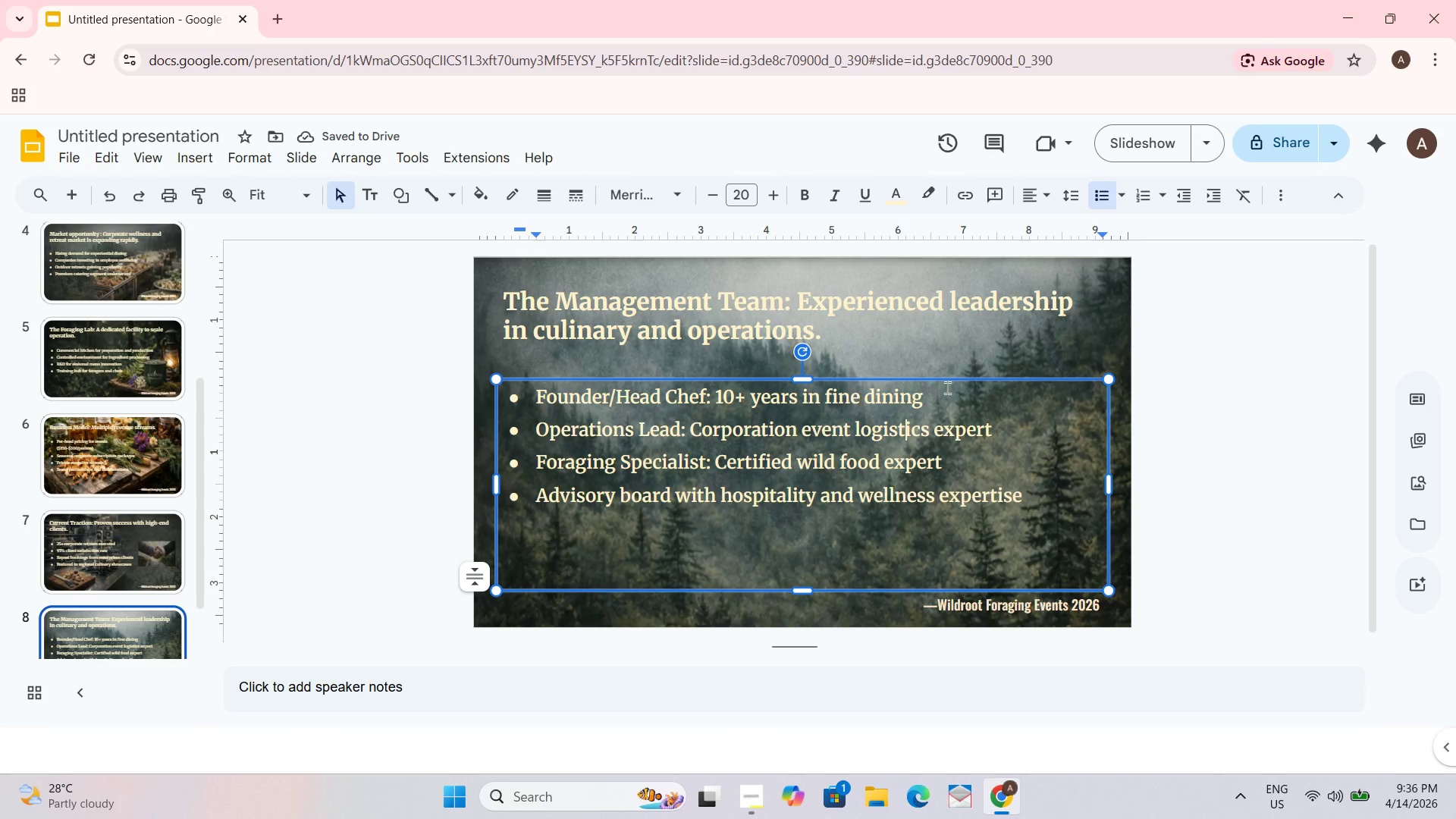 
left_click([1182, 334])
 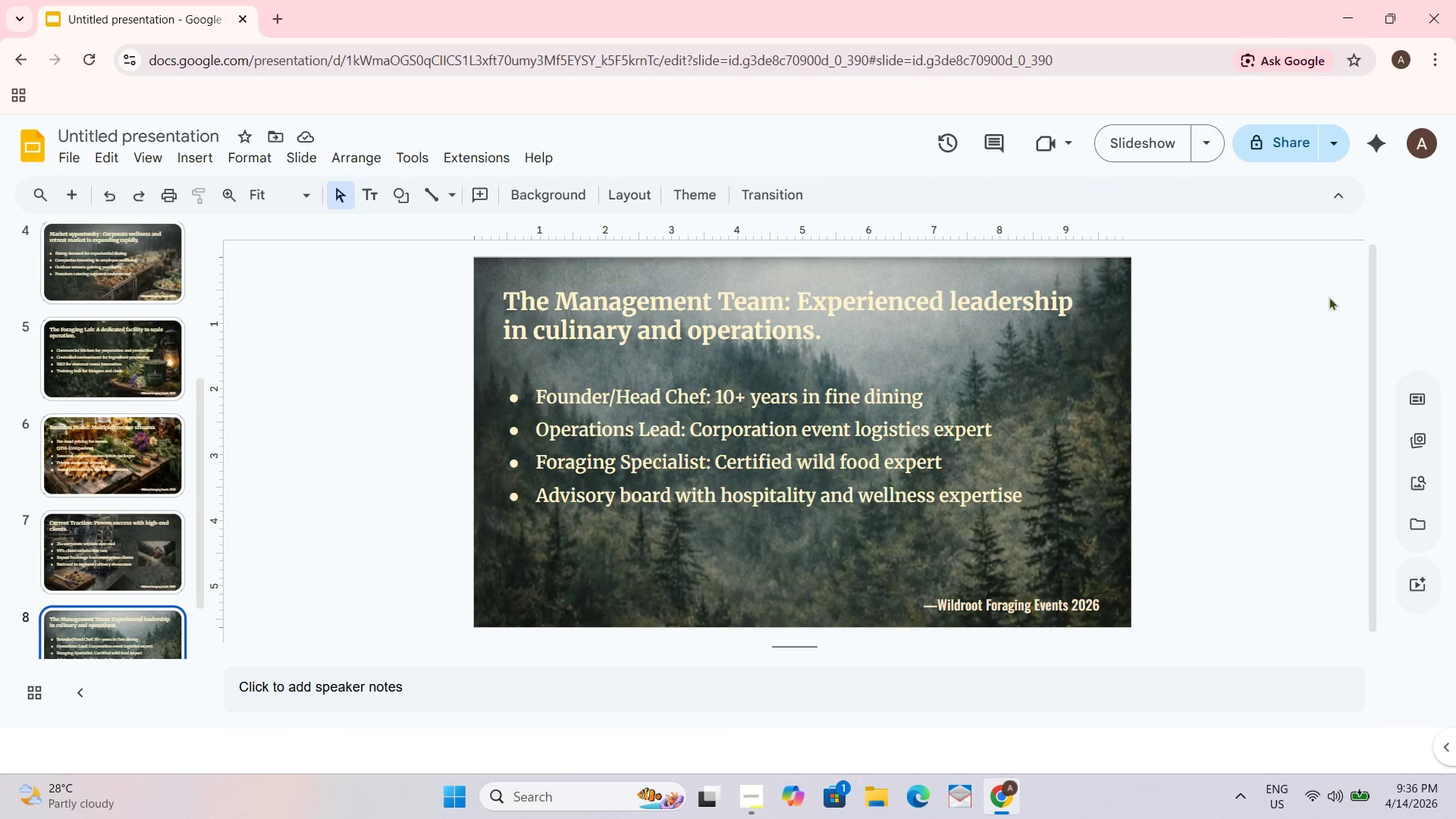 
right_click([1107, 340])
 